 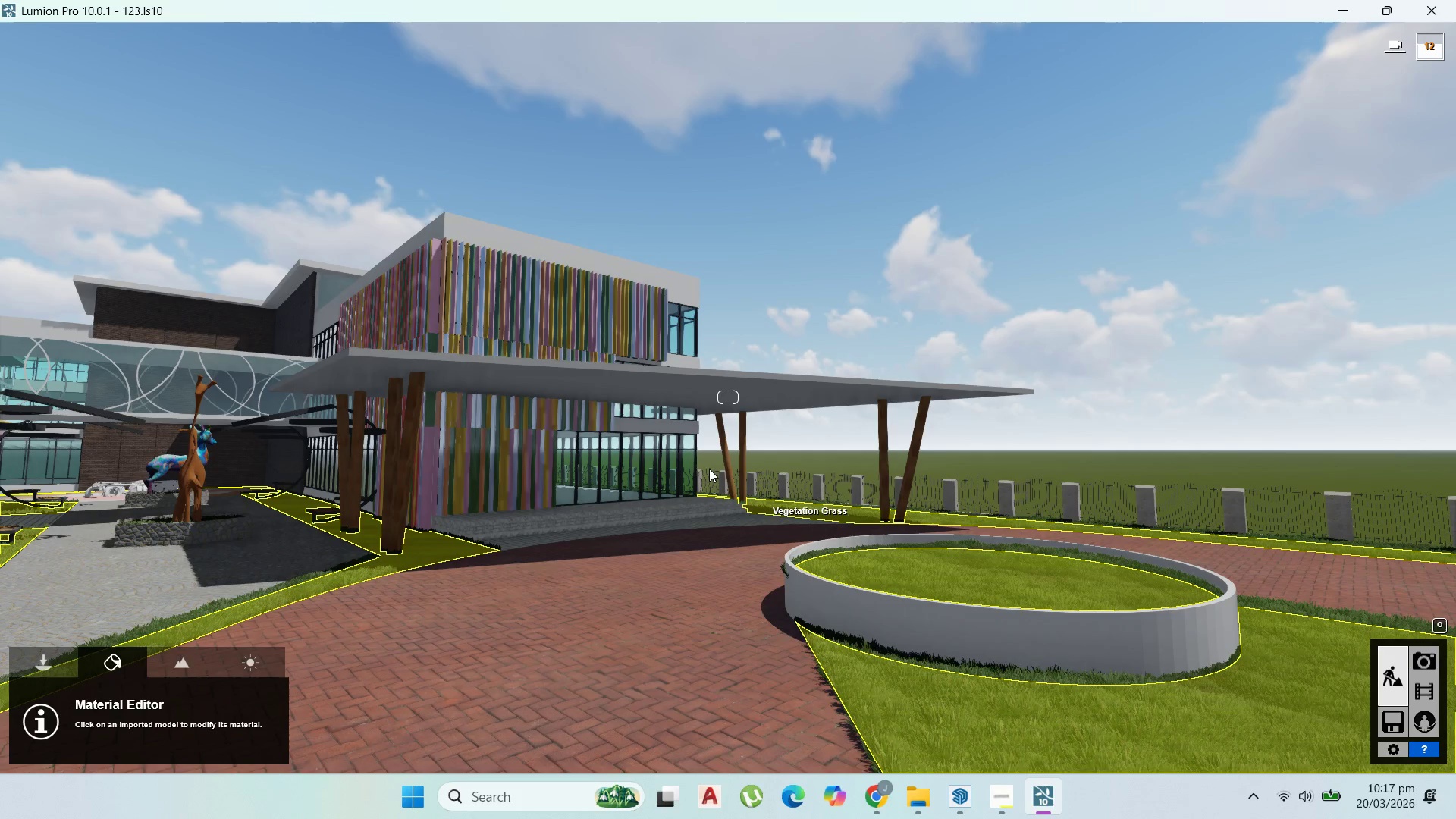 
scroll: coordinate [640, 458], scroll_direction: up, amount: 1.0
 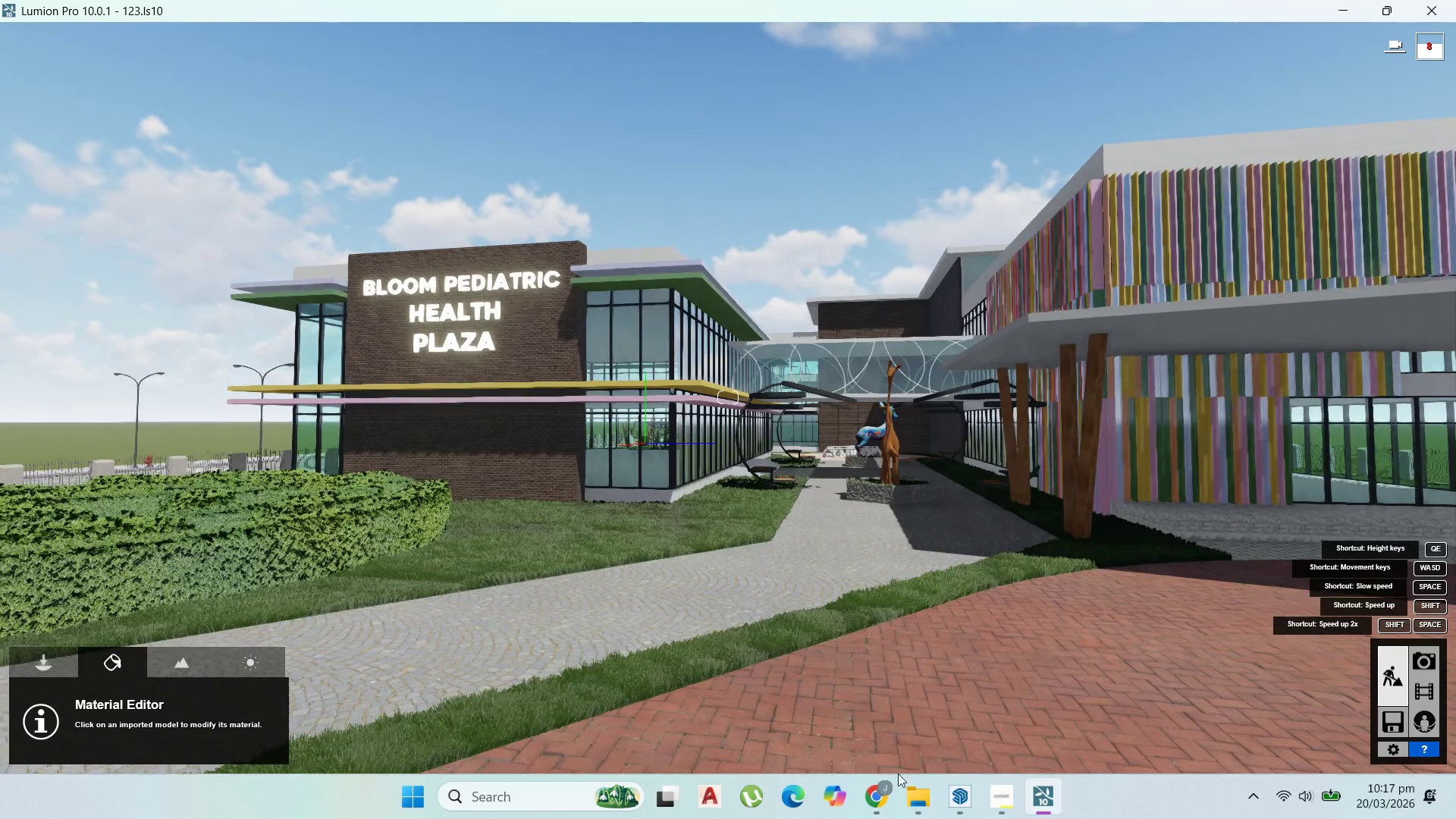 
left_click([926, 805])
 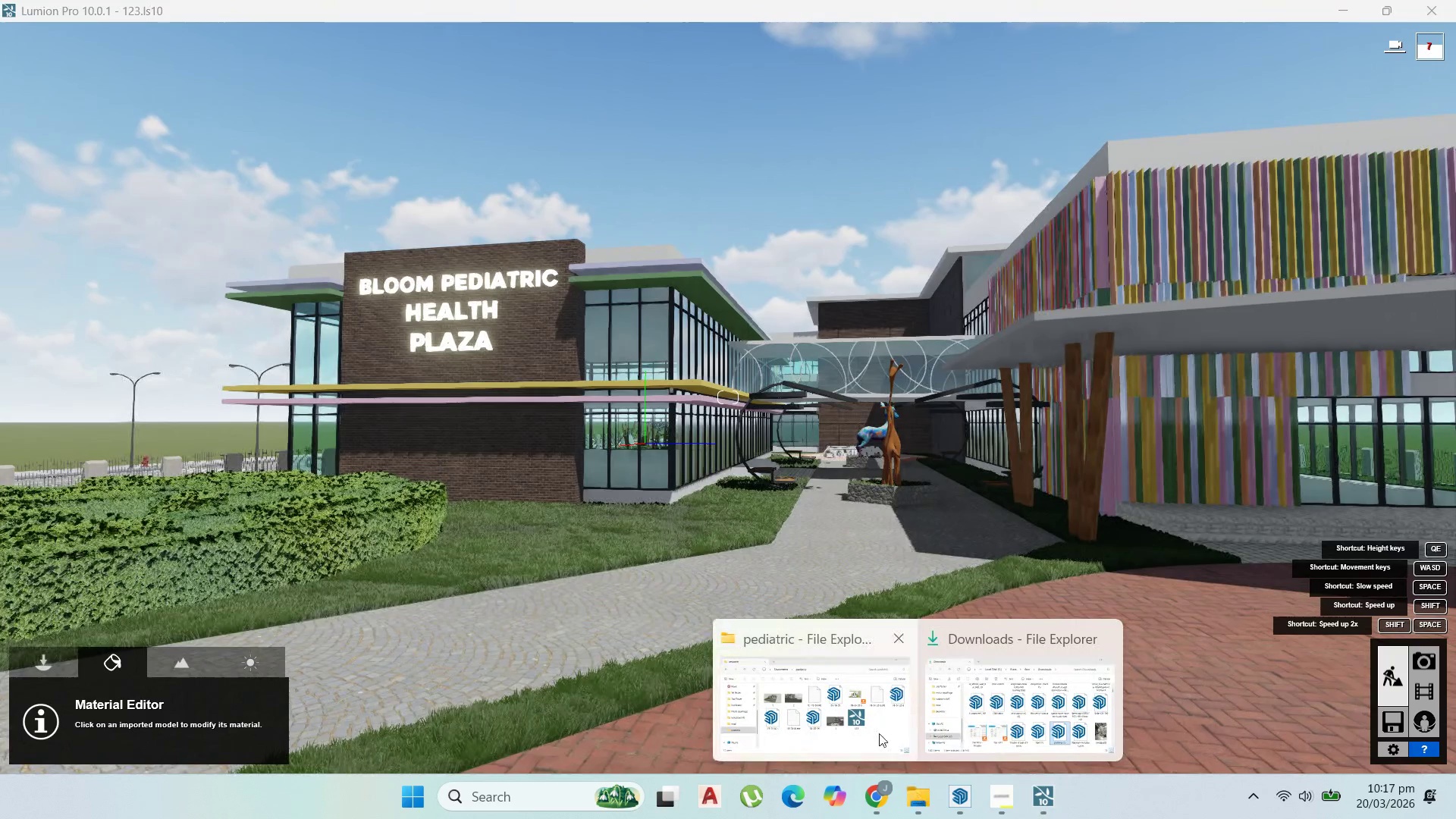 
left_click([878, 729])
 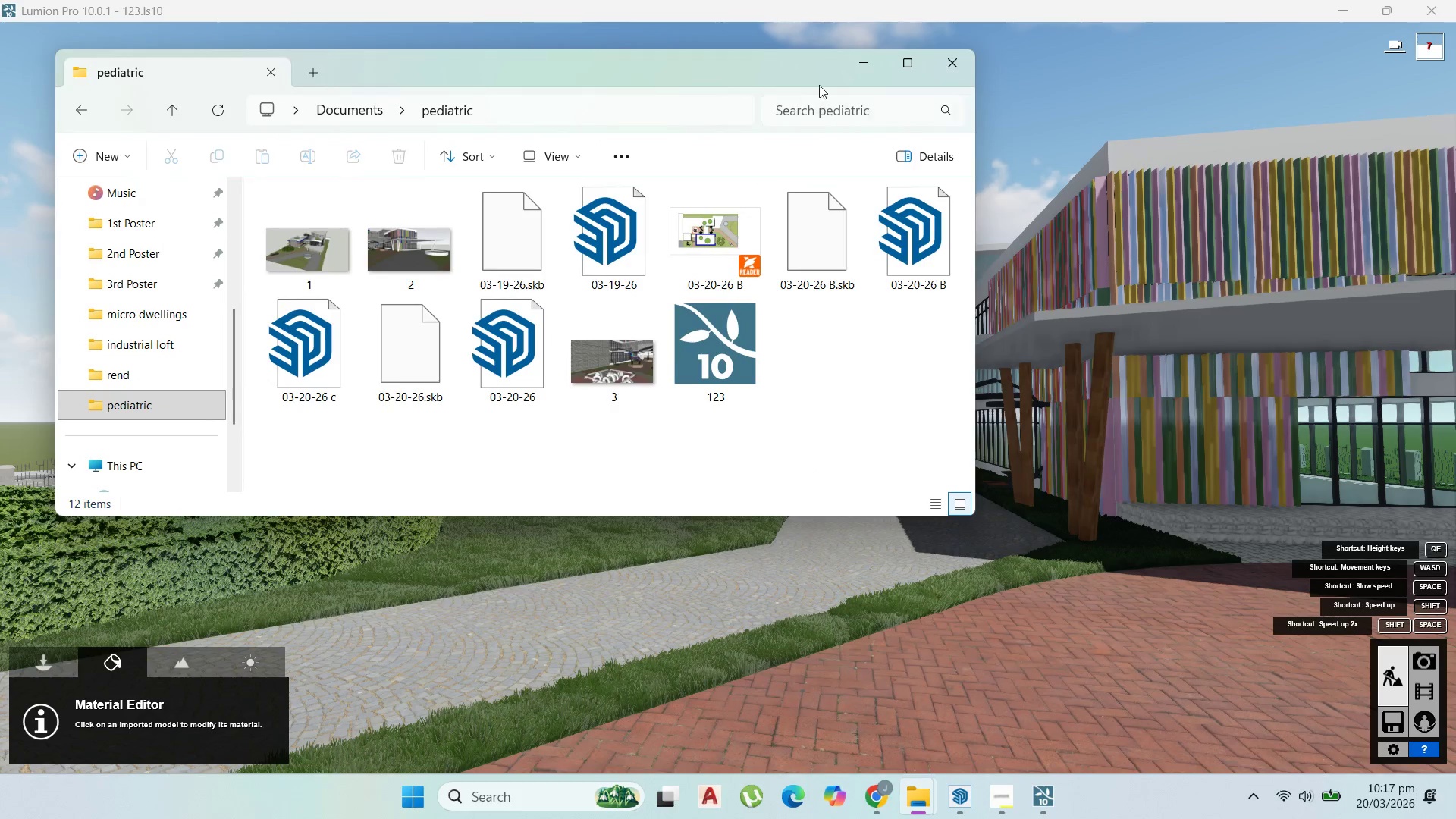 
left_click([860, 61])
 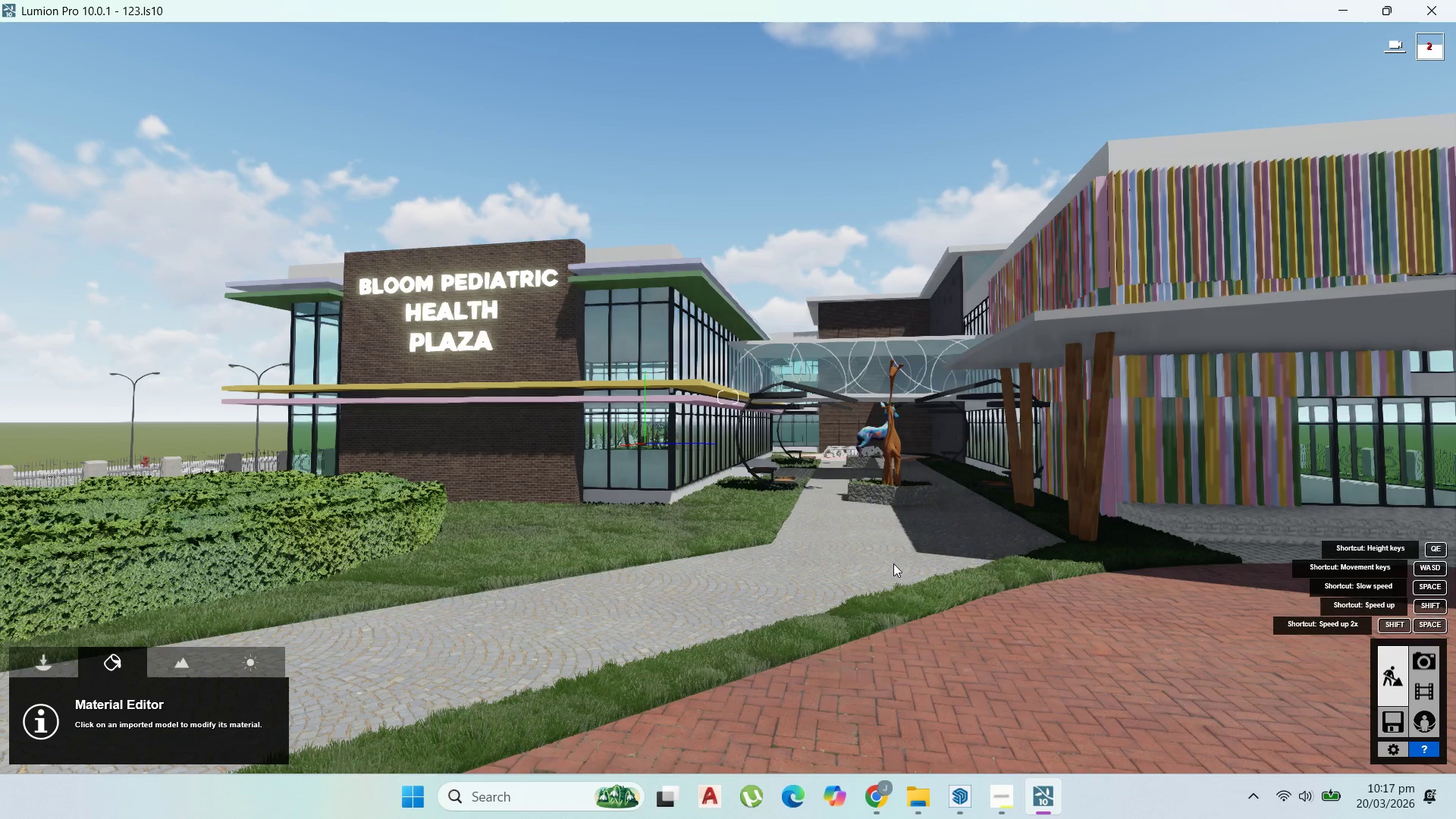 
scroll: coordinate [849, 504], scroll_direction: up, amount: 5.0
 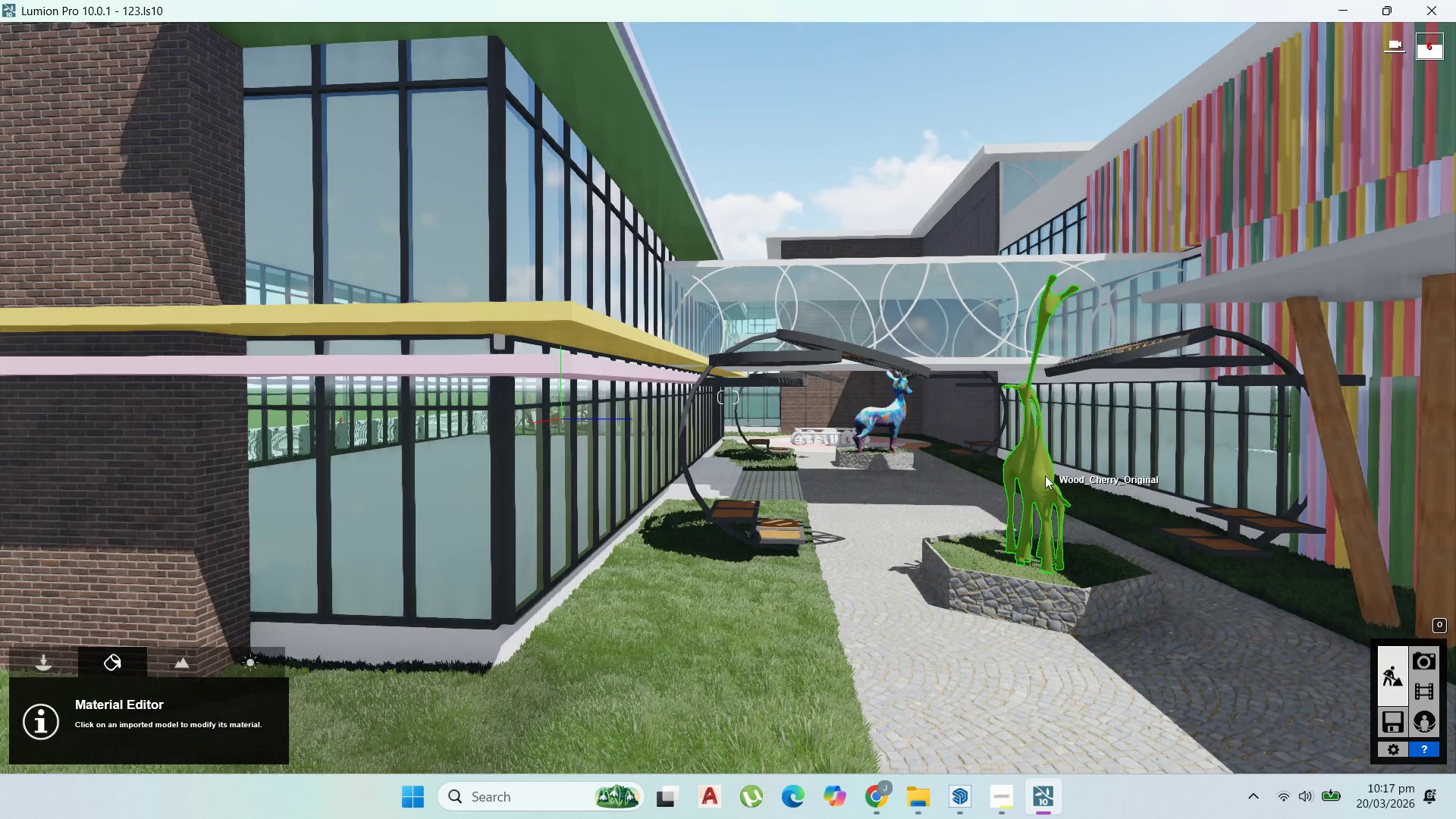 
wait(5.07)
 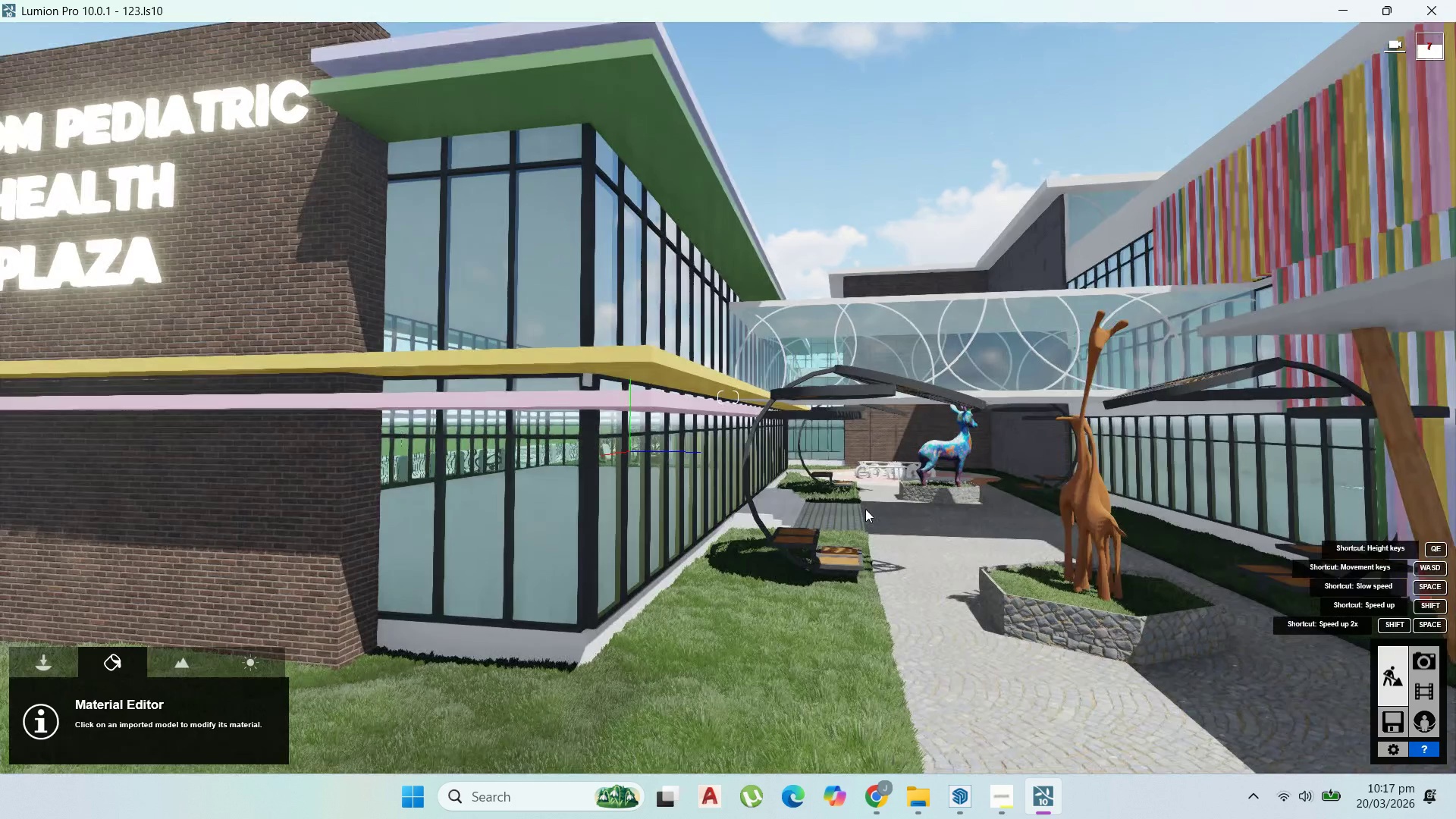 
scroll: coordinate [943, 297], scroll_direction: down, amount: 7.0
 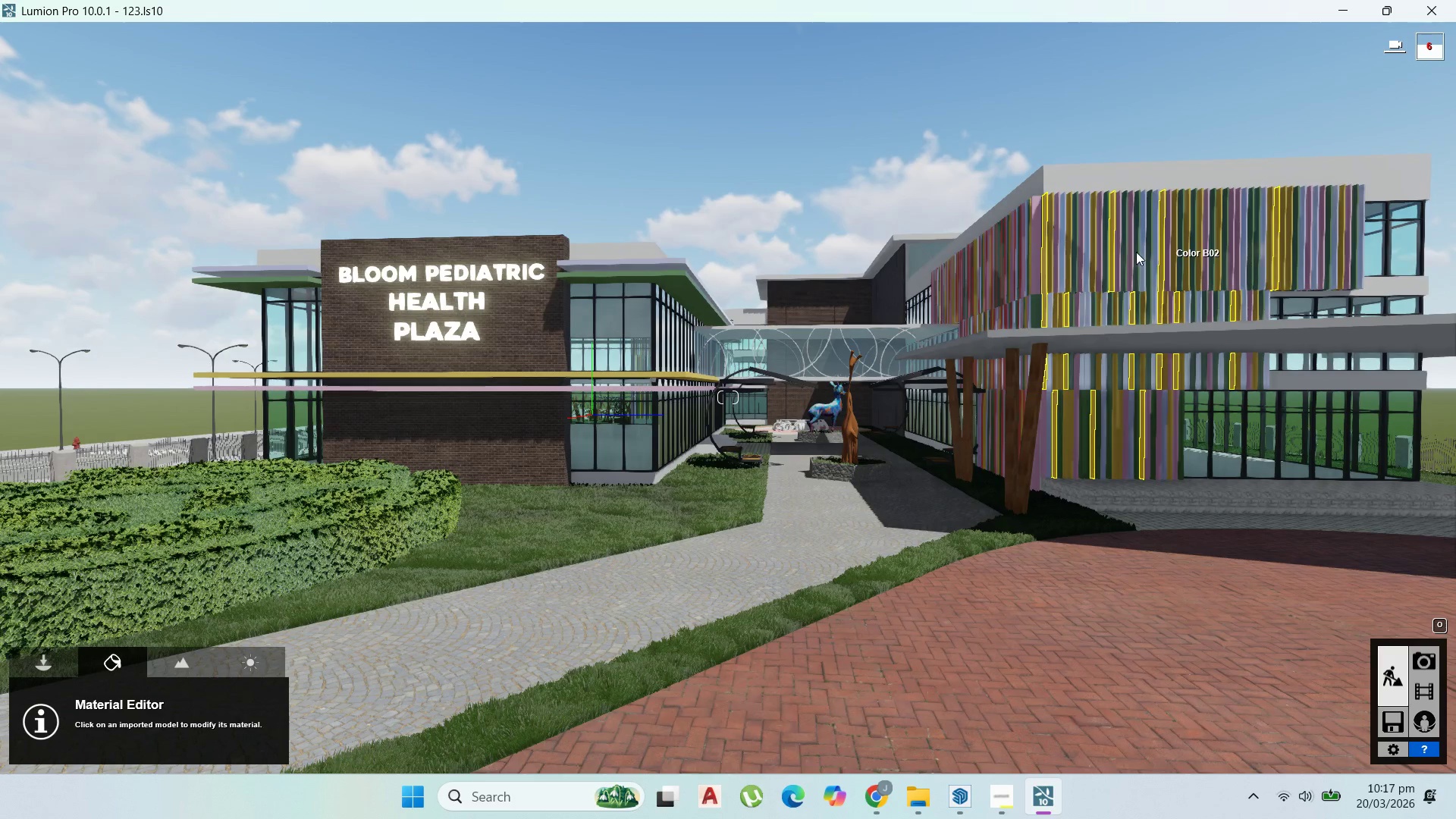 
wait(6.72)
 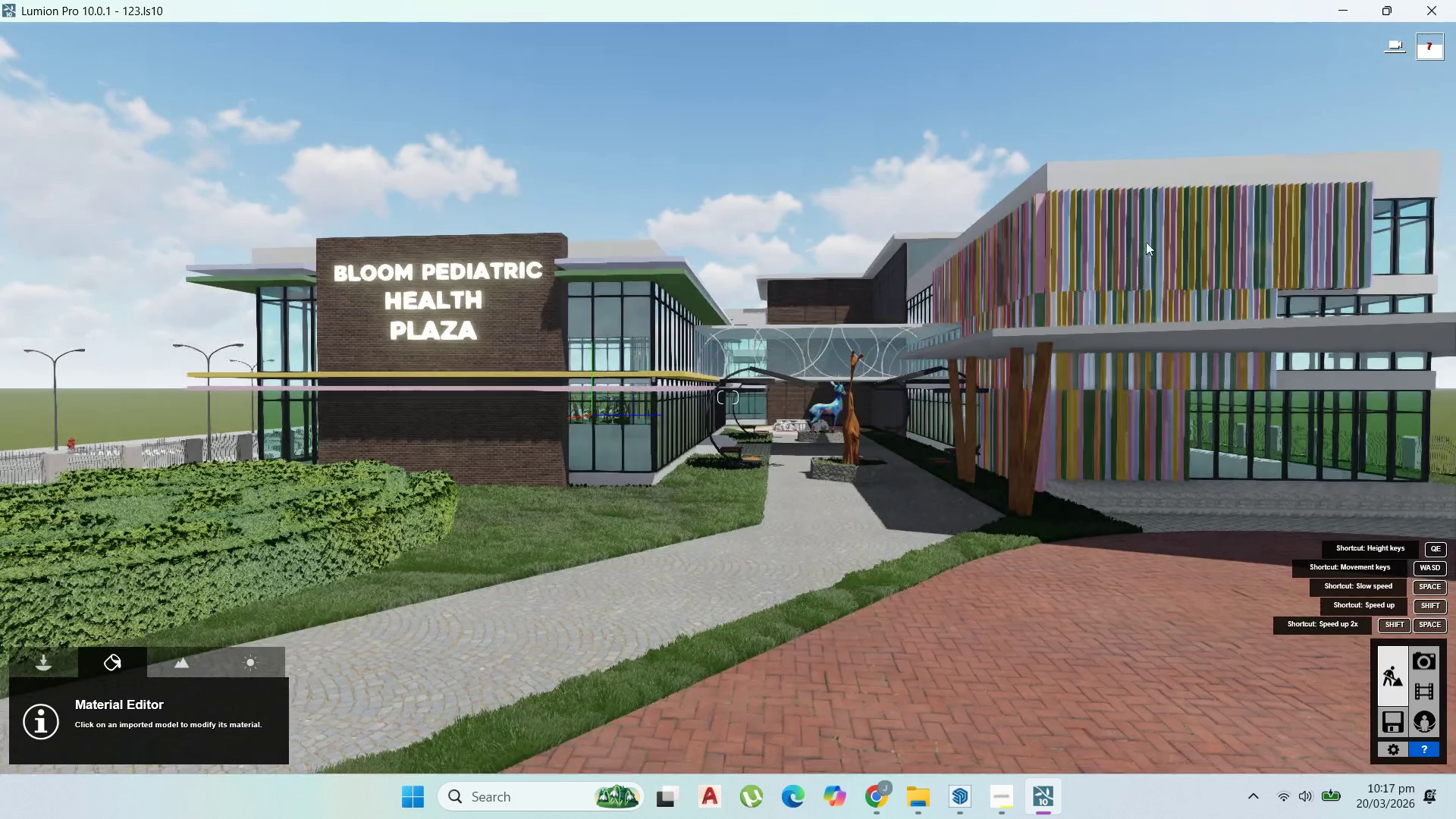 
scroll: coordinate [1134, 249], scroll_direction: up, amount: 6.0
 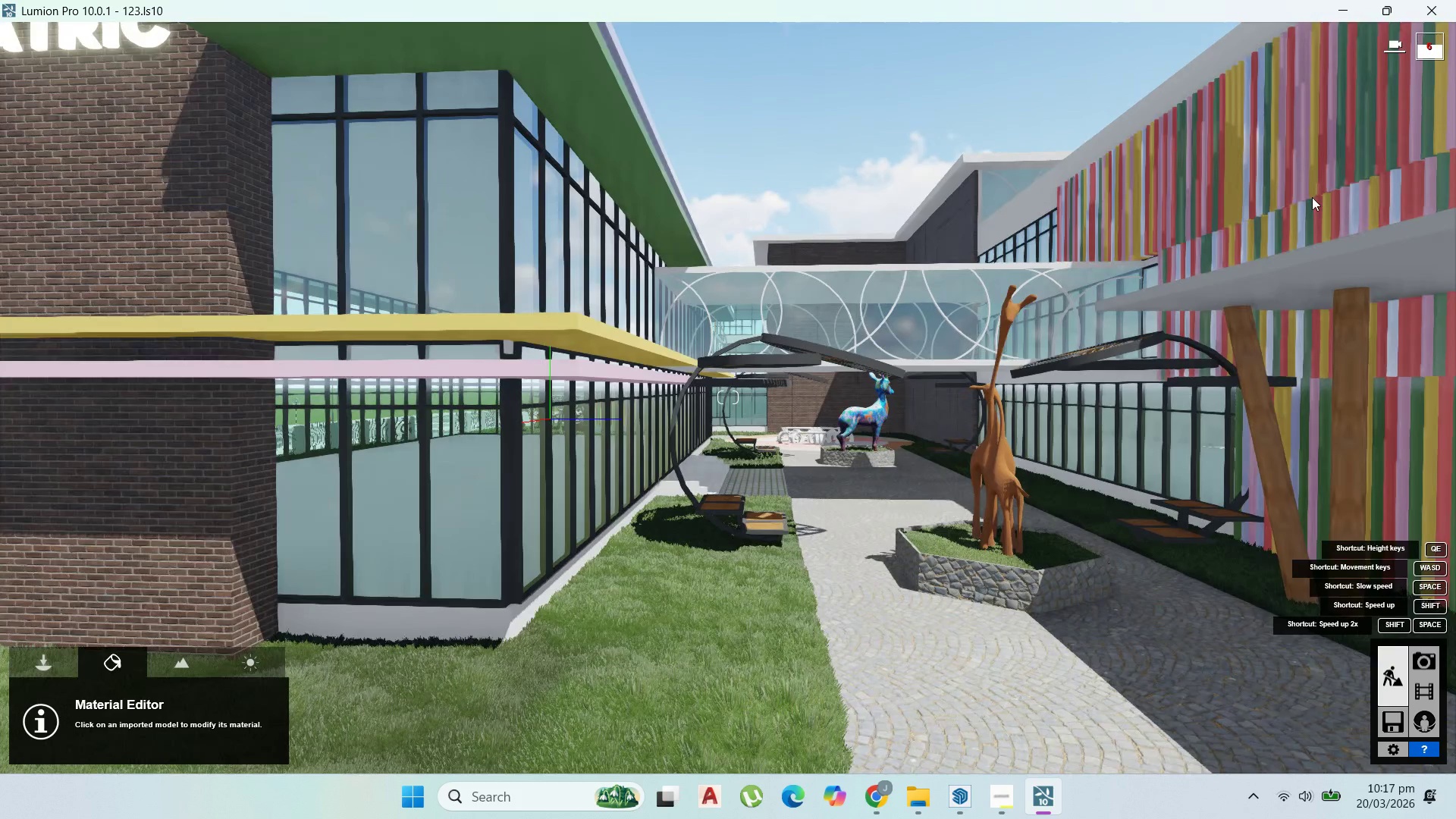 
right_click([1312, 197])
 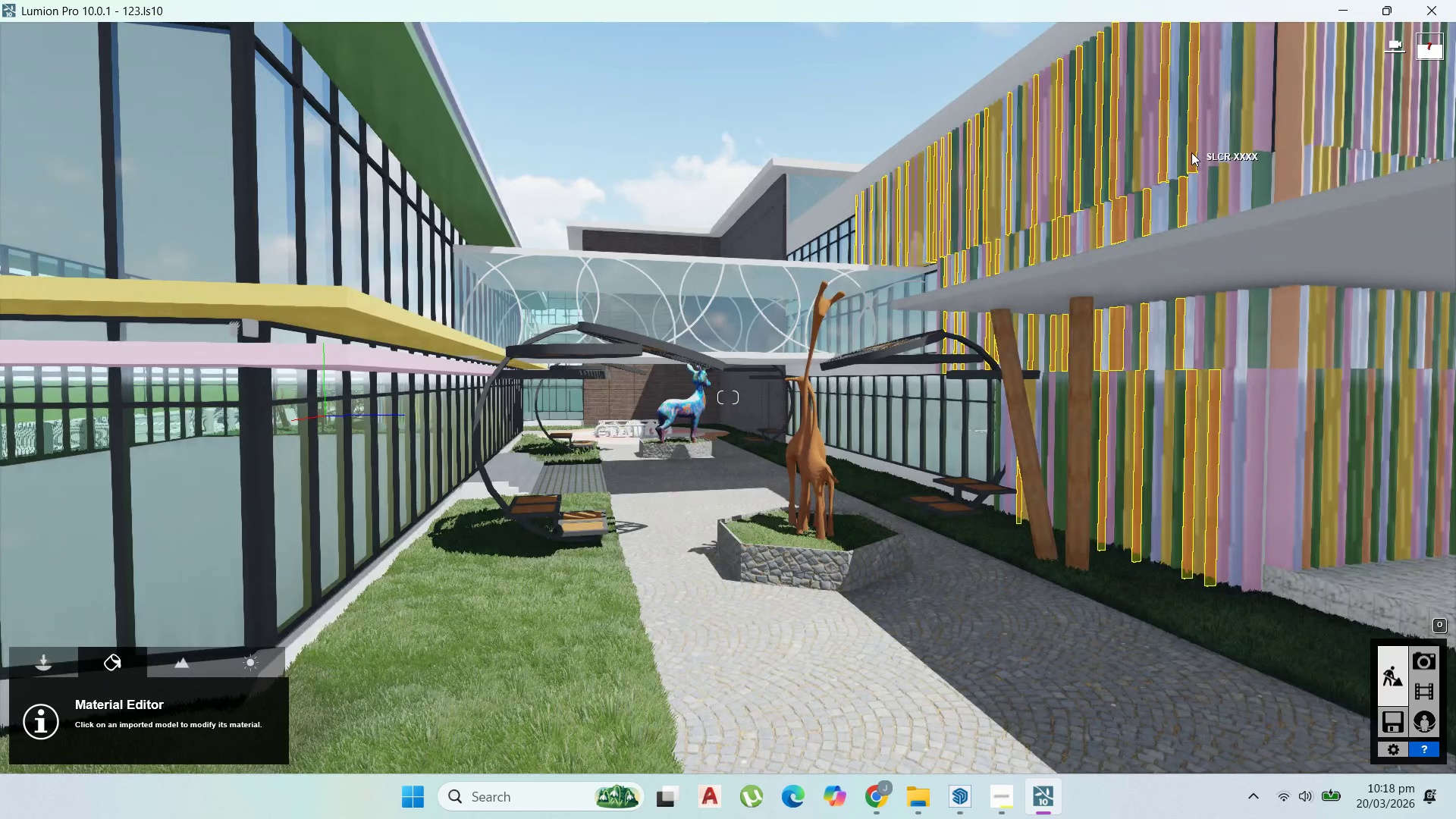 
scroll: coordinate [1191, 152], scroll_direction: down, amount: 3.0
 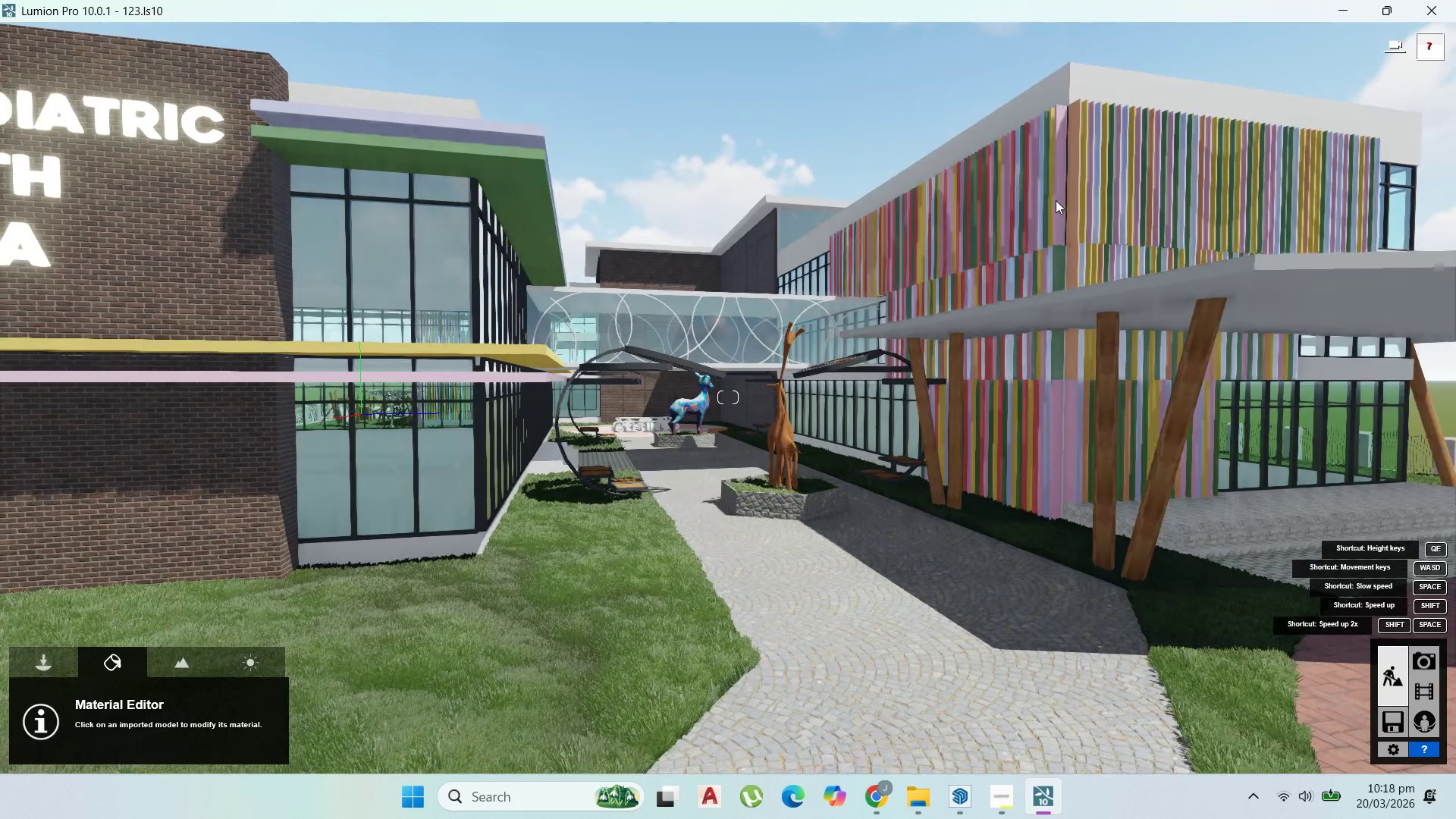 
mouse_move([1023, 234])
 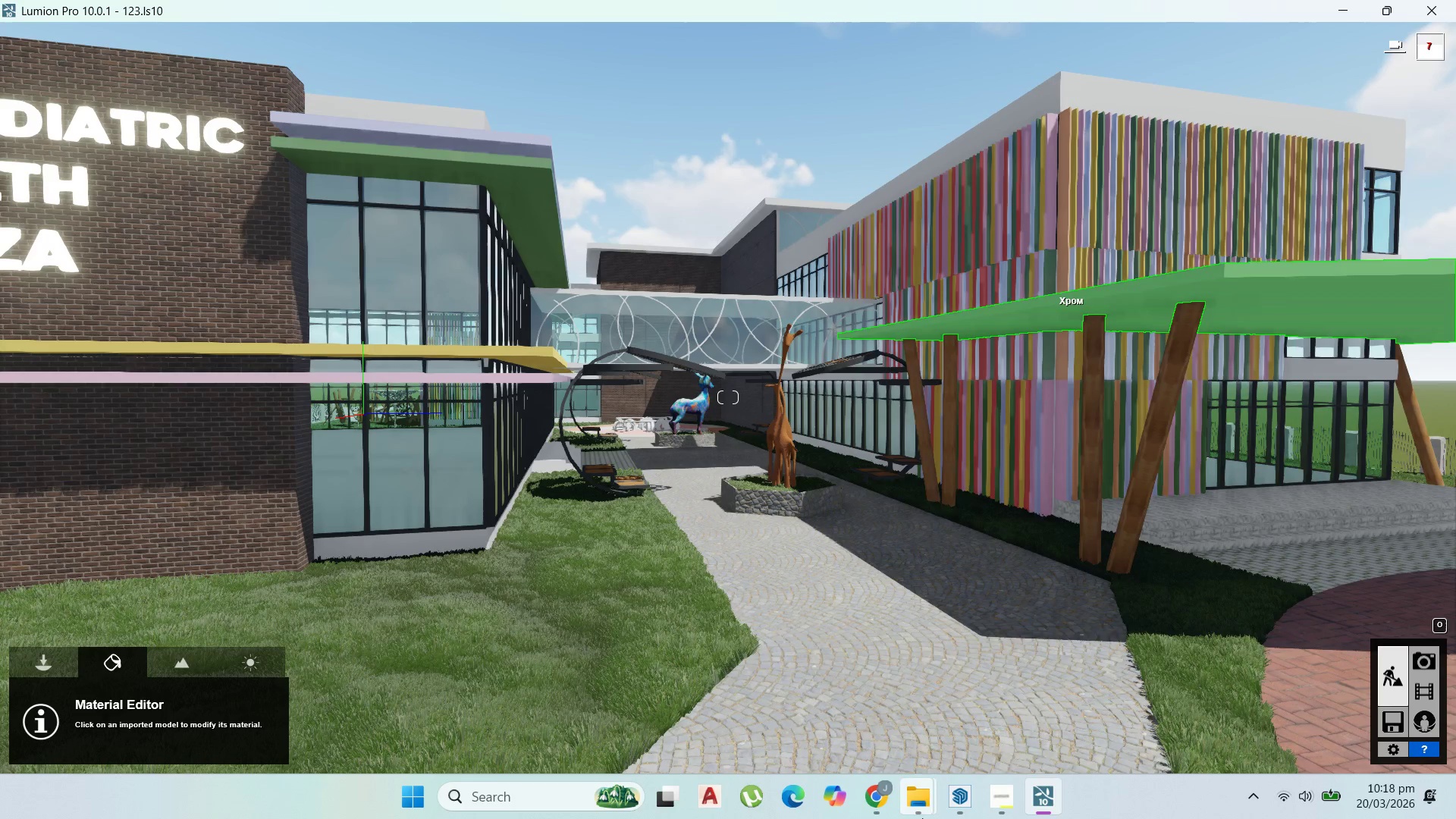 
left_click([966, 811])
 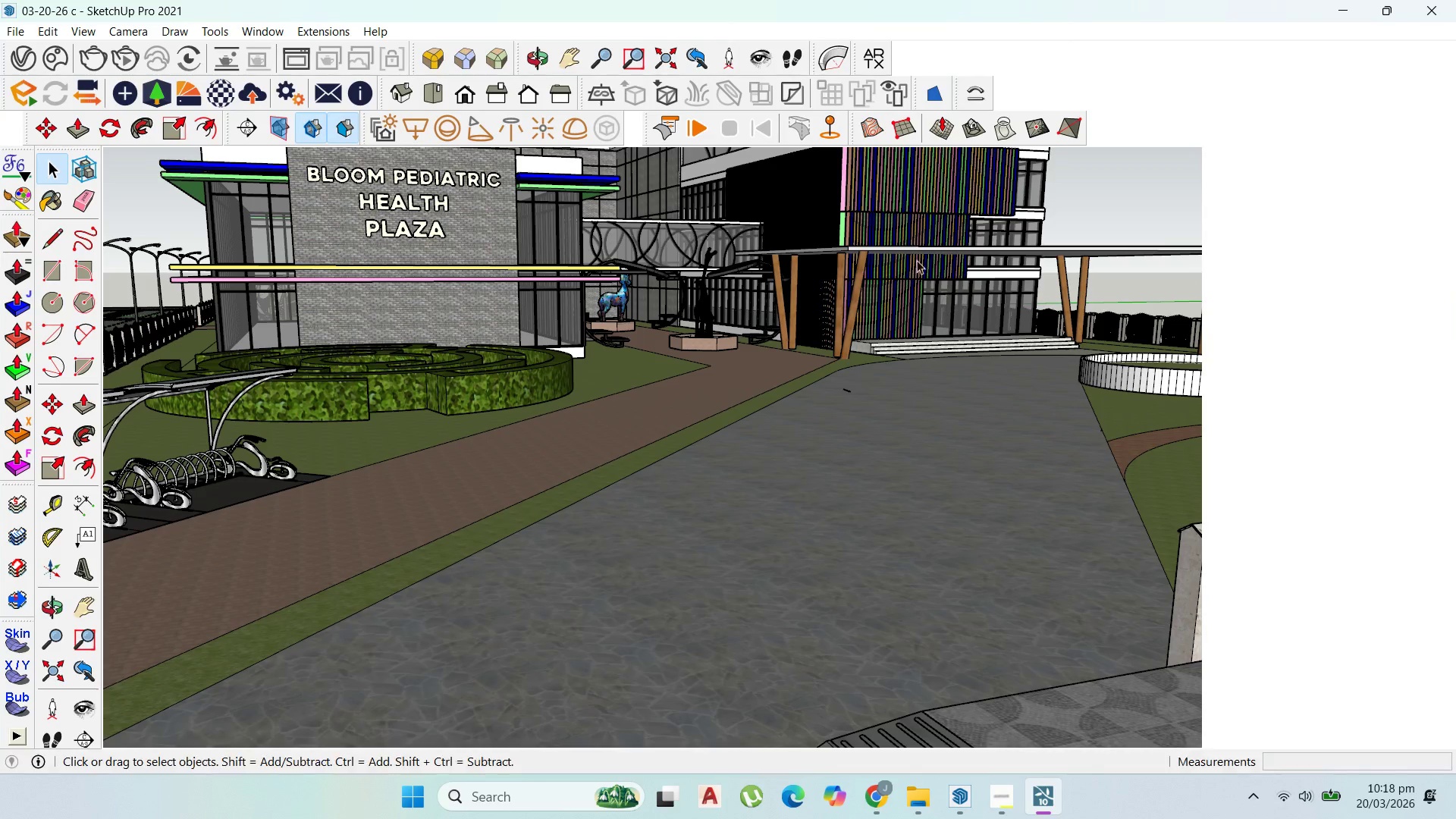 
scroll: coordinate [817, 254], scroll_direction: up, amount: 32.0
 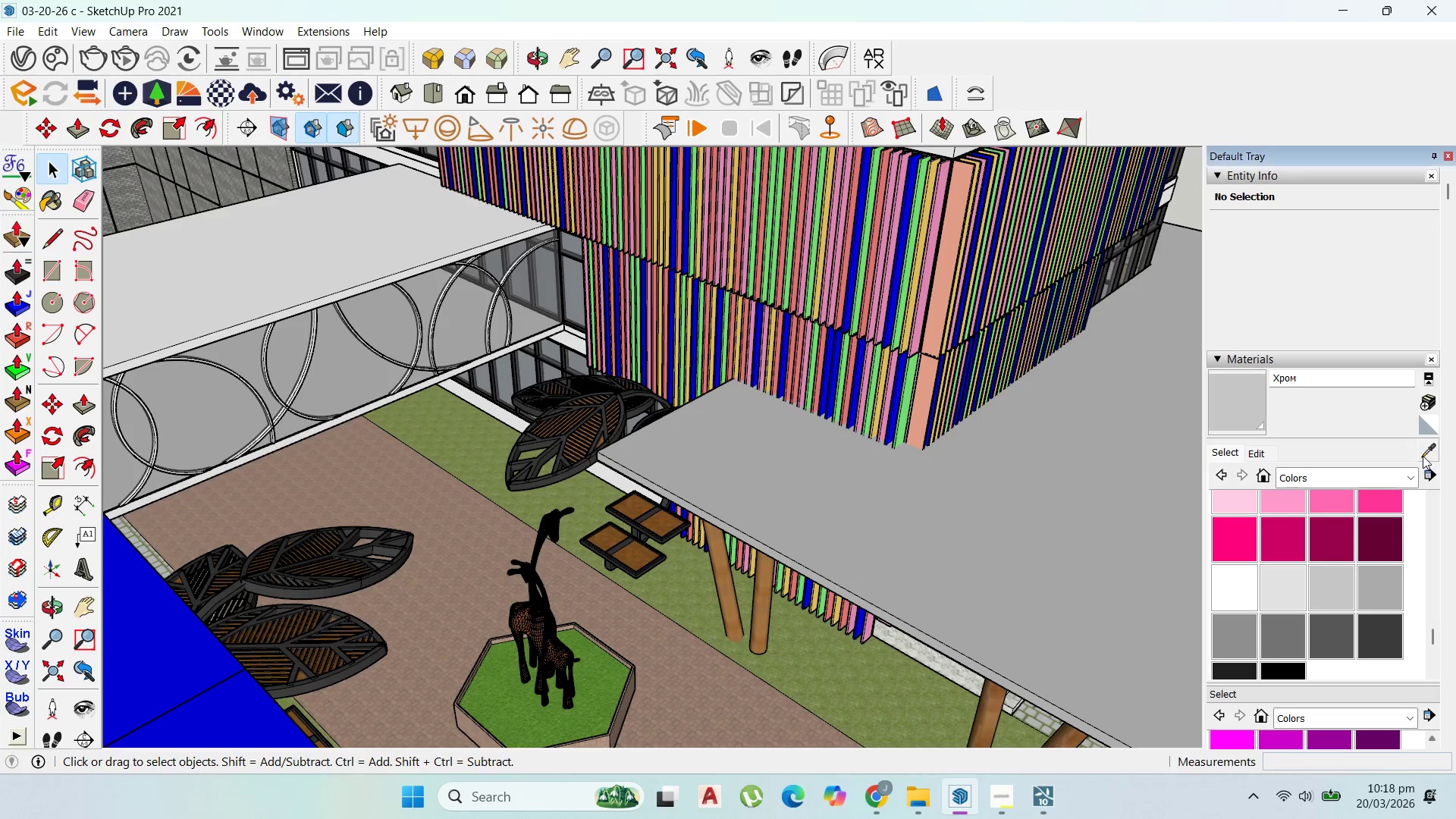 
left_click([864, 259])
 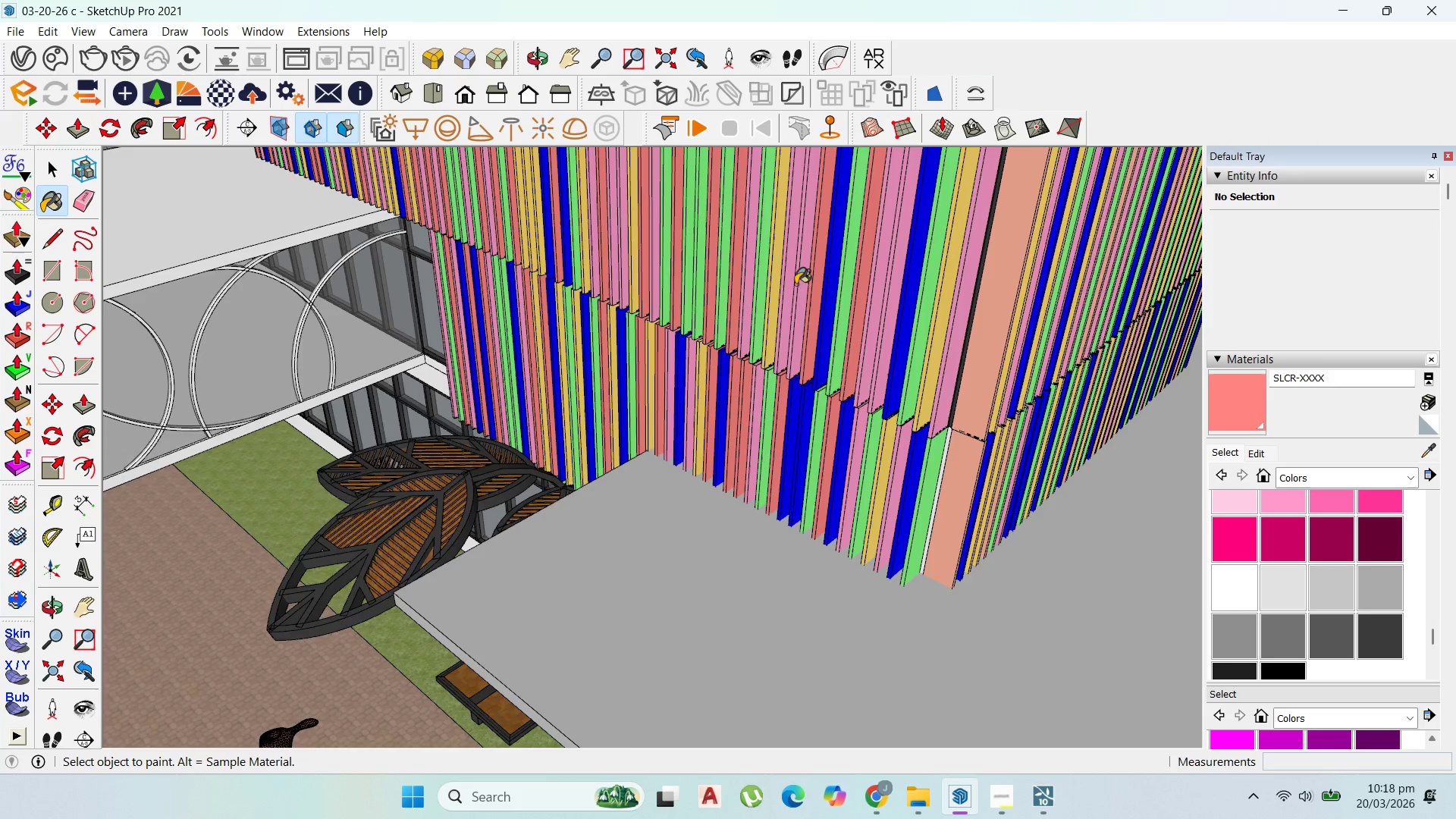 
scroll: coordinate [866, 258], scroll_direction: up, amount: 7.0
 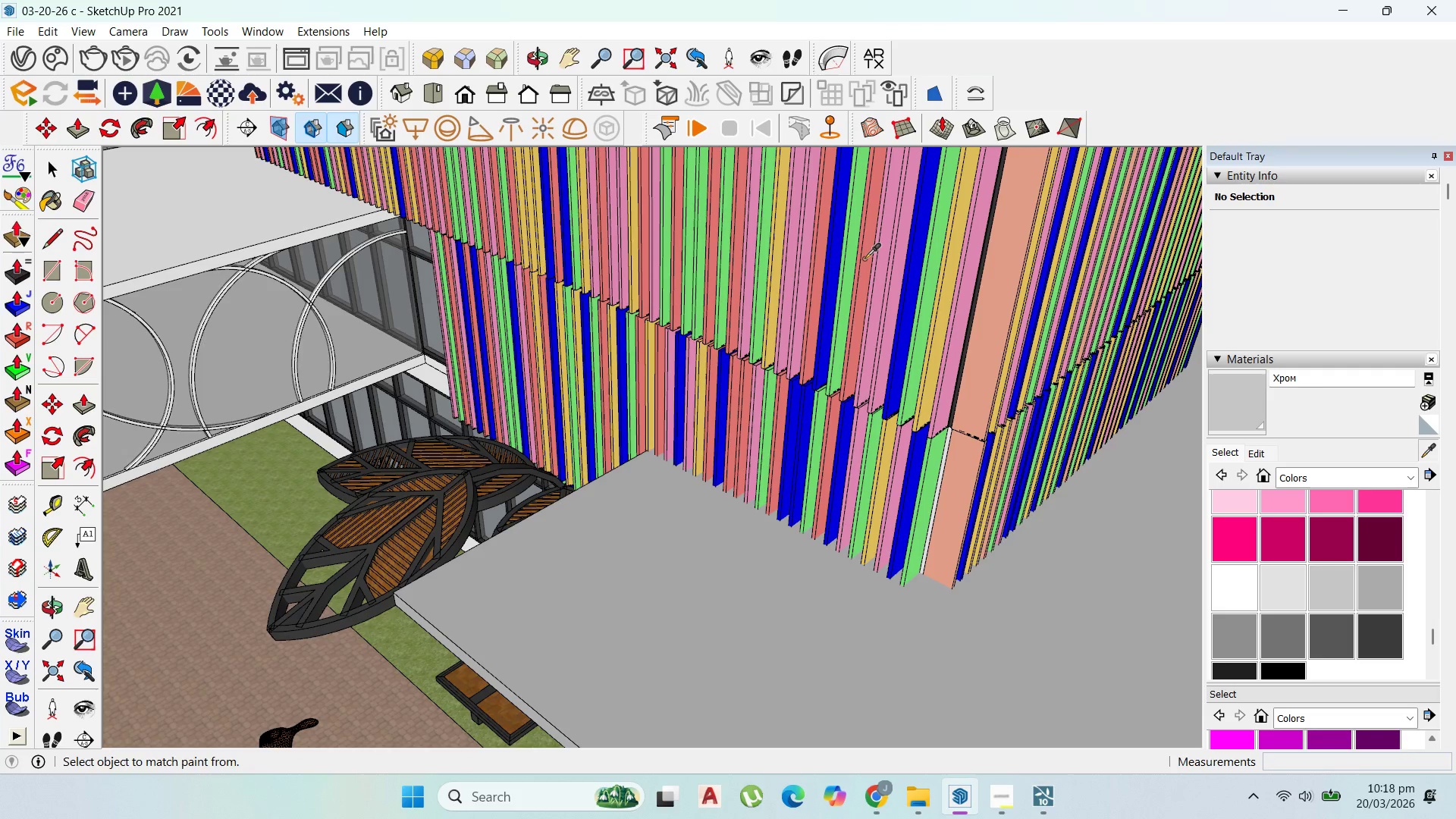 
scroll: coordinate [623, 312], scroll_direction: down, amount: 11.0
 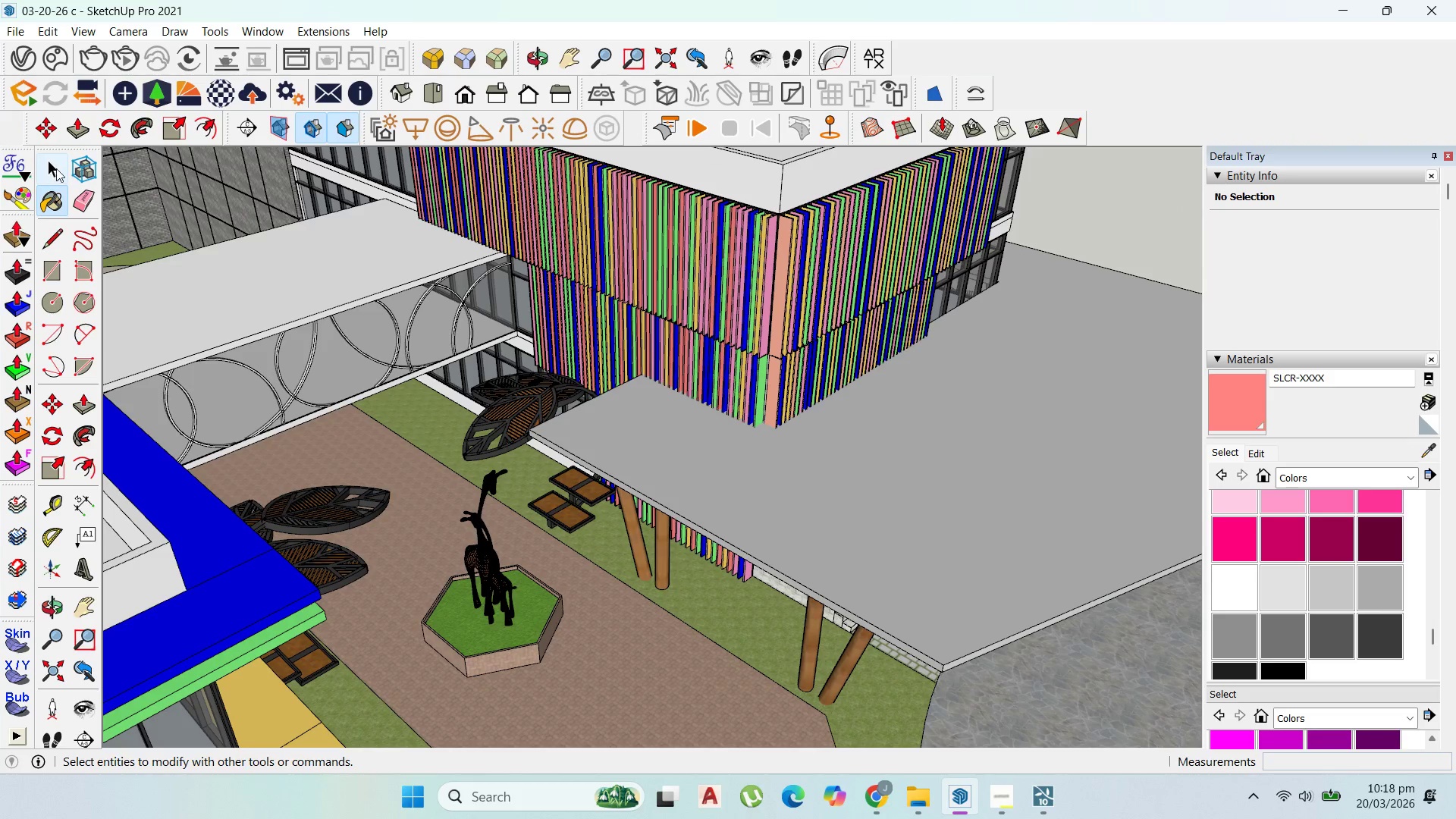 
left_click([861, 239])
 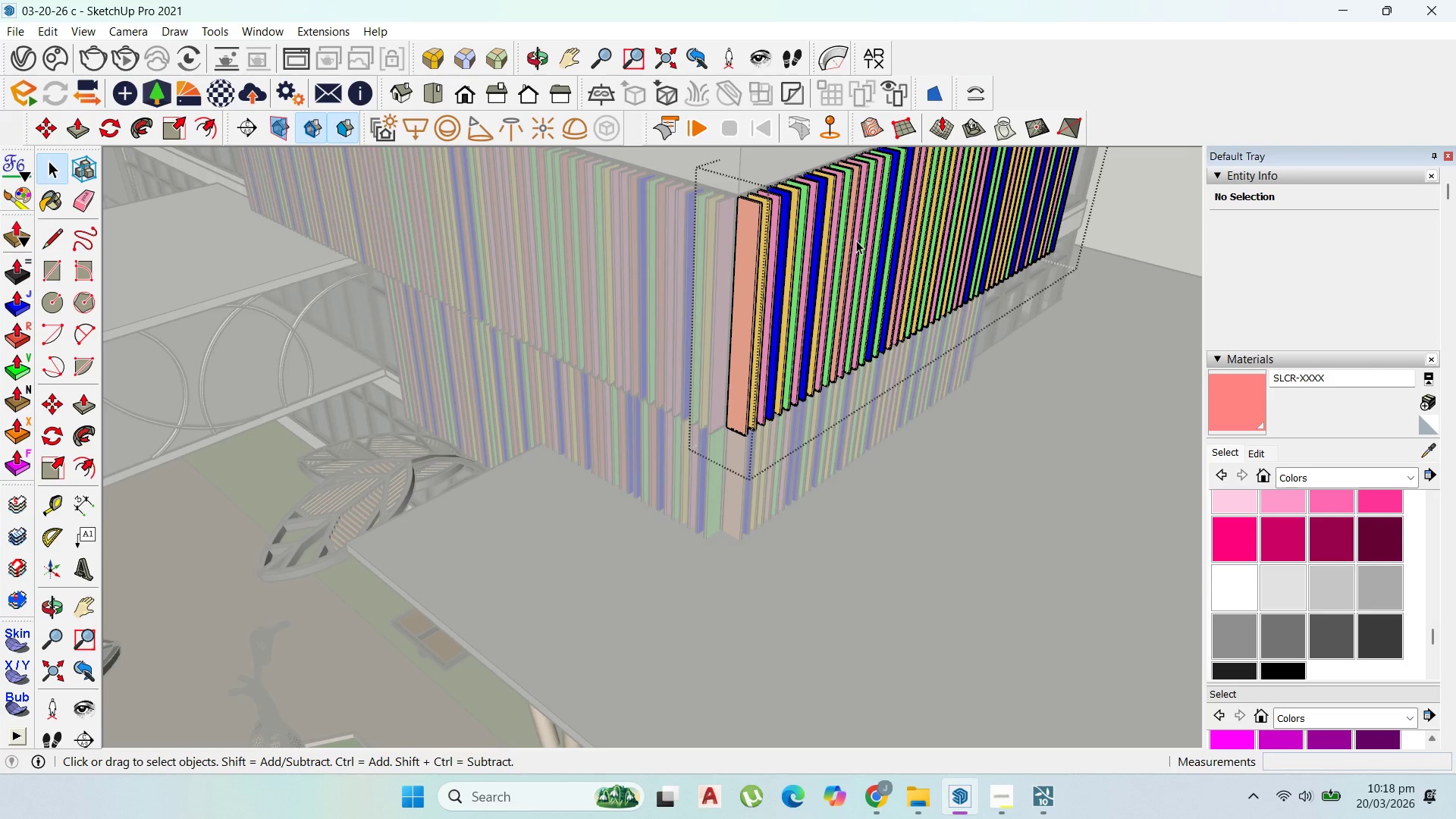 
scroll: coordinate [861, 239], scroll_direction: up, amount: 6.0
 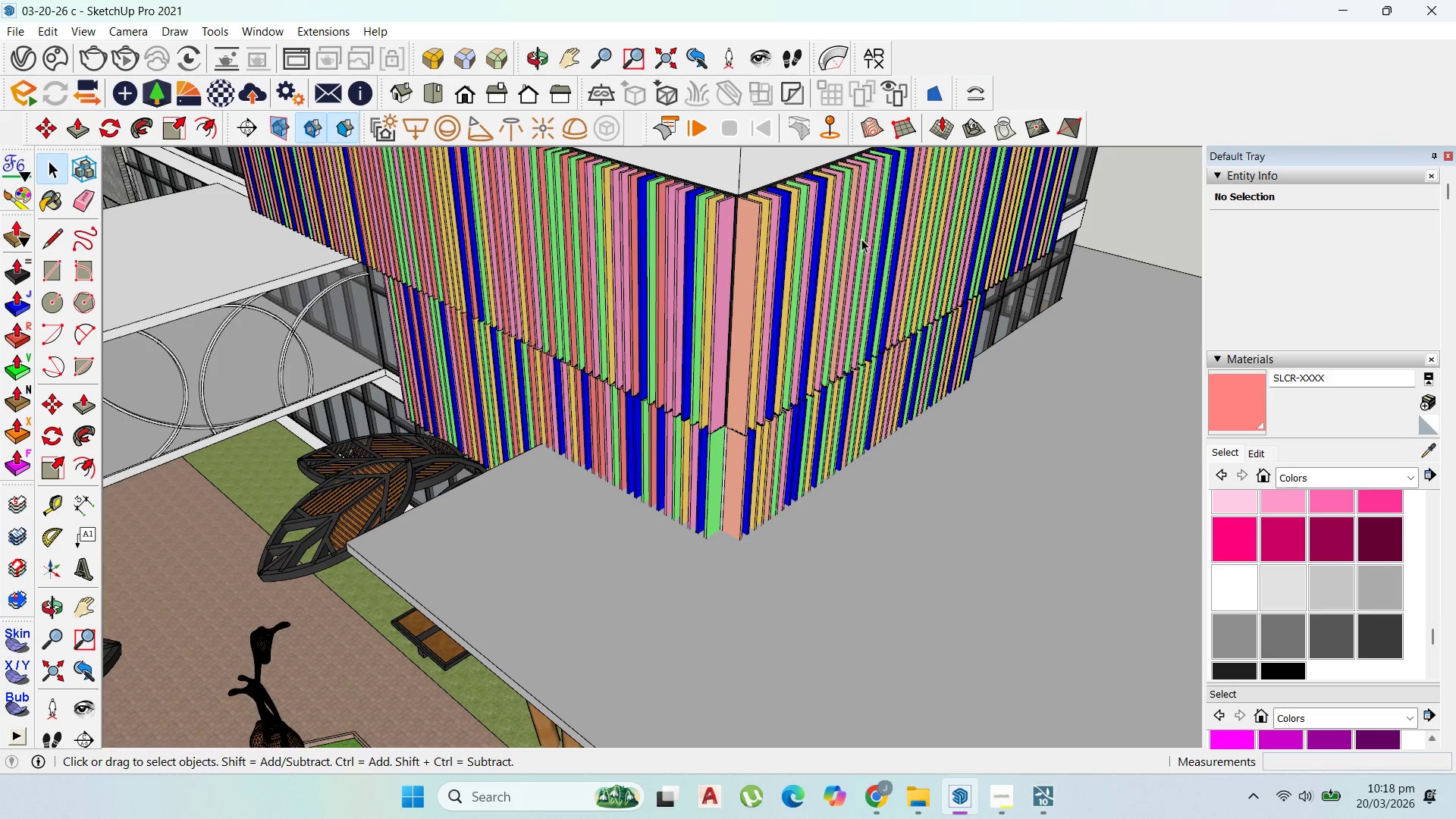 
left_click([856, 240])
 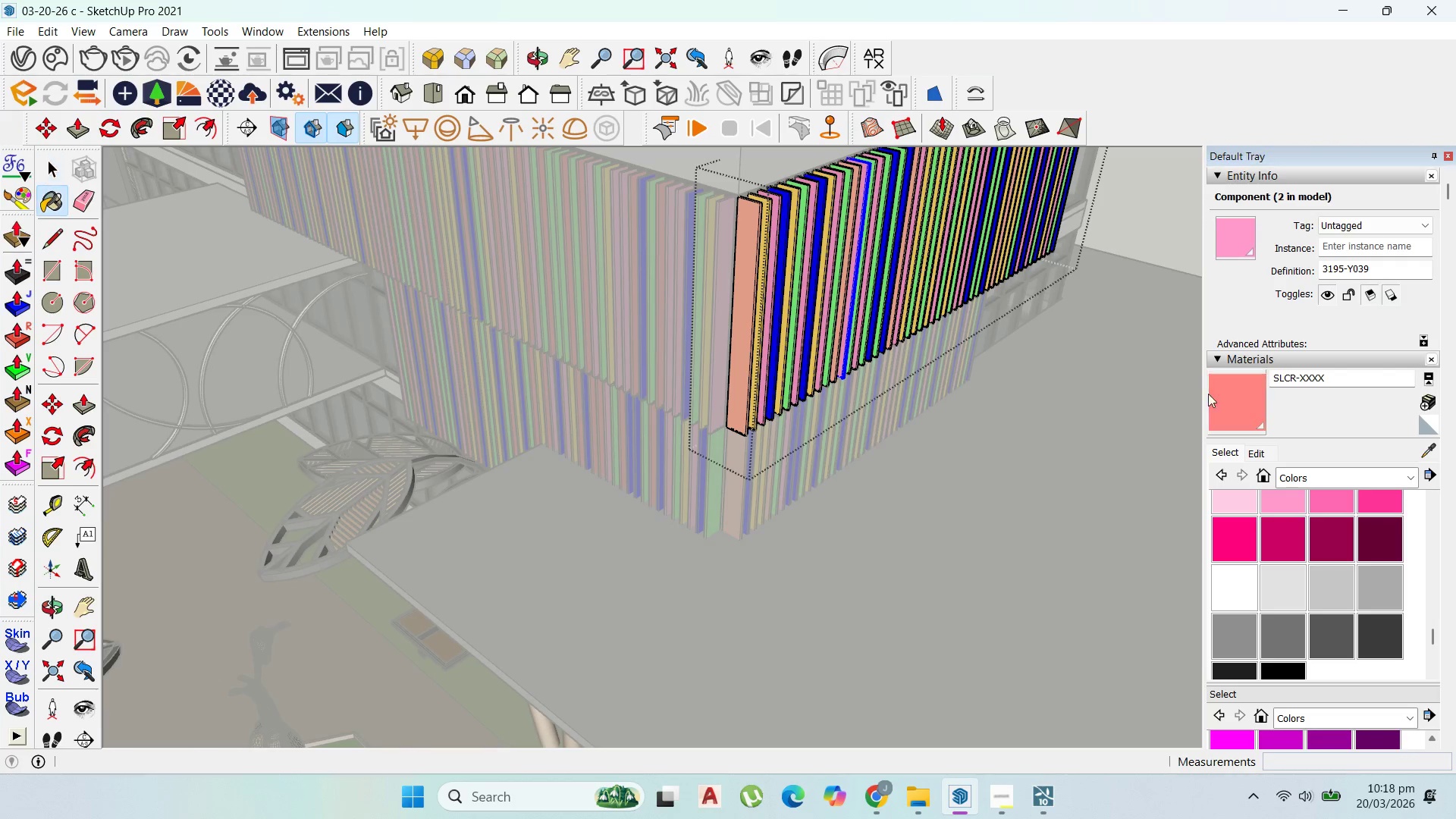 
scroll: coordinate [787, 293], scroll_direction: down, amount: 3.0
 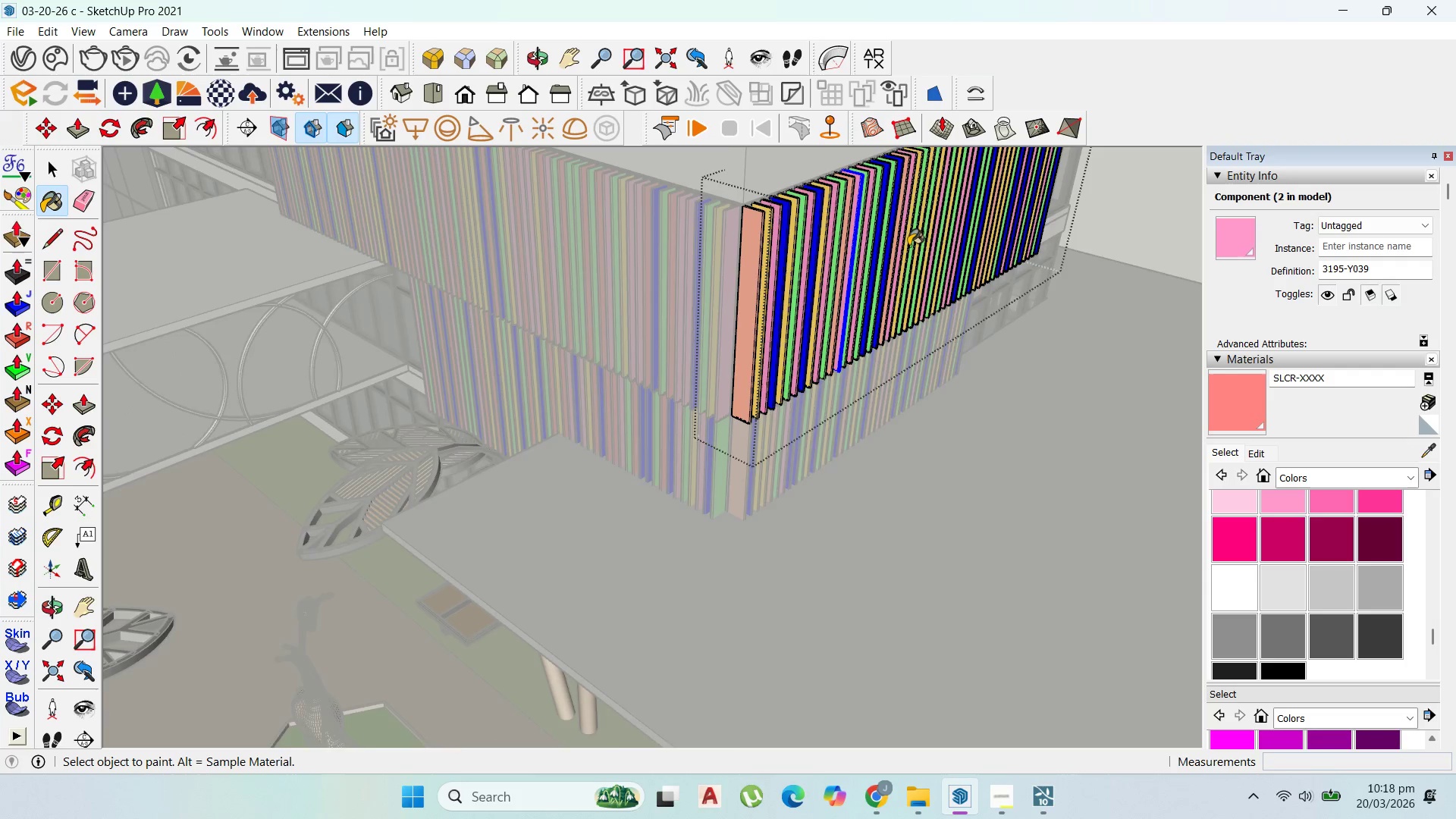 
left_click([926, 237])
 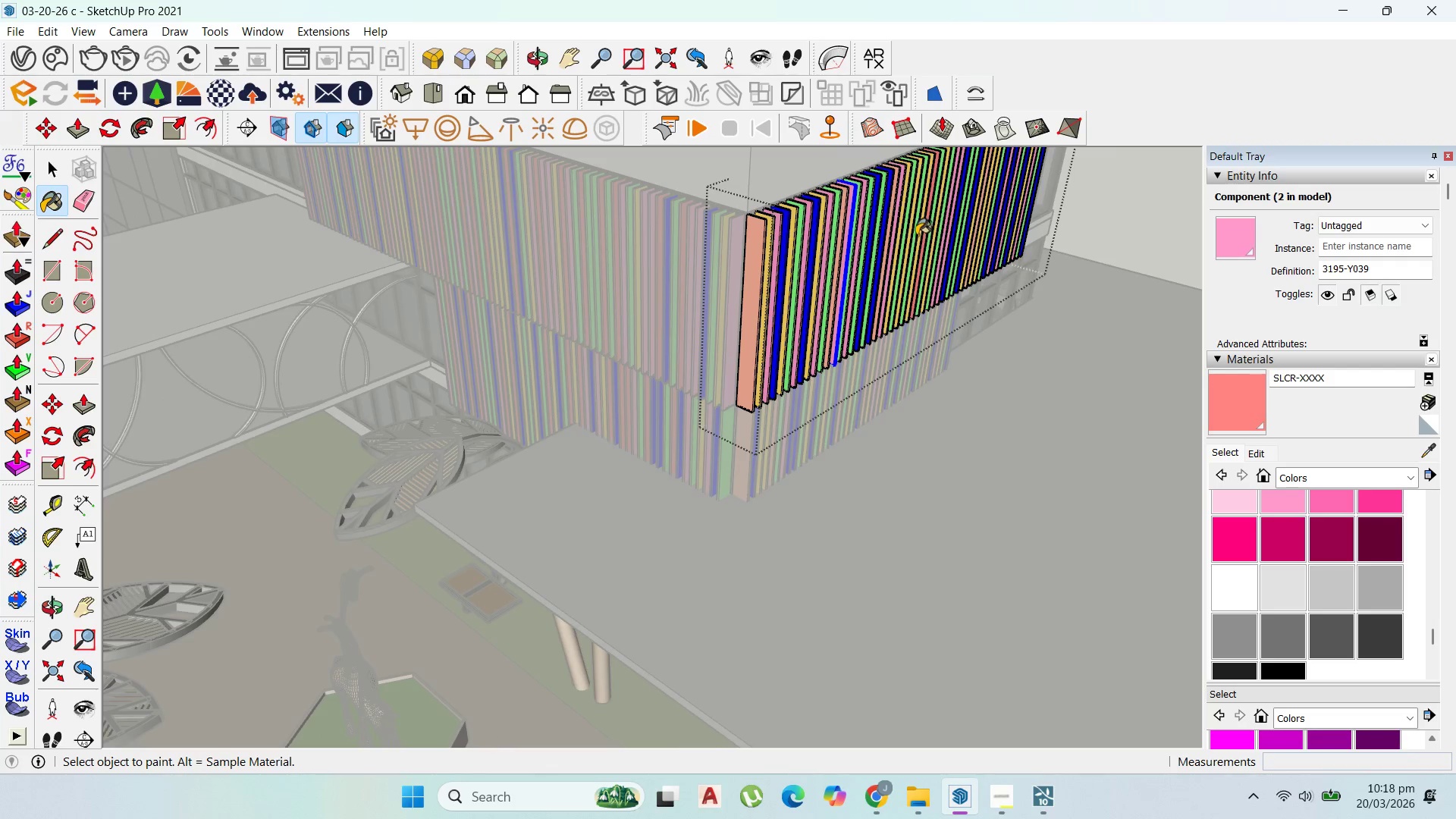 
left_click([900, 233])
 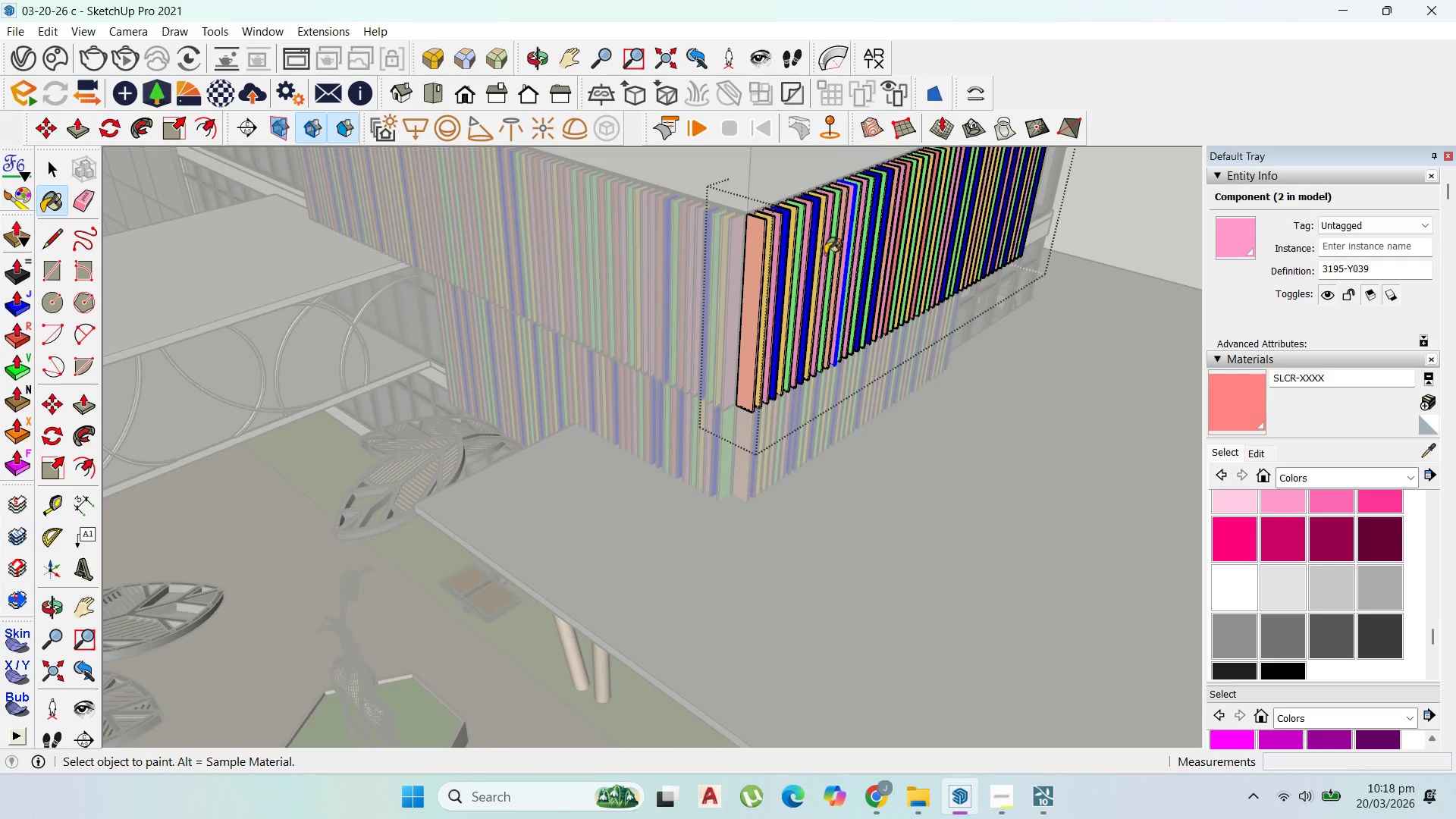 
left_click([830, 252])
 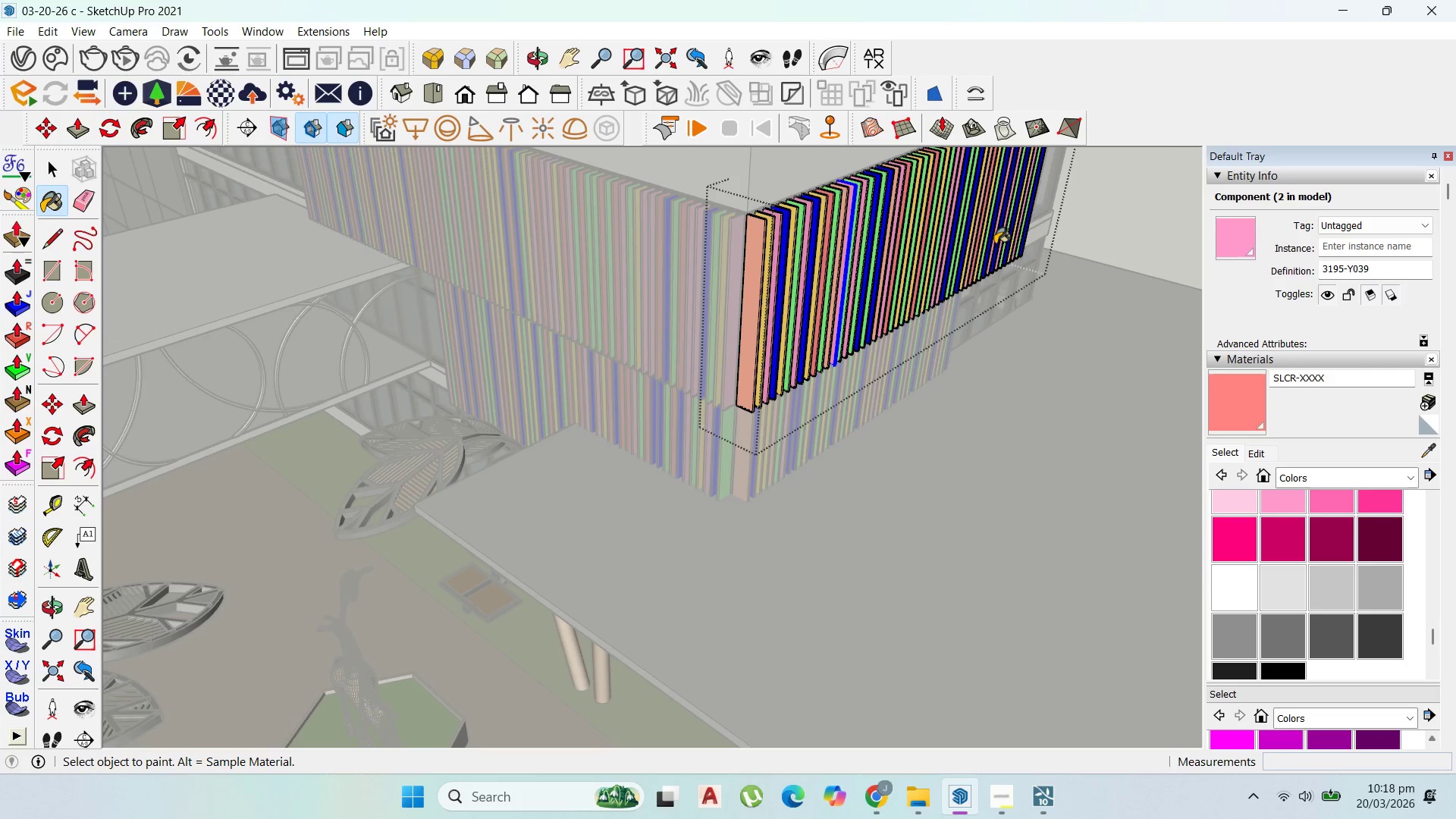 
wait(5.23)
 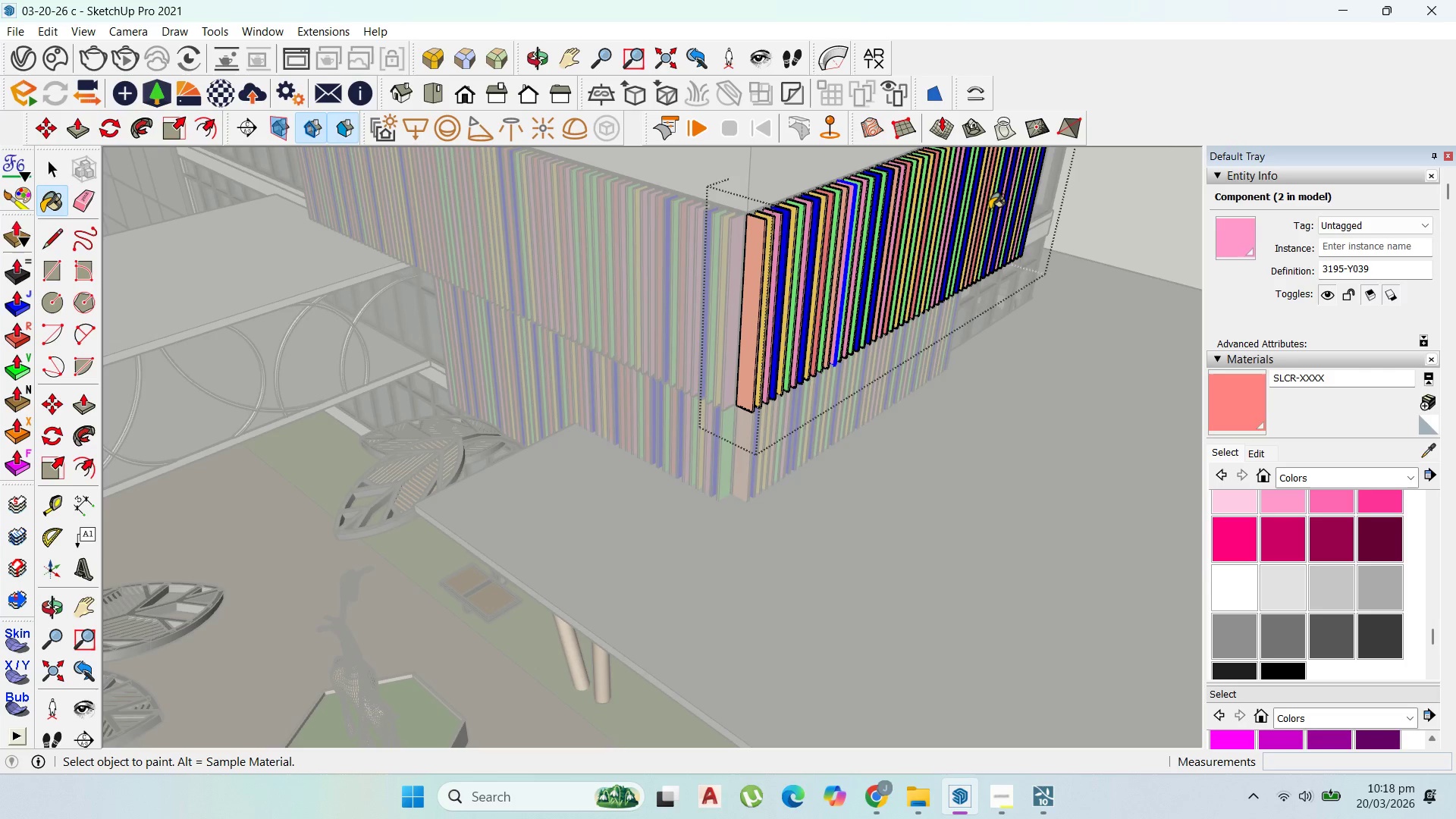 
double_click([909, 242])
 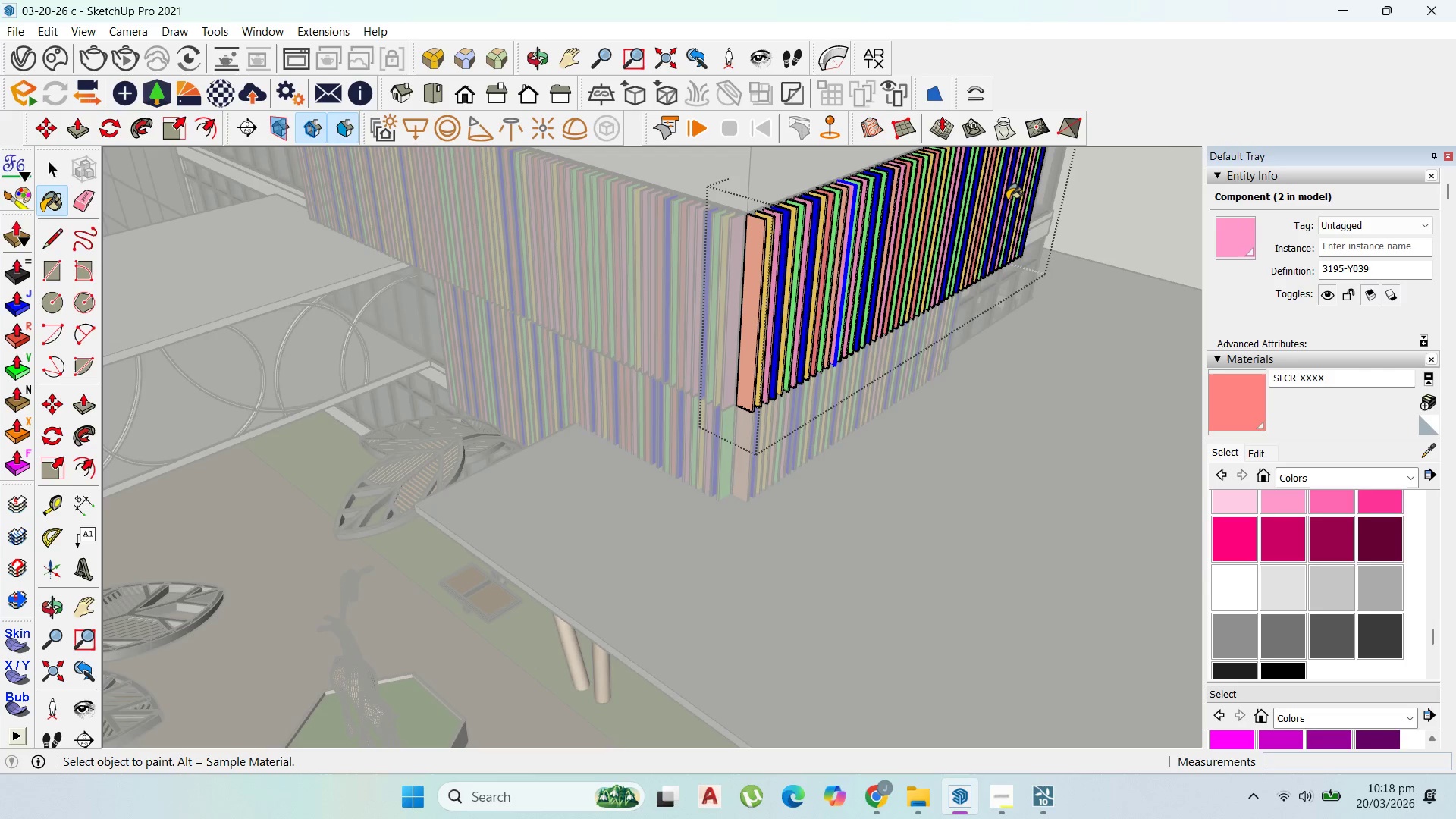 
double_click([1018, 198])
 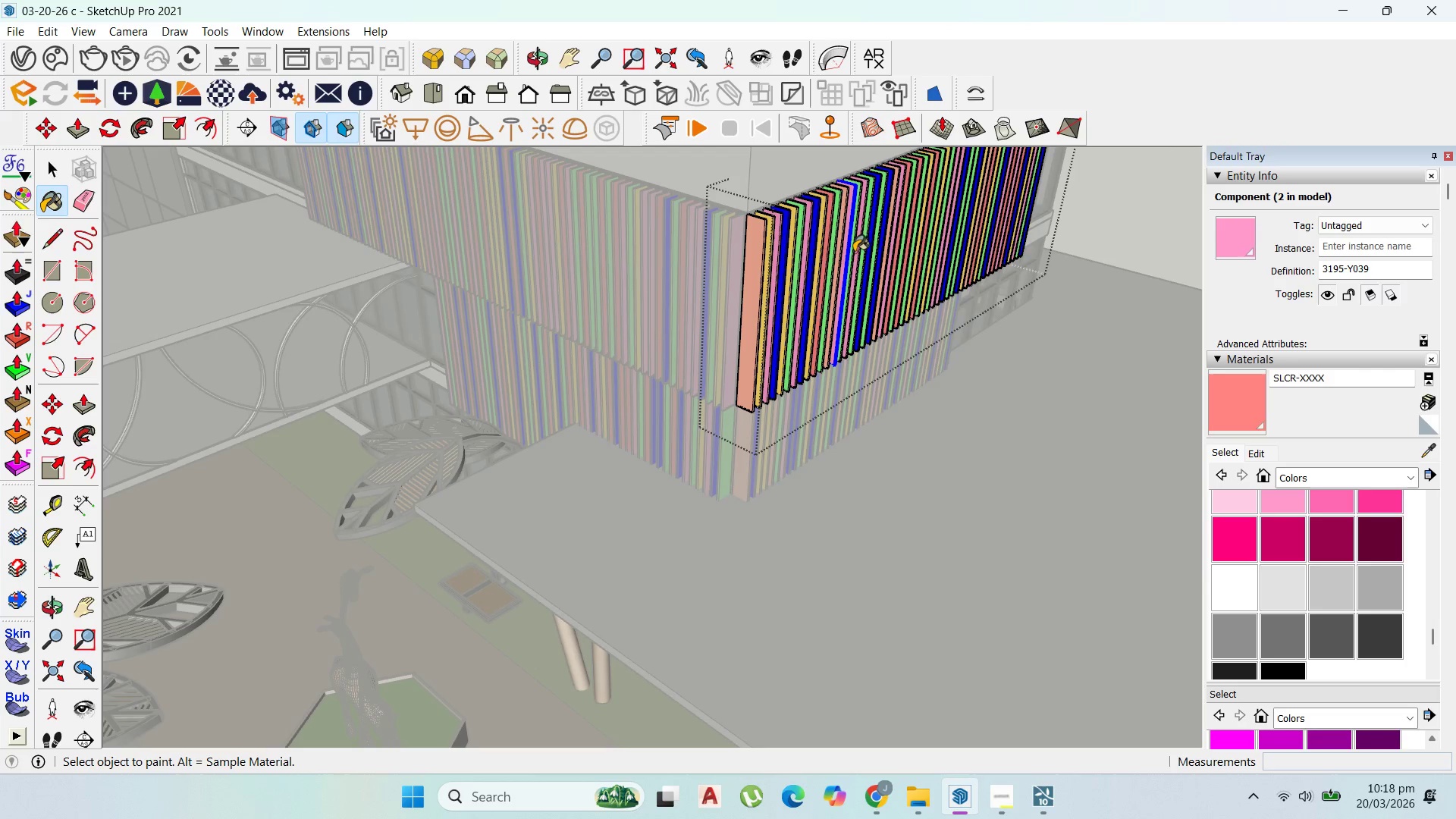 
triple_click([777, 275])
 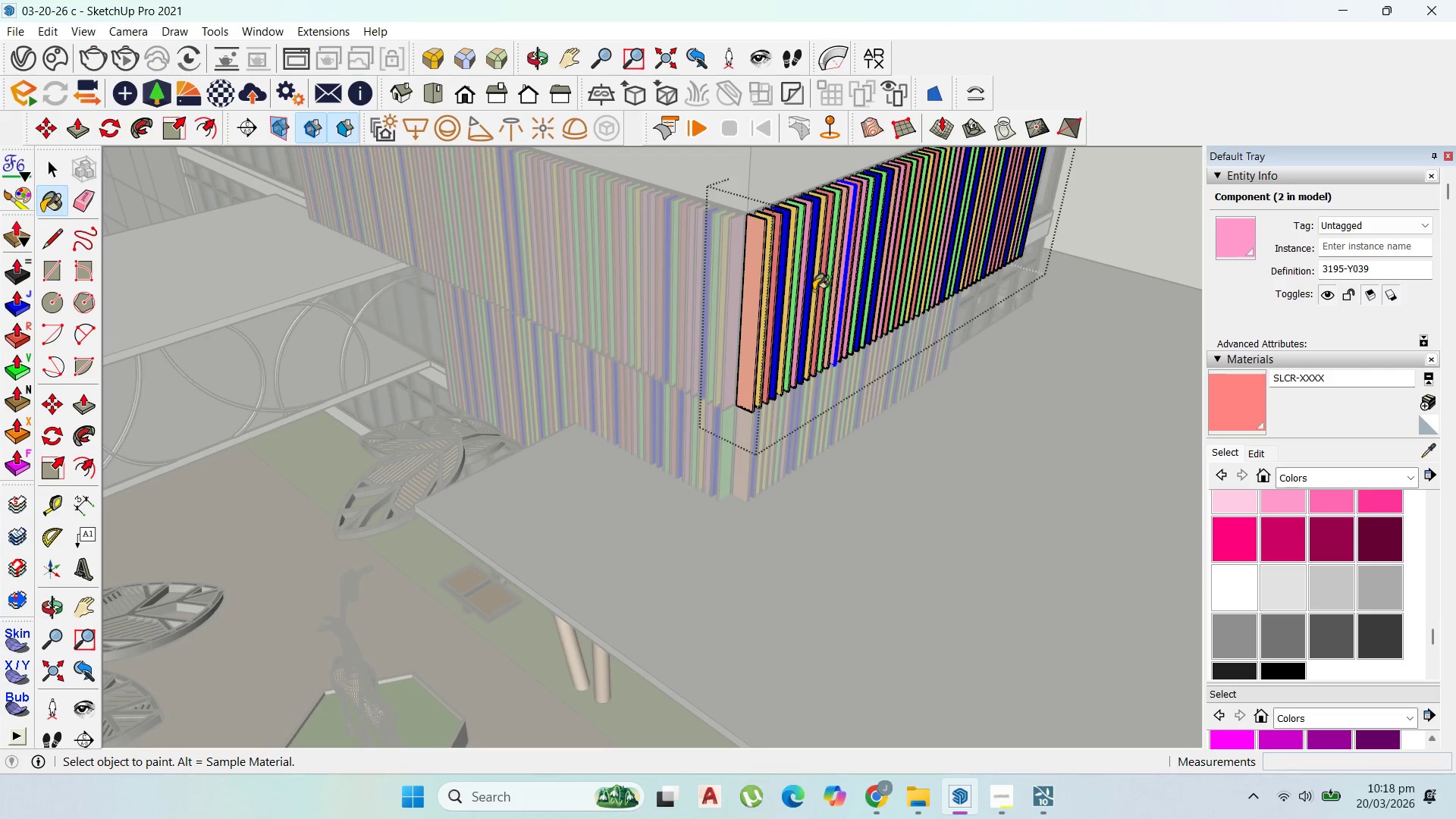 
double_click([814, 294])
 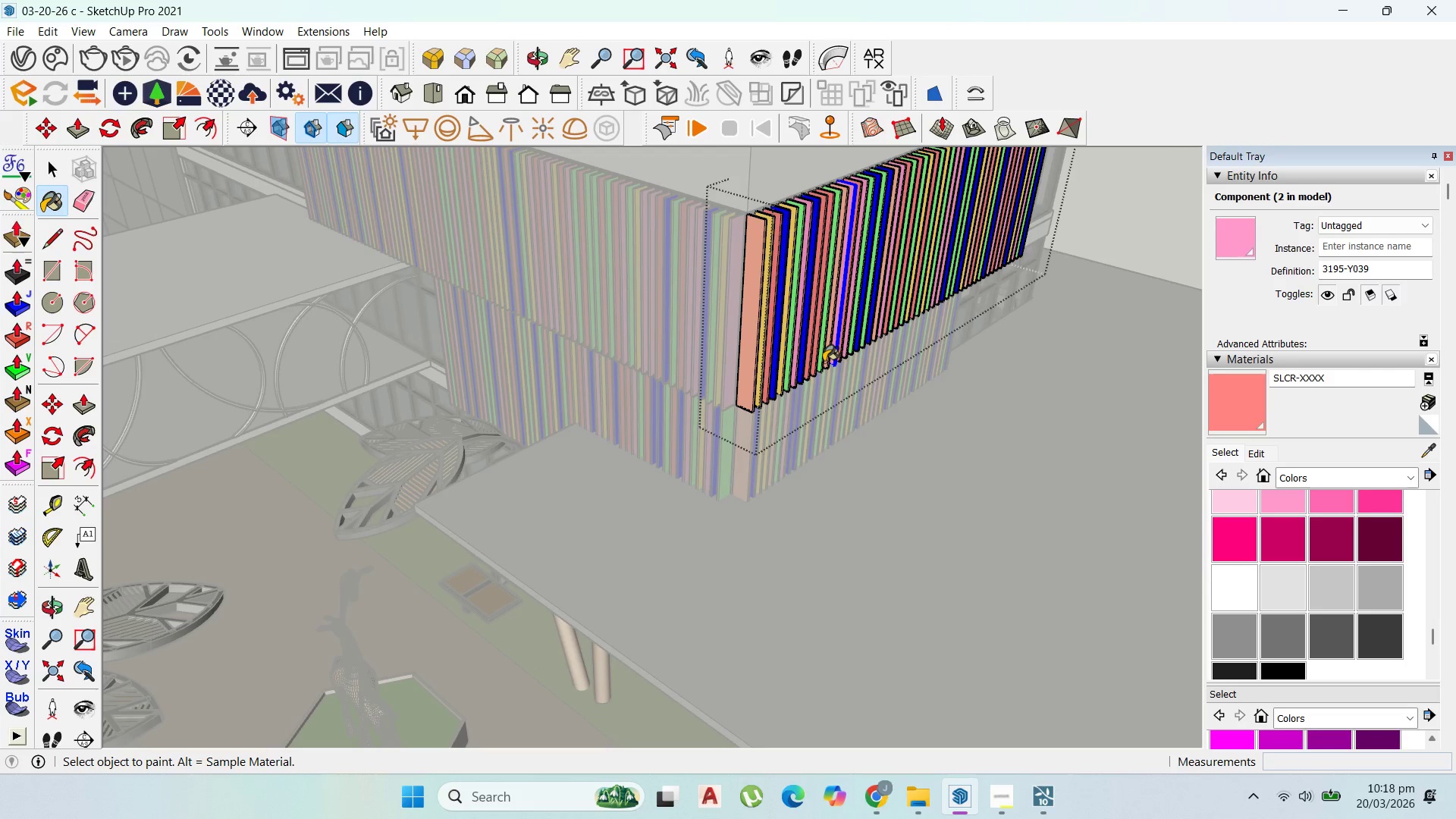 
triple_click([824, 362])
 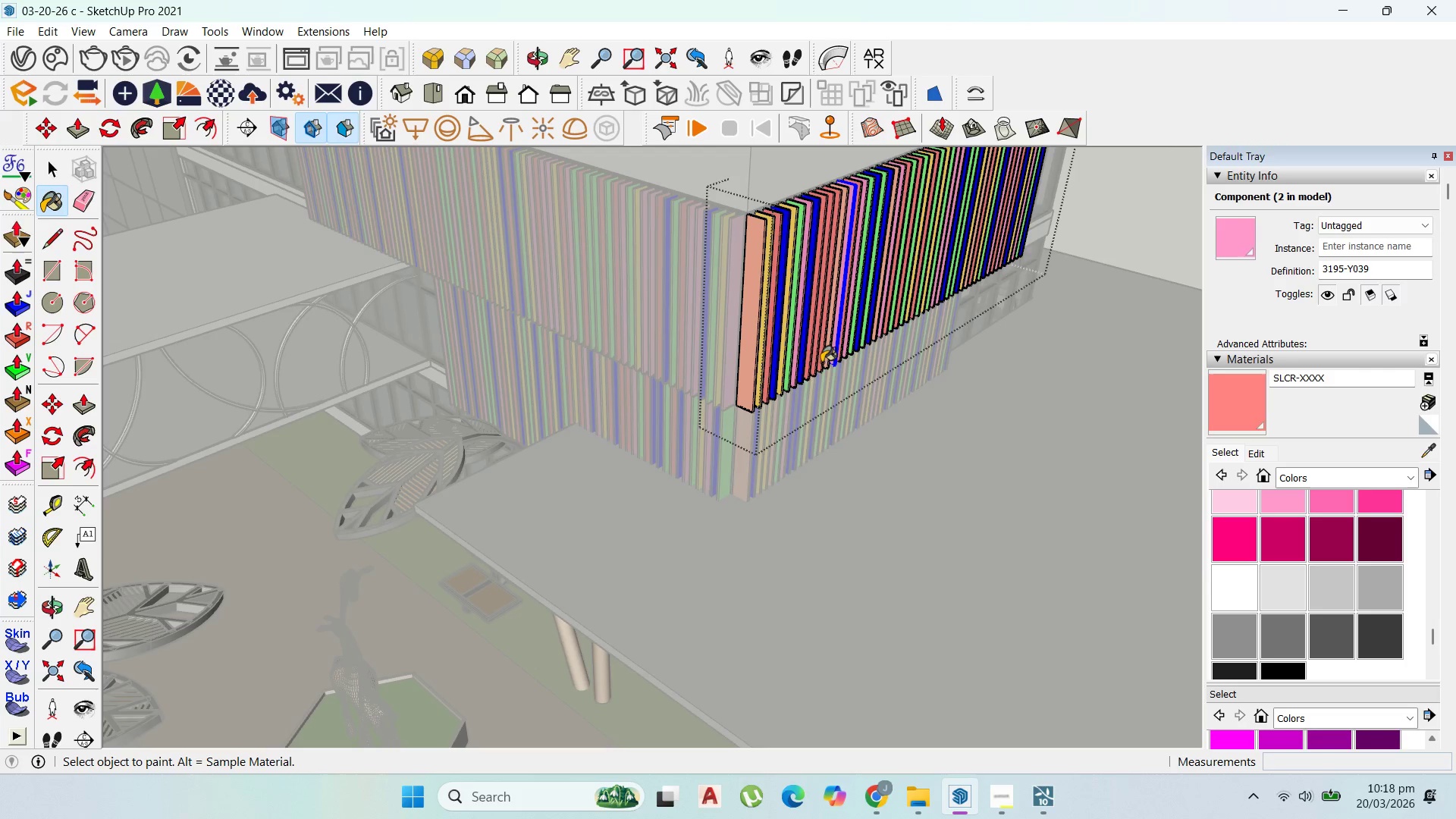 
triple_click([802, 359])
 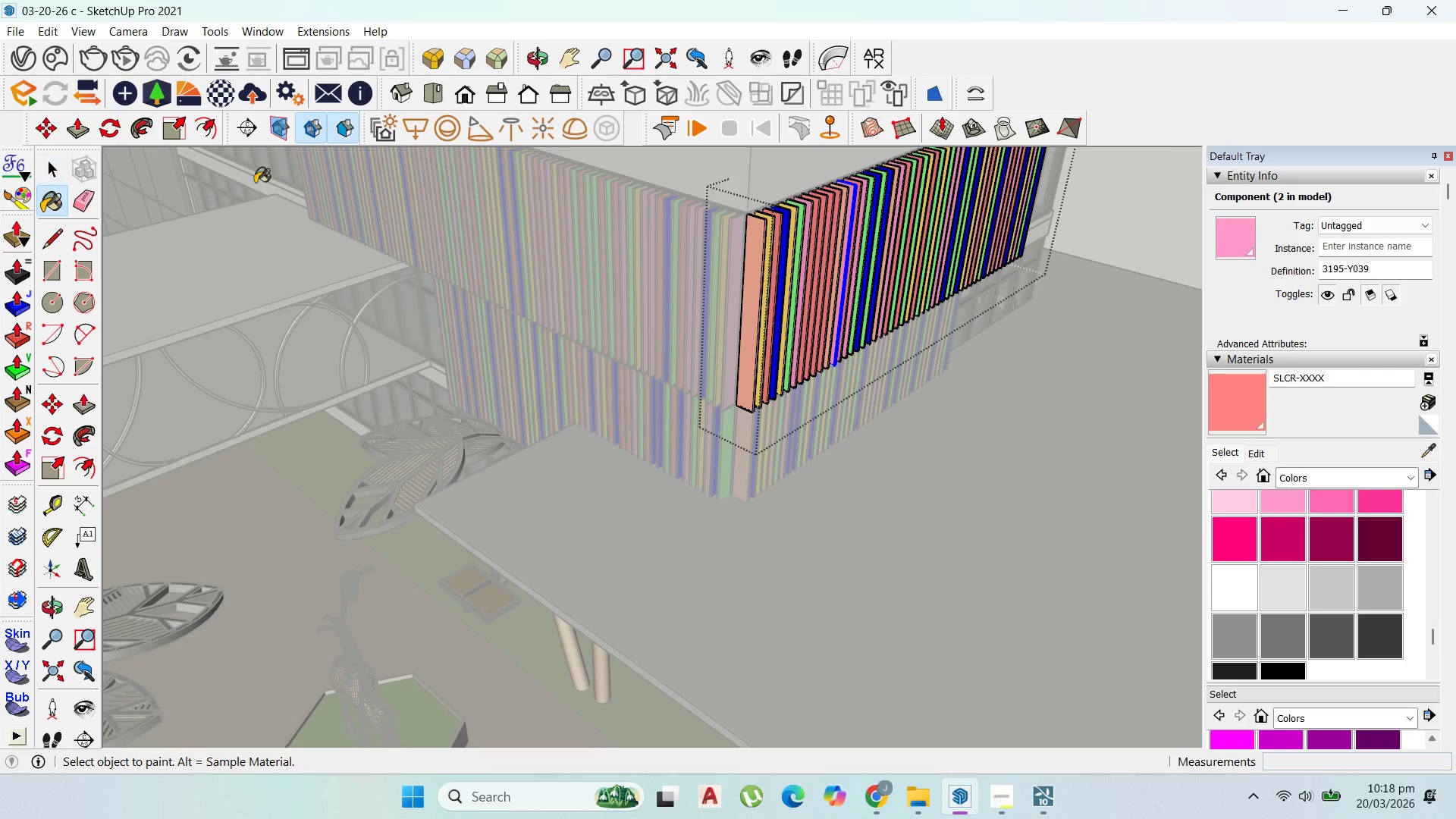 
key(Control+Z)
 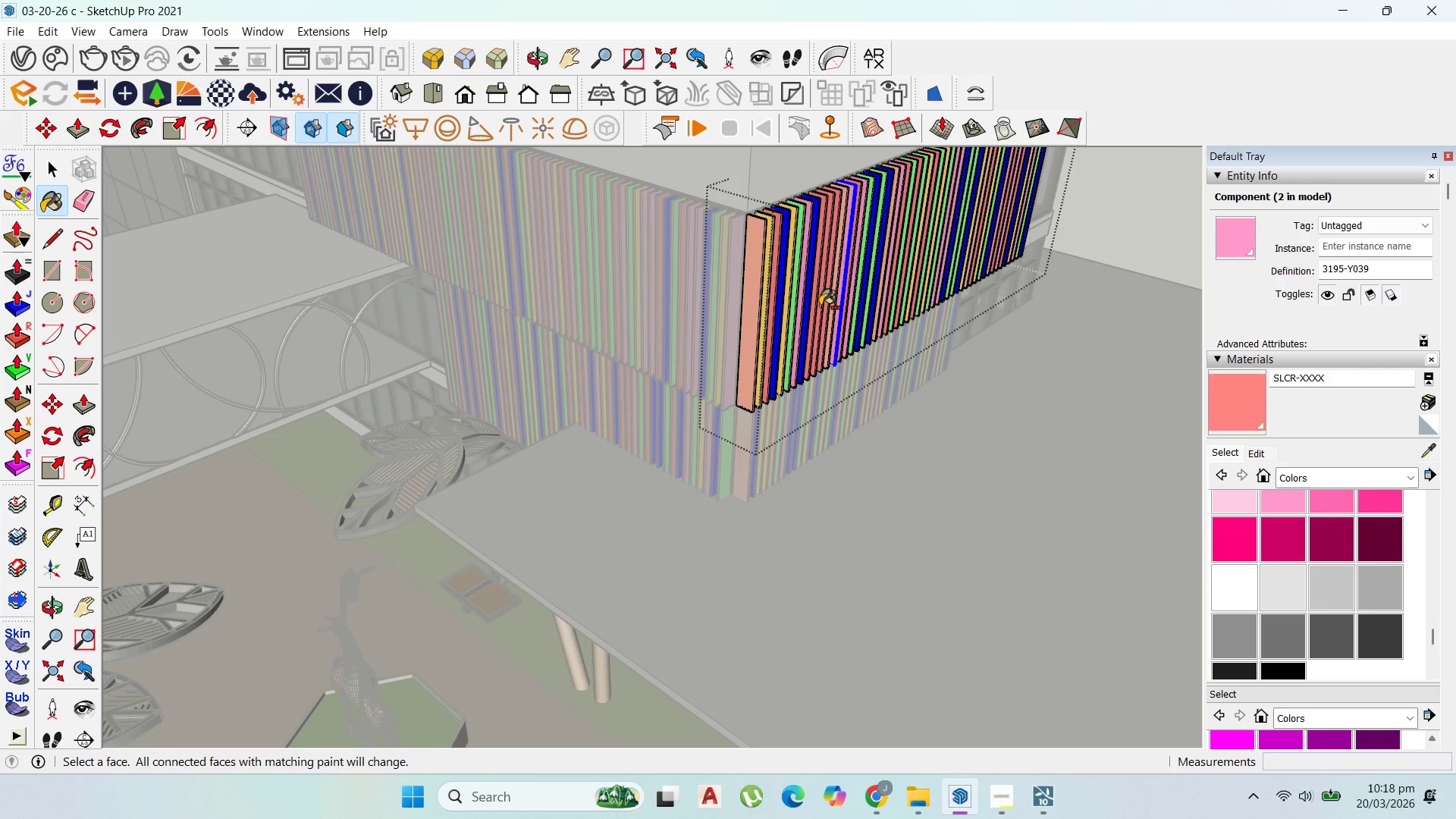 
key(Control+Z)
 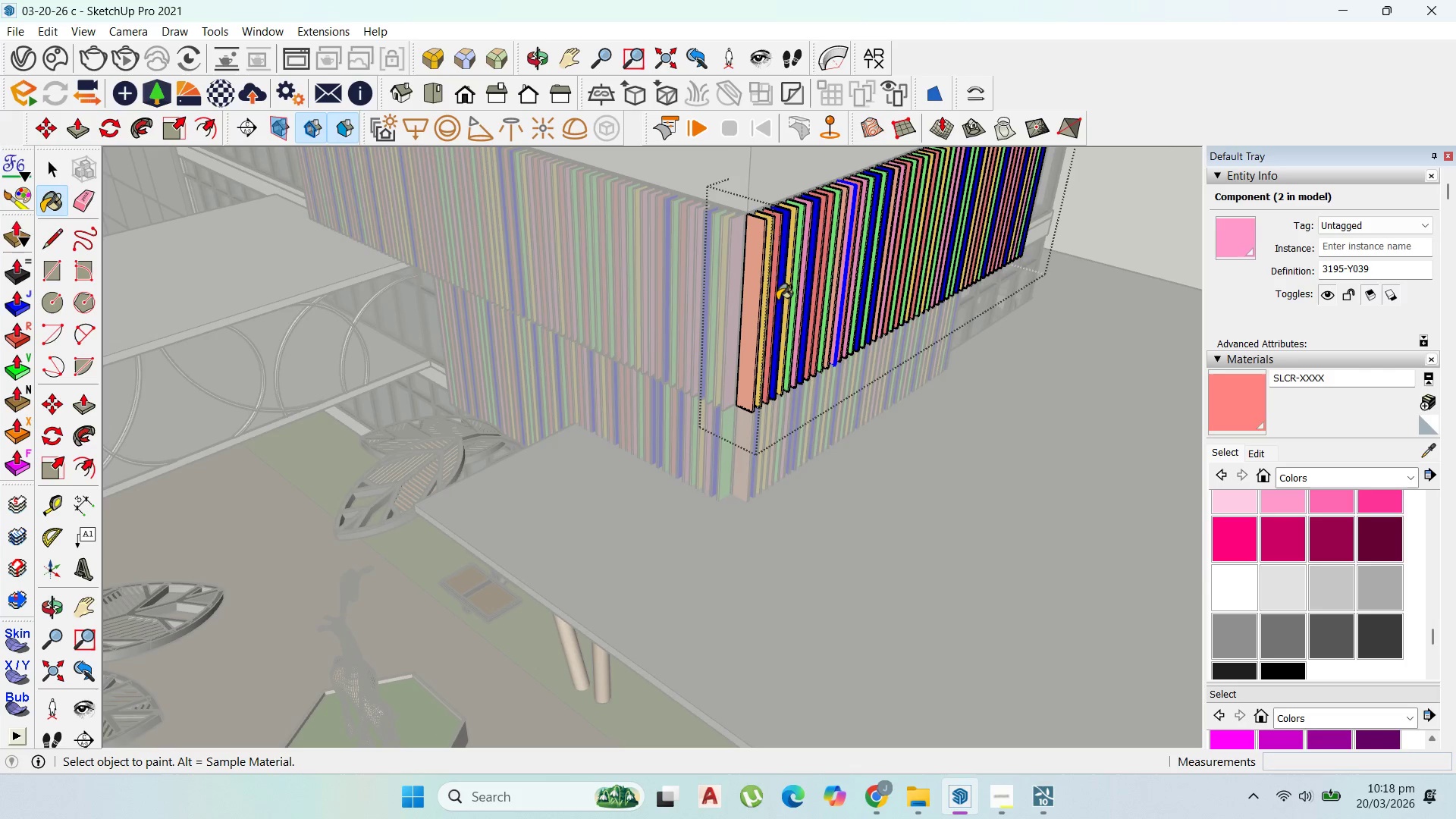 
left_click([766, 300])
 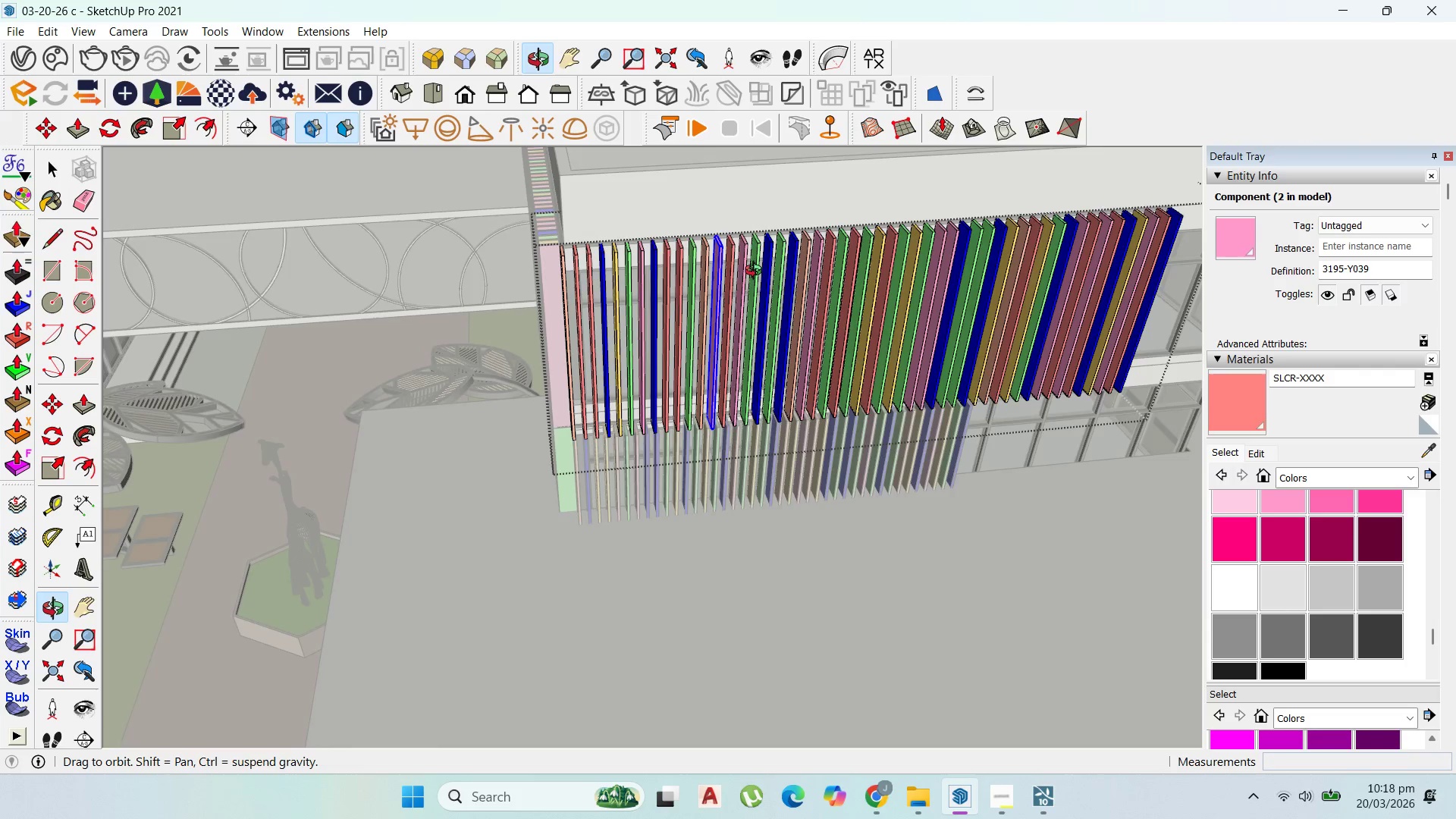 
left_click([963, 305])
 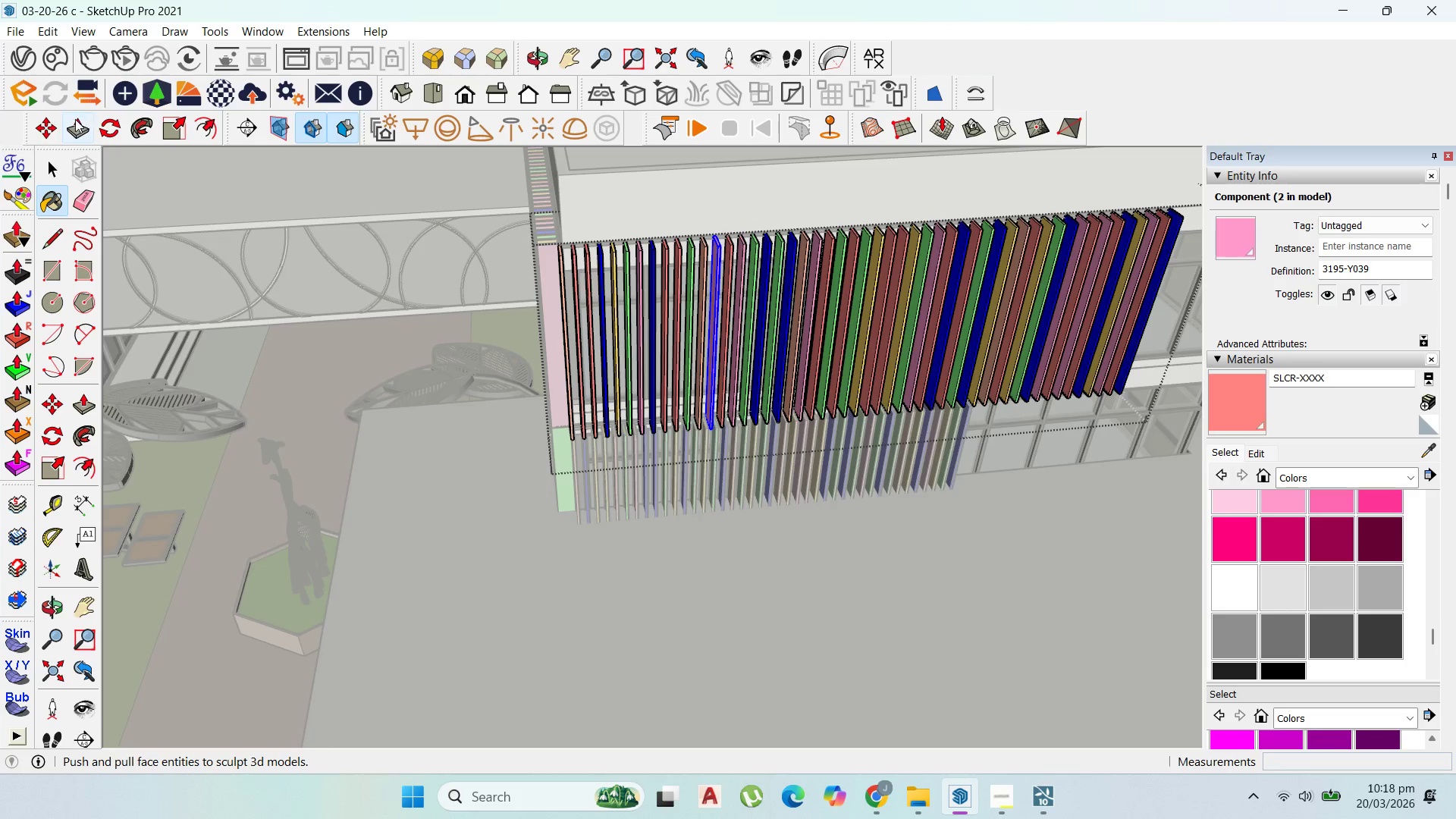 
left_click([36, 175])
 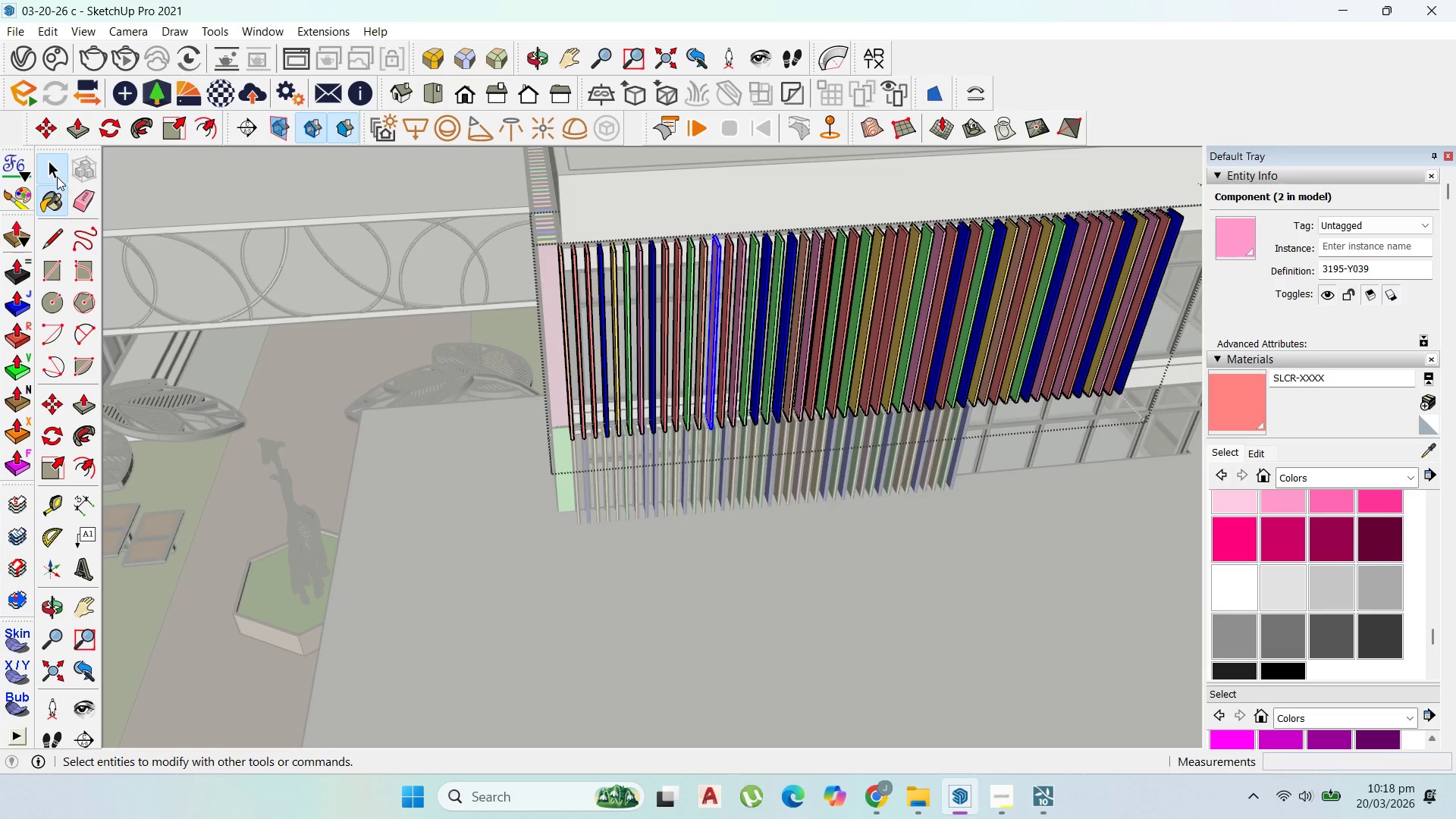 
key(Escape)
 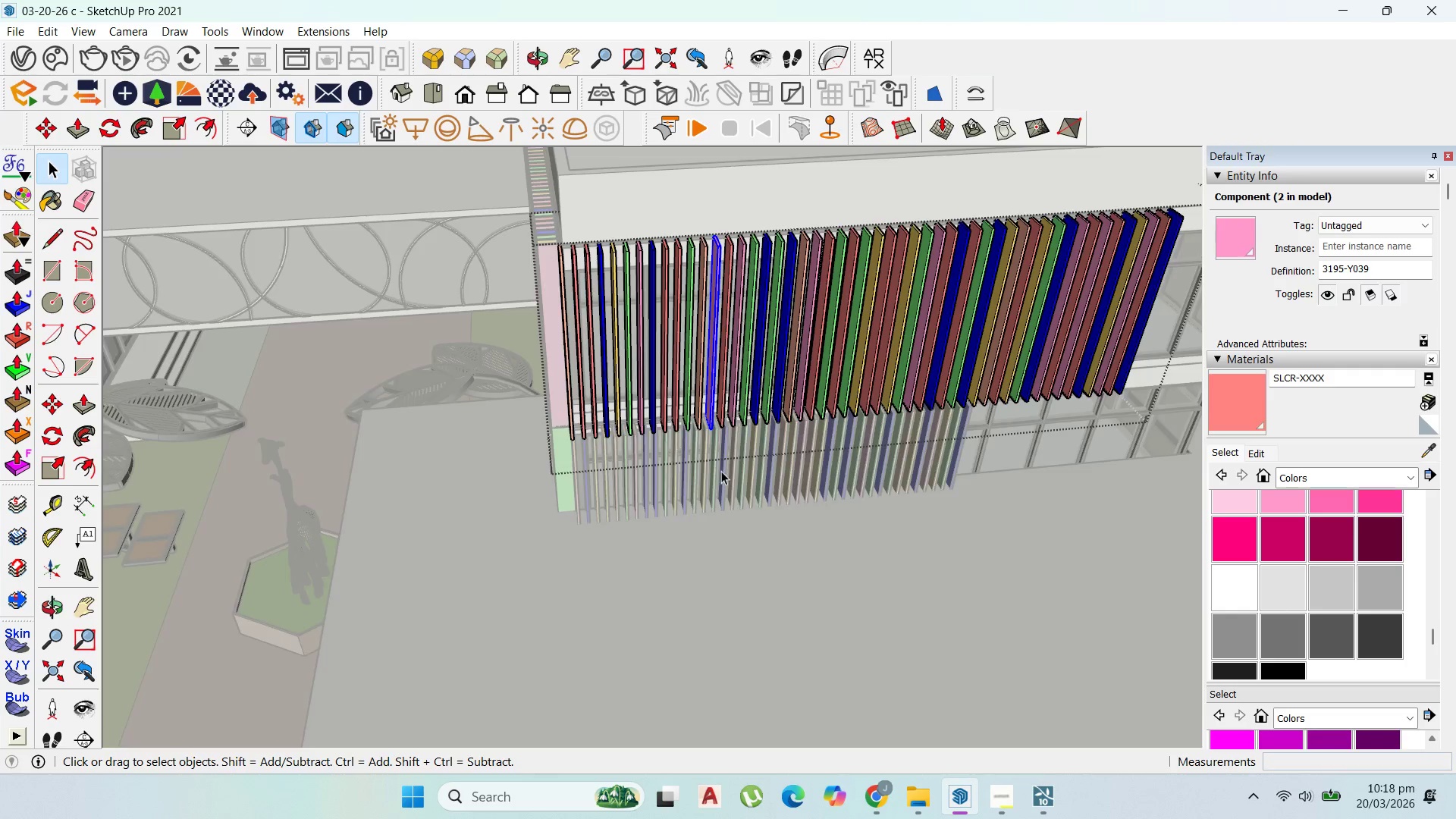 
key(Escape)
 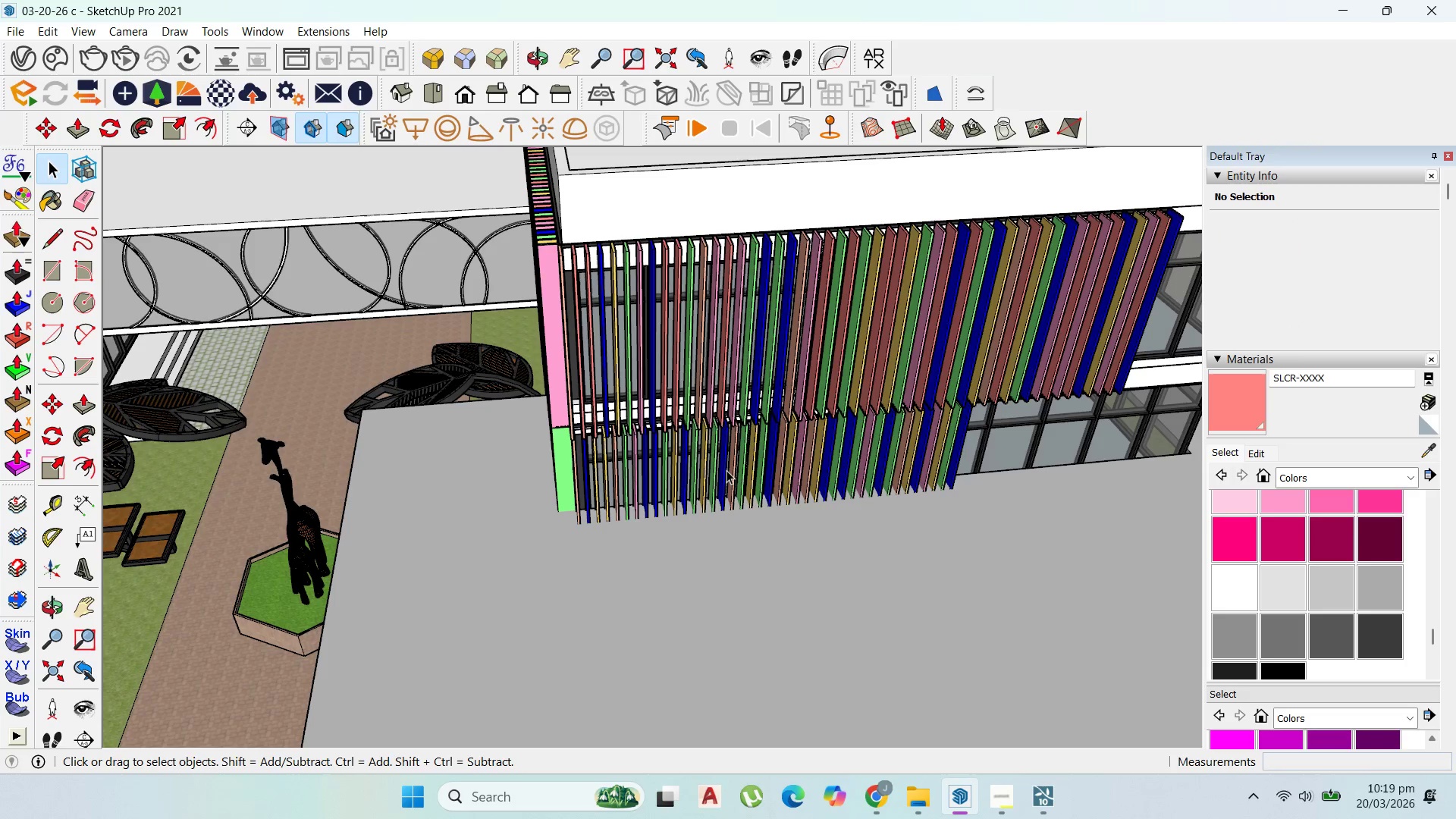 
double_click([726, 470])
 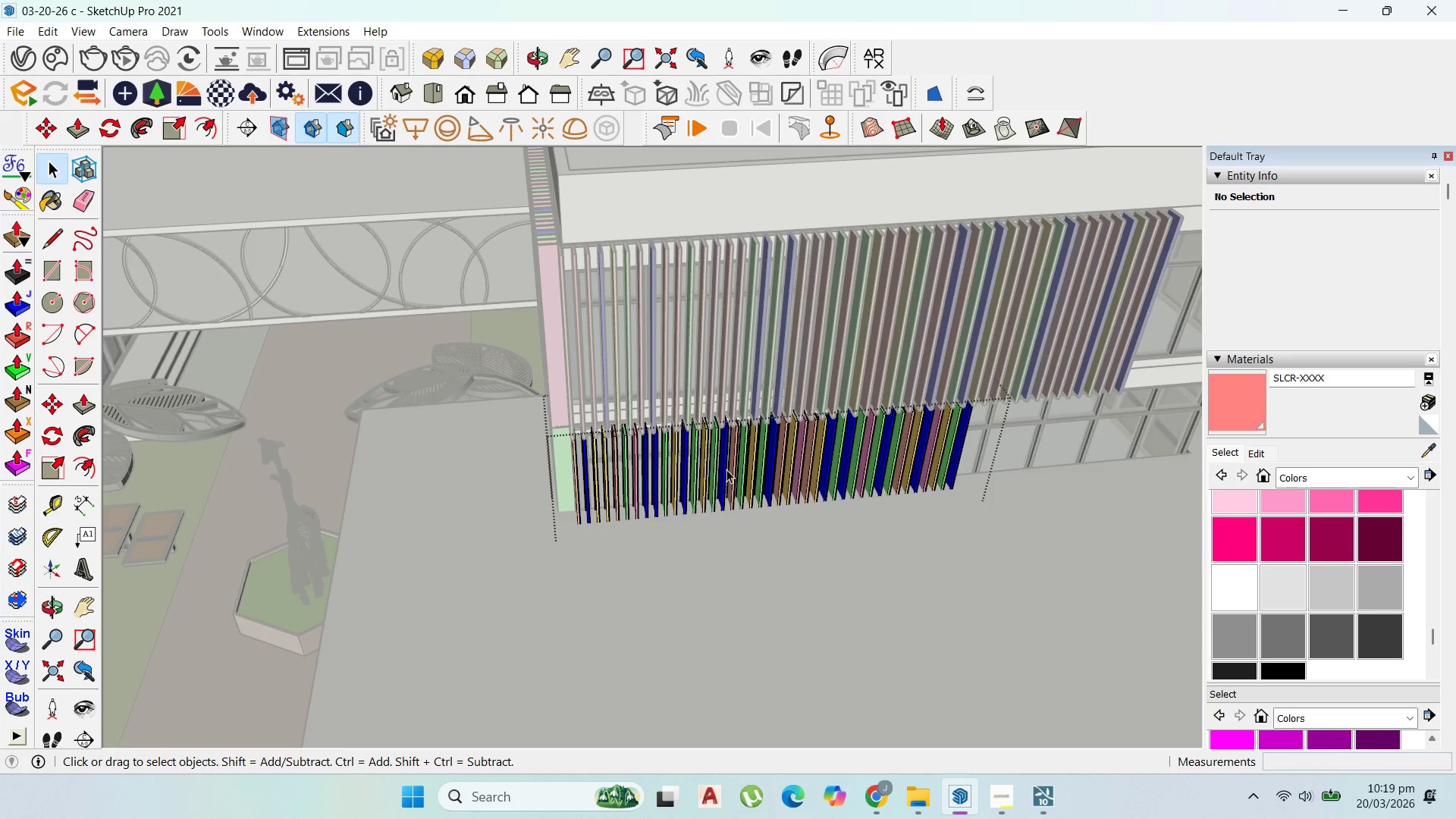 
left_click([726, 469])
 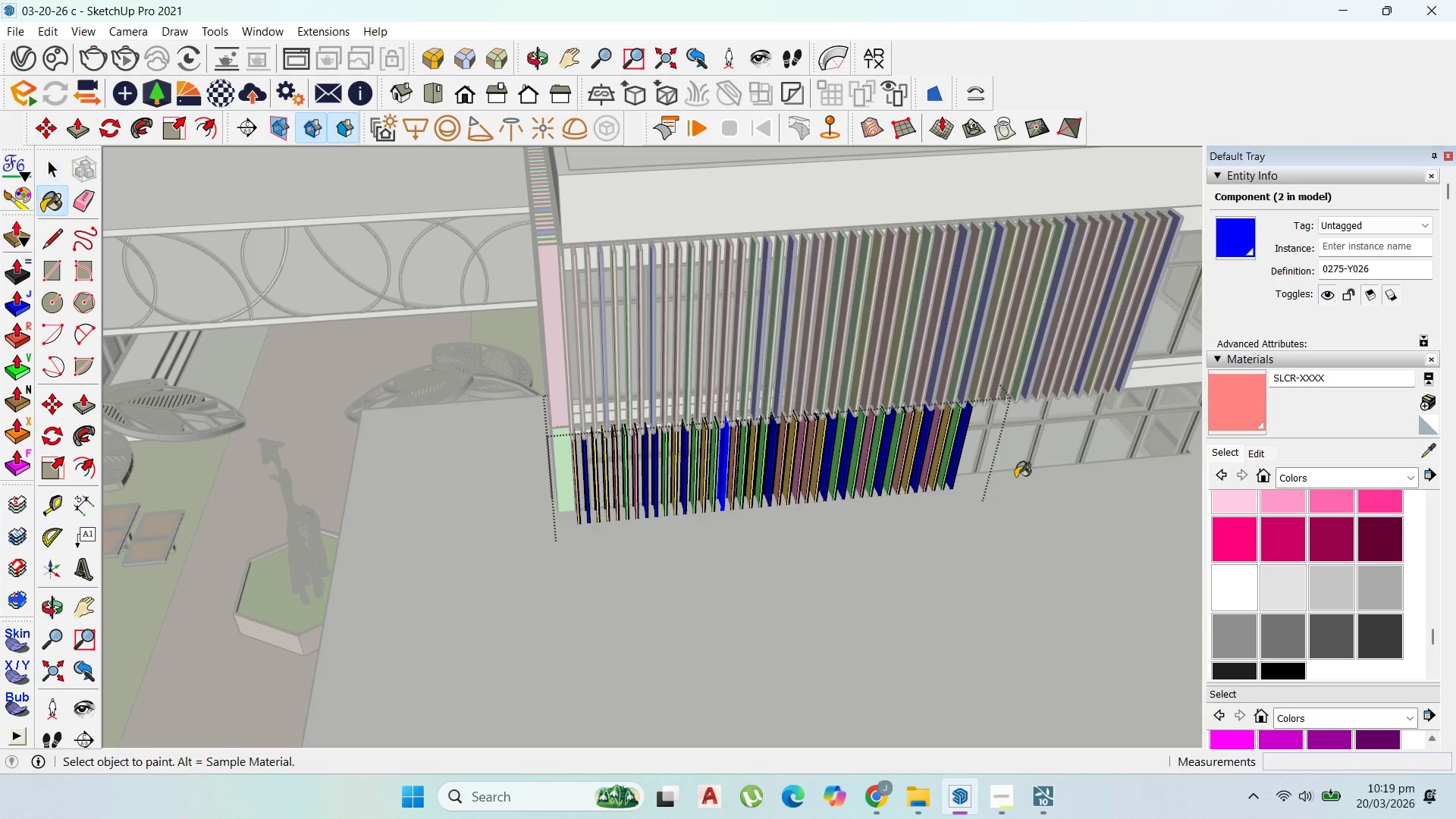 
double_click([907, 457])
 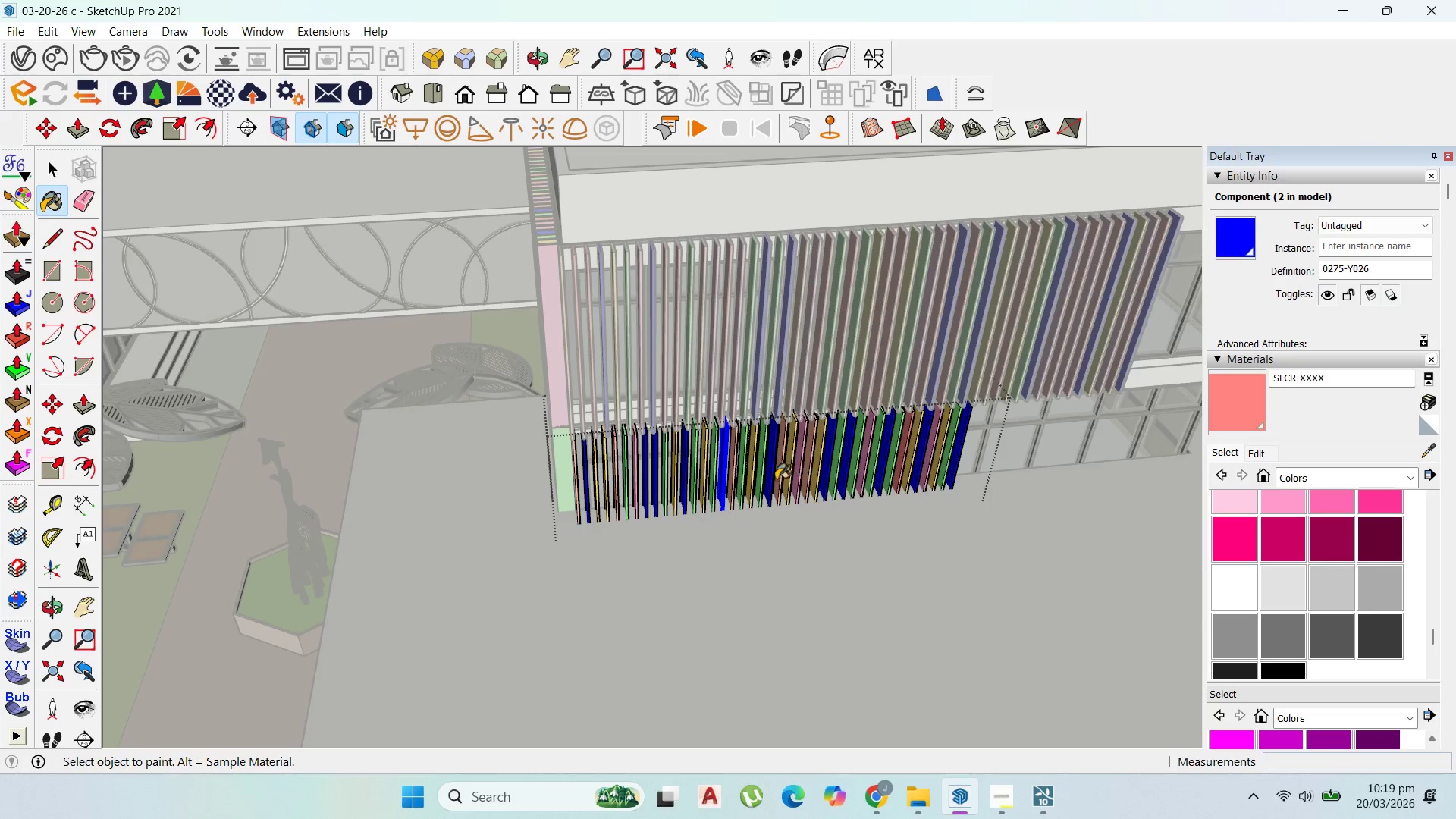 
left_click_drag(start_coordinate=[739, 471], to_coordinate=[728, 471])
 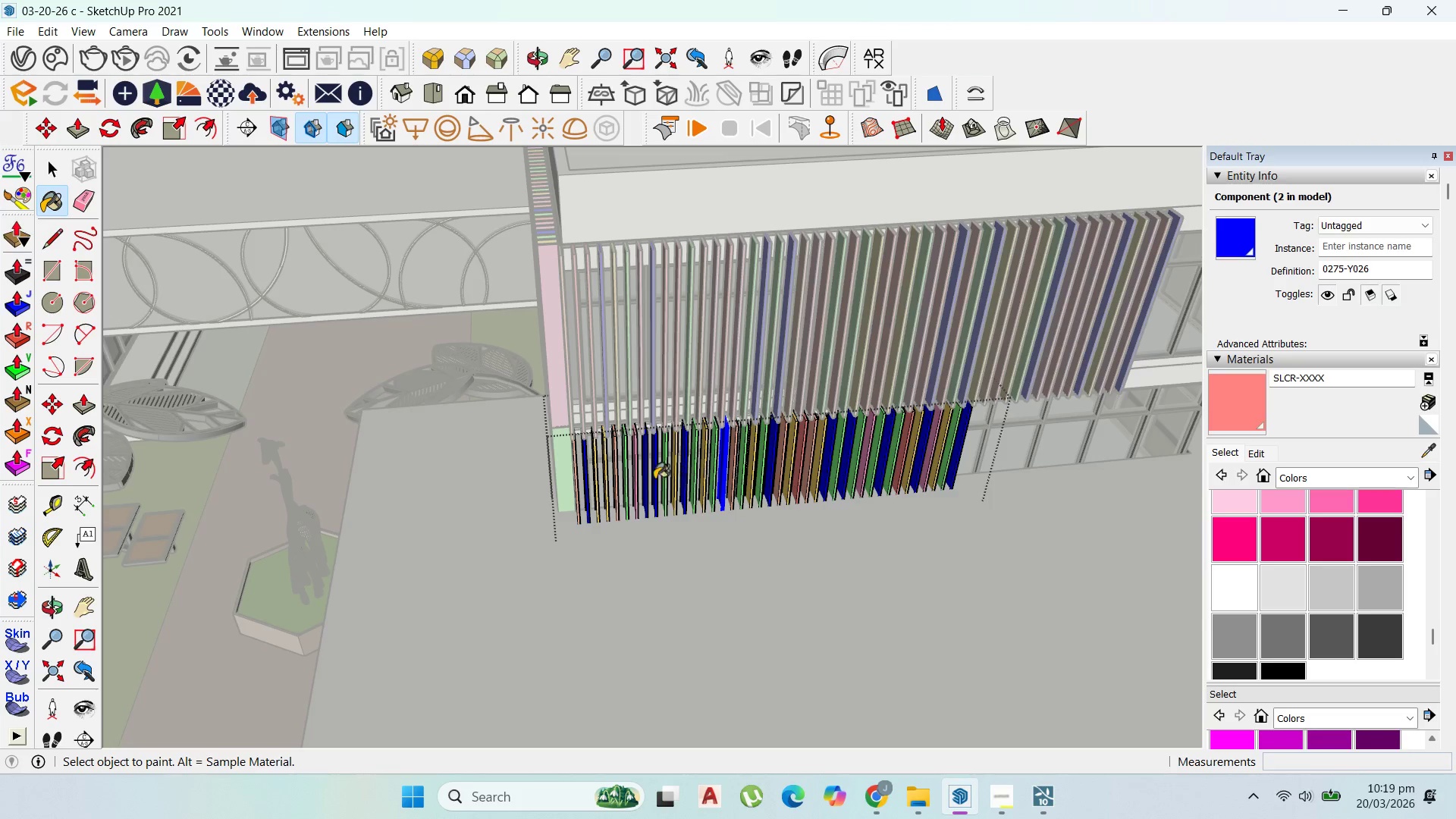 
triple_click([645, 484])
 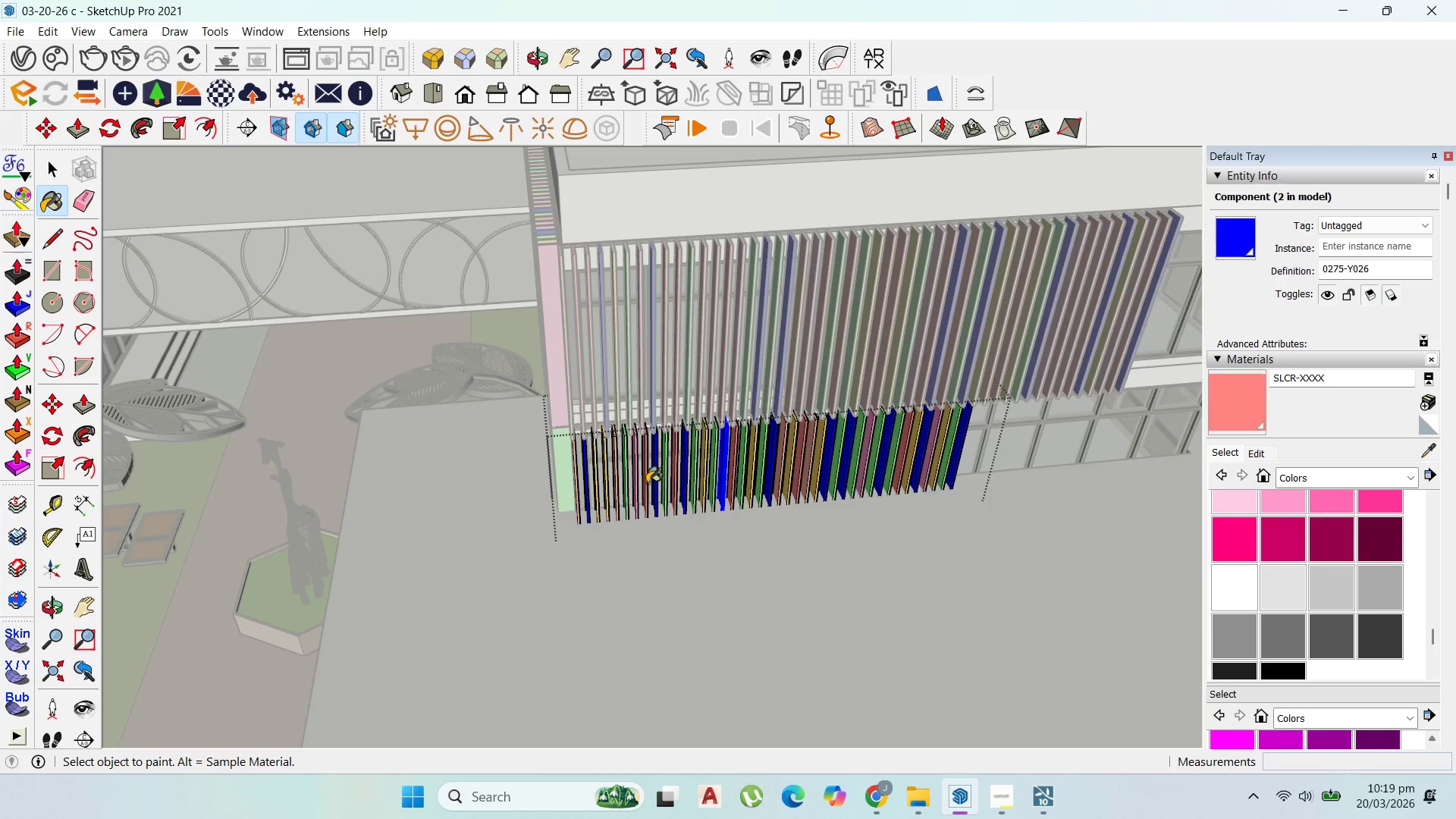 
left_click([597, 484])
 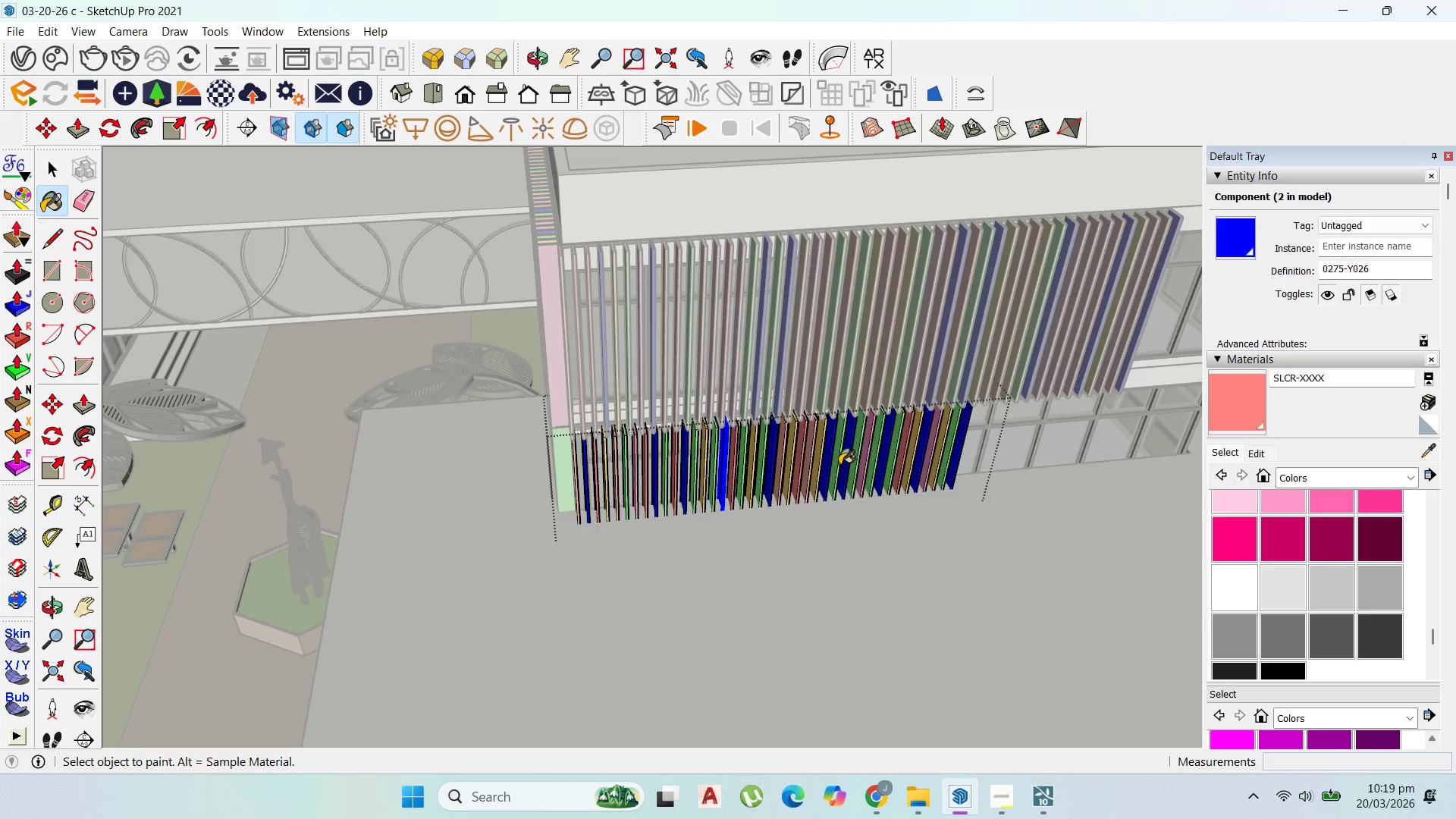 
double_click([811, 470])
 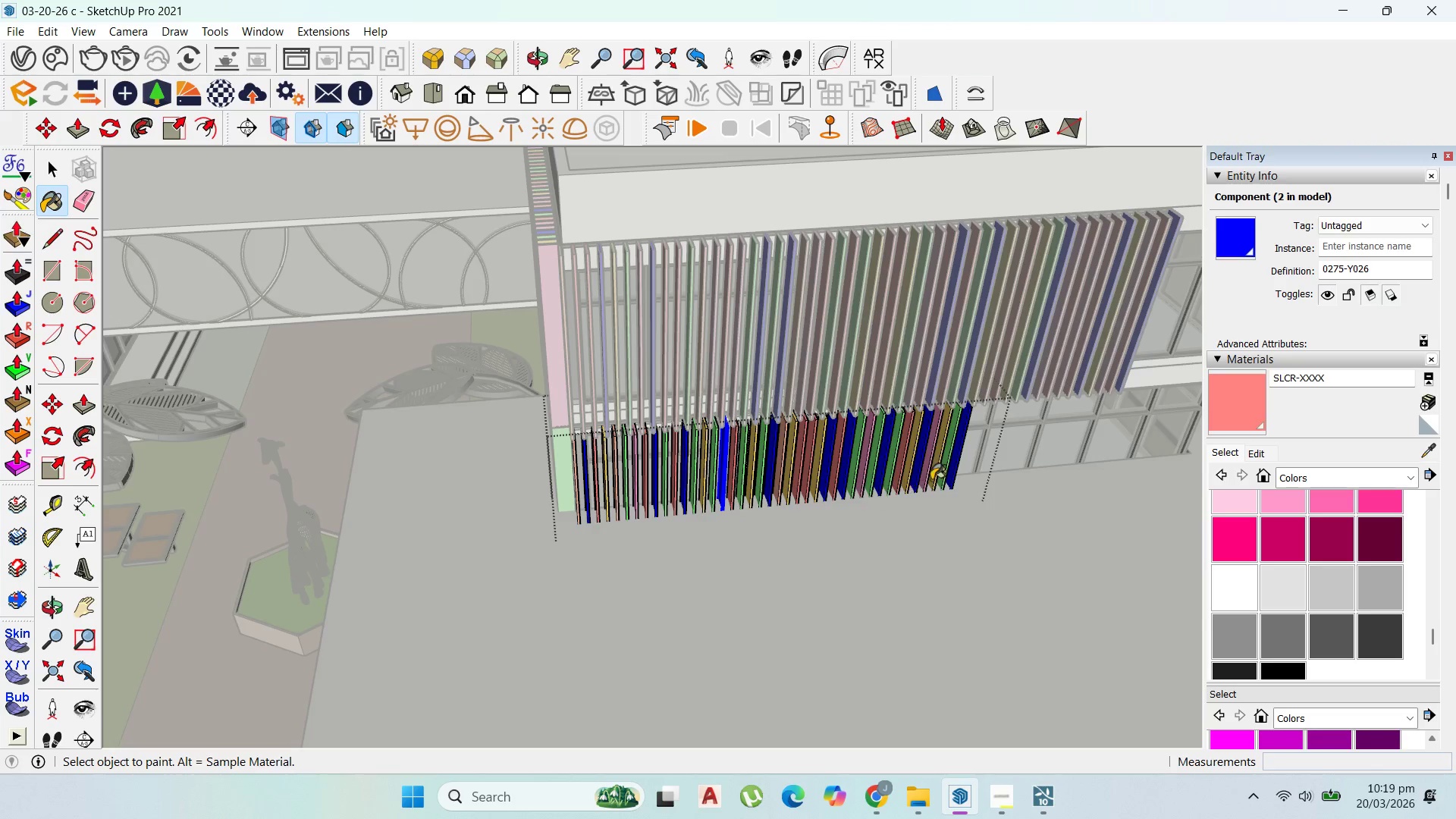 
left_click([944, 464])
 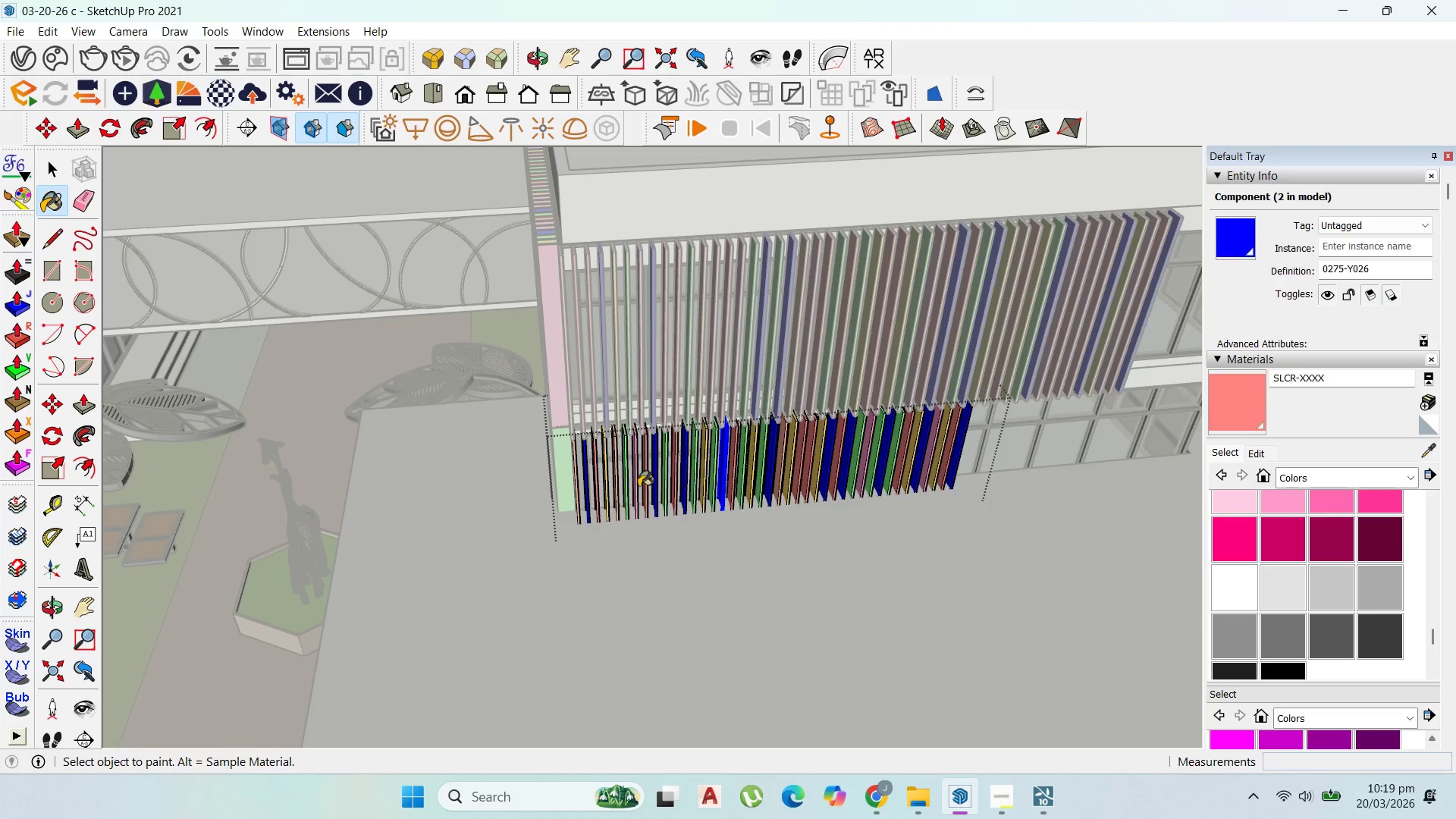 
left_click([620, 484])
 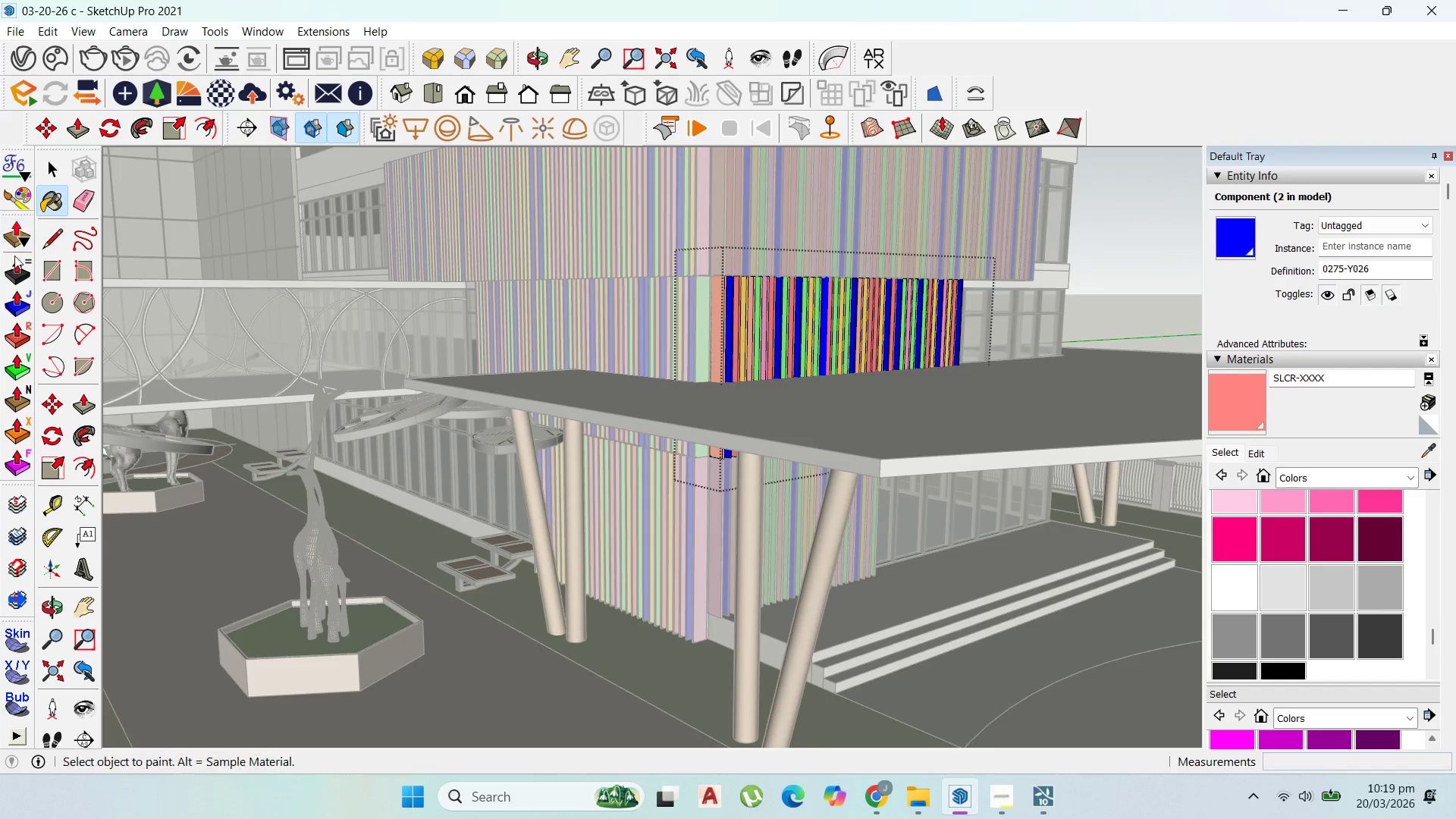 
left_click([61, 166])
 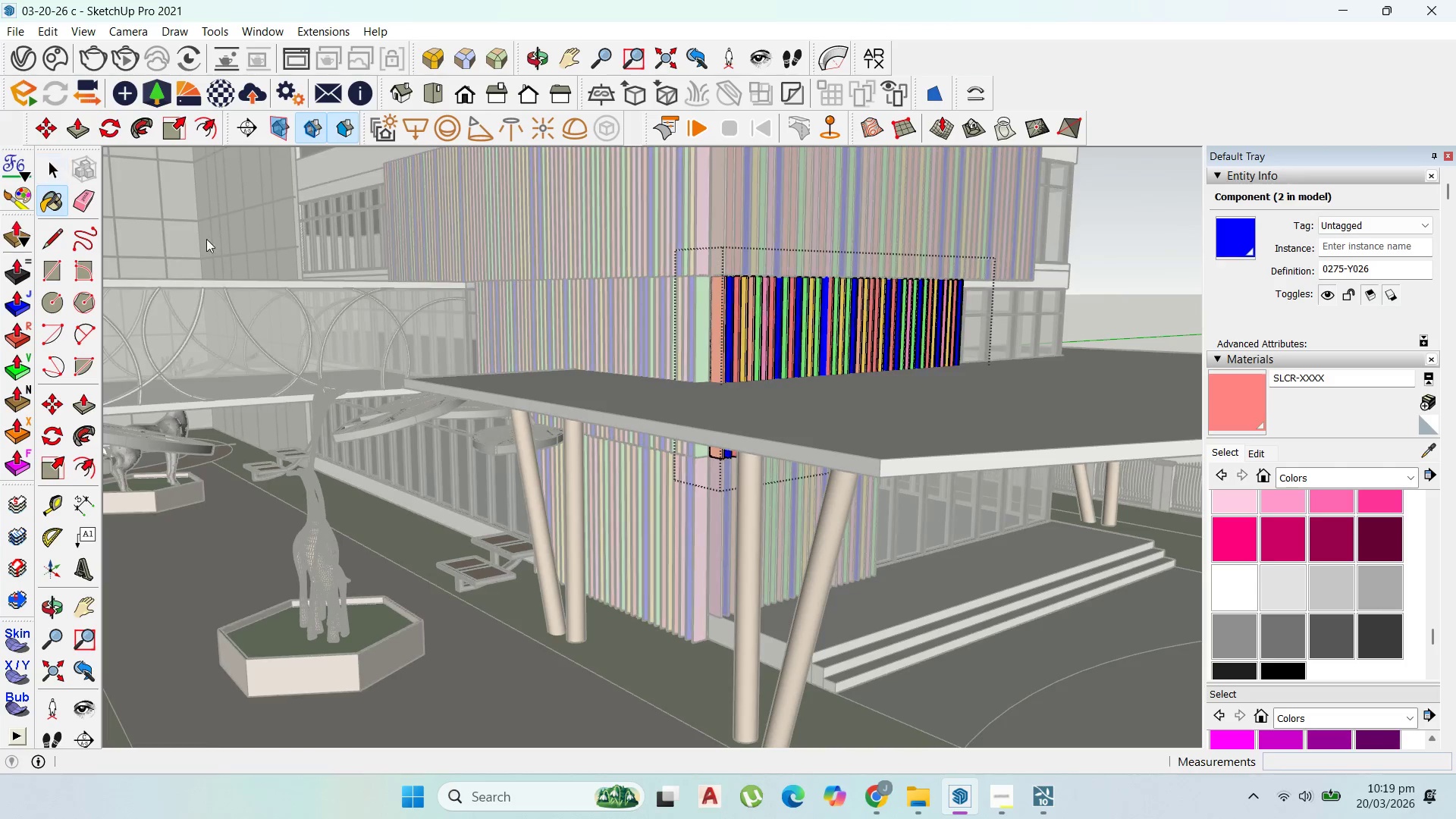 
key(Escape)
 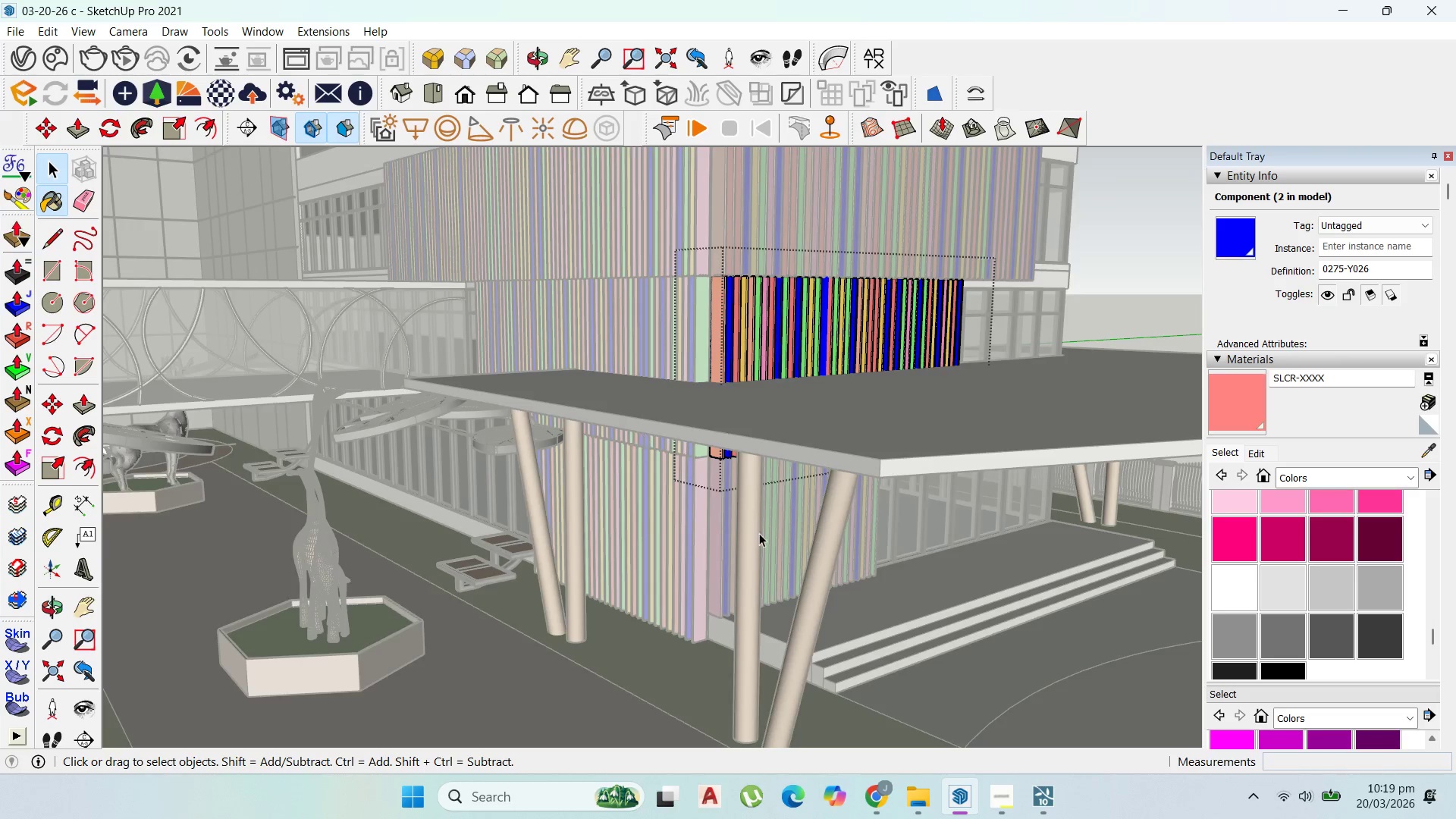 
key(Escape)
 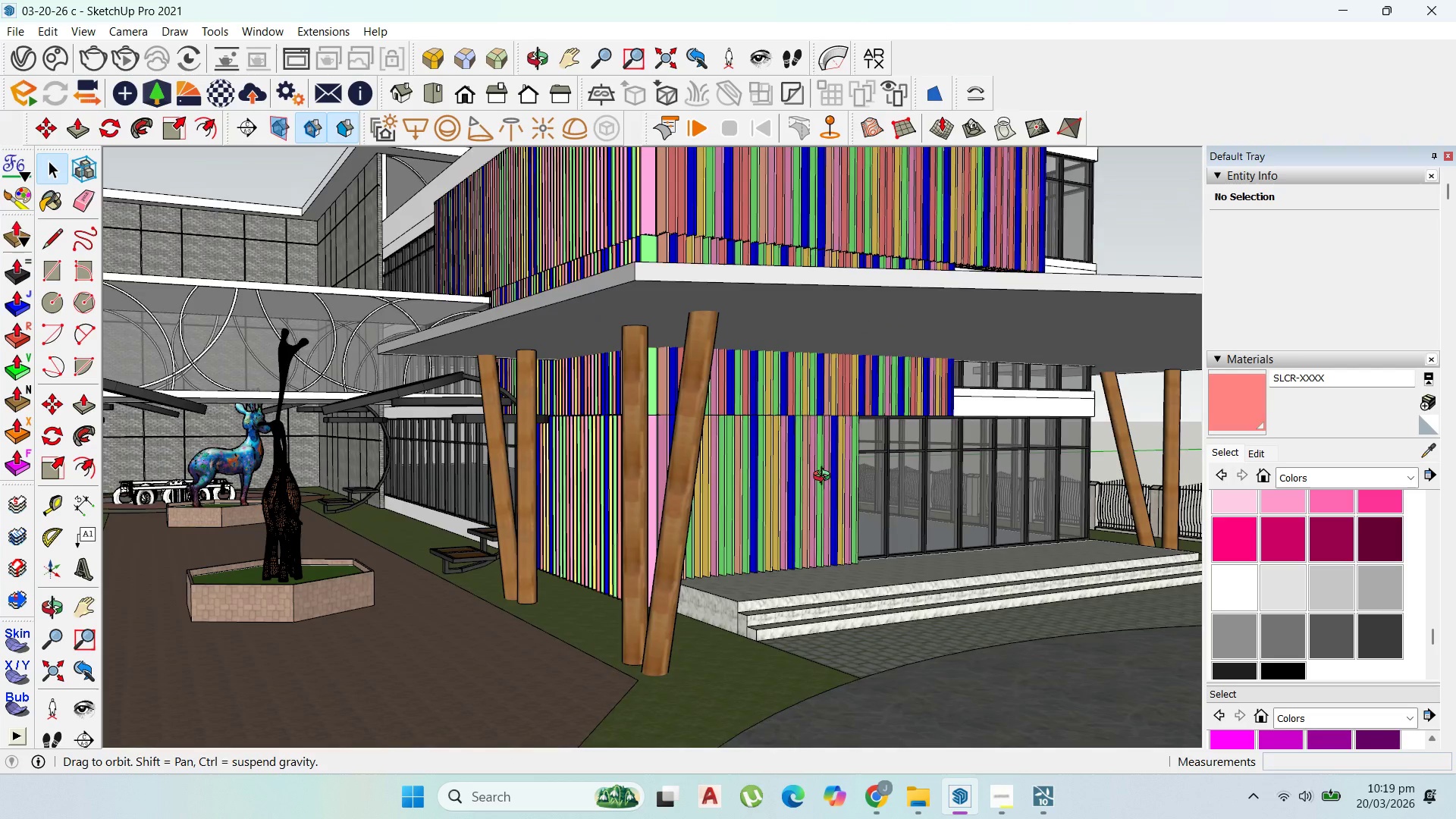 
double_click([793, 494])
 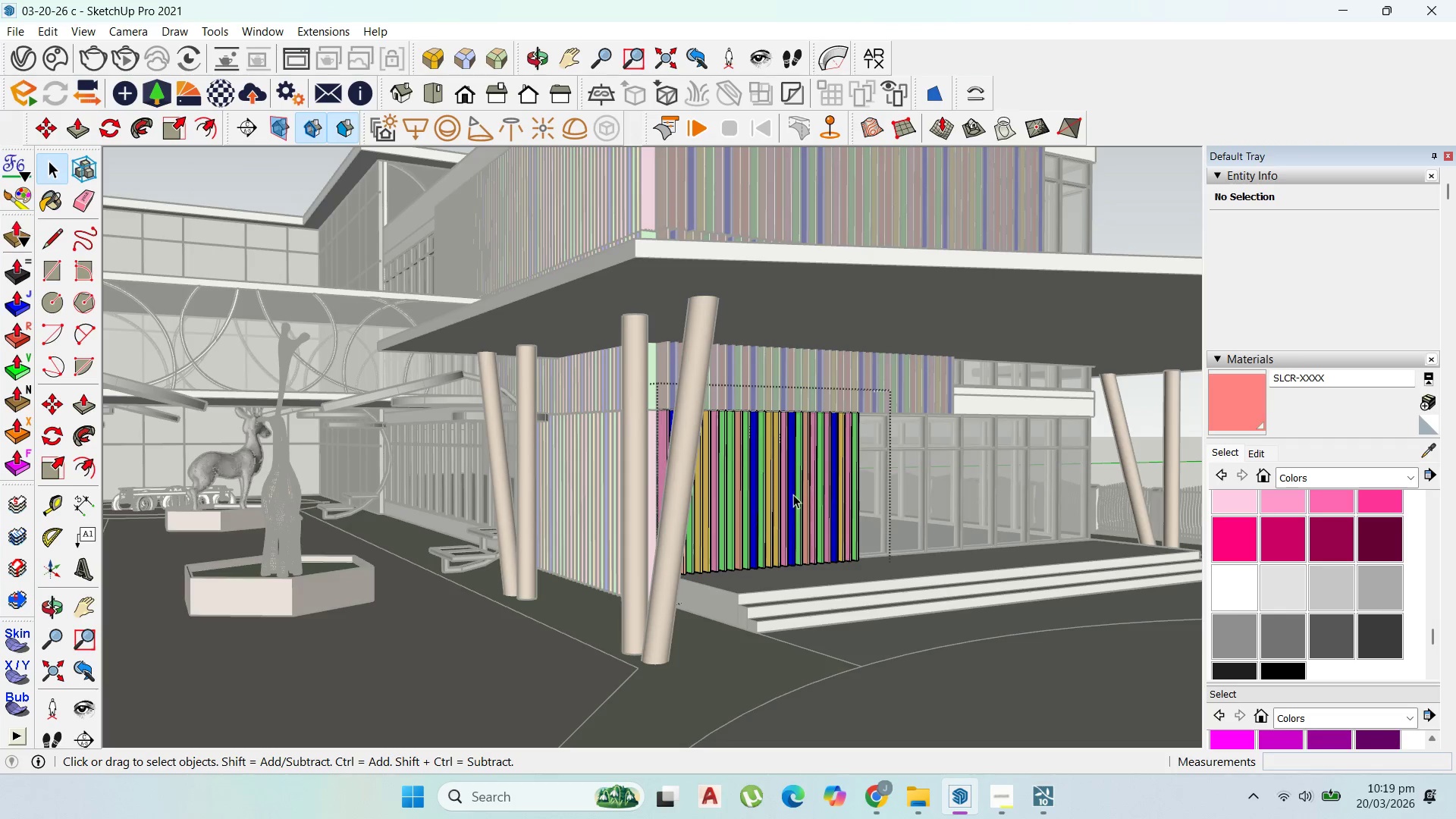 
left_click([793, 494])
 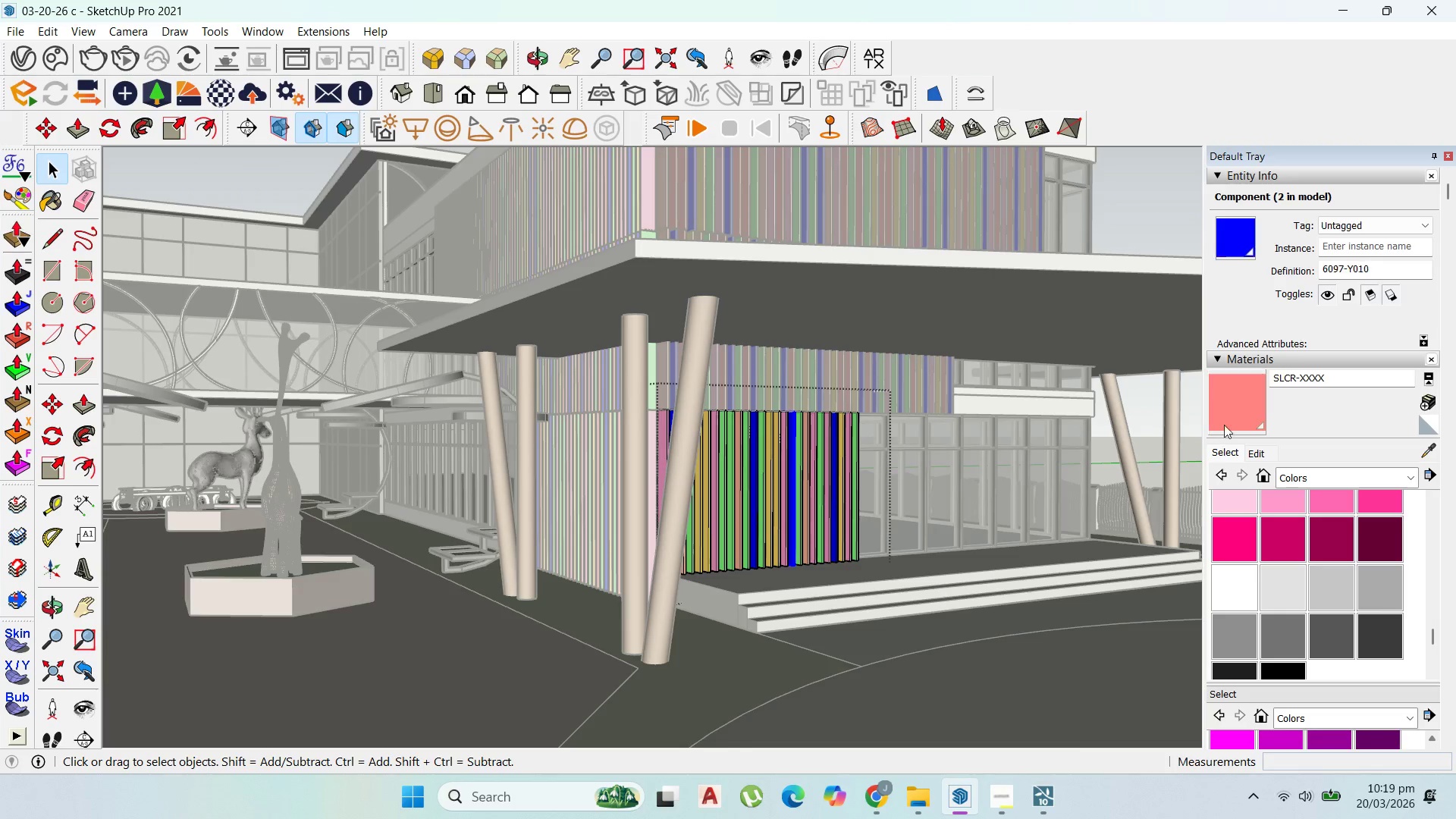 
left_click([1228, 419])
 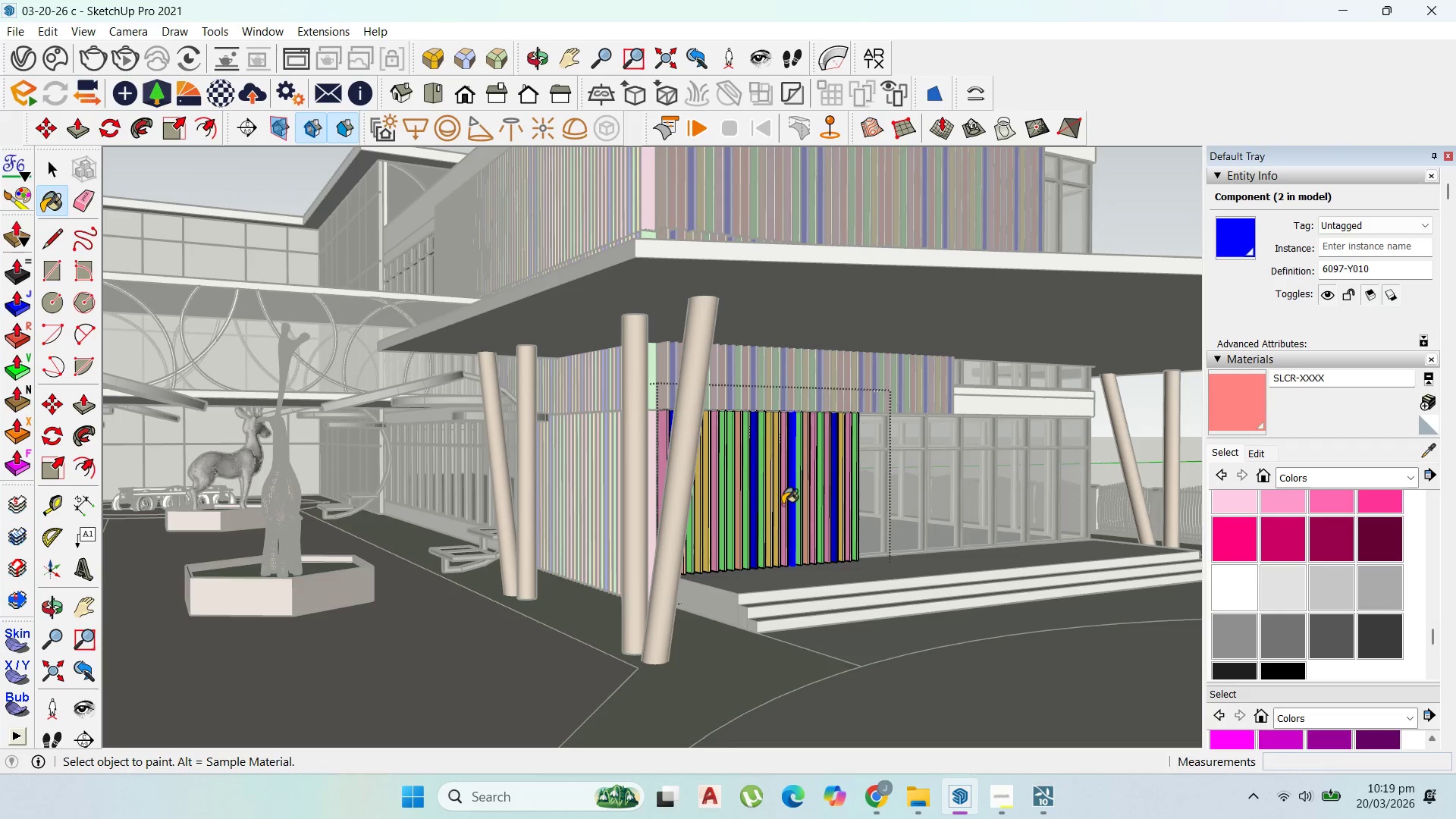 
left_click([781, 504])
 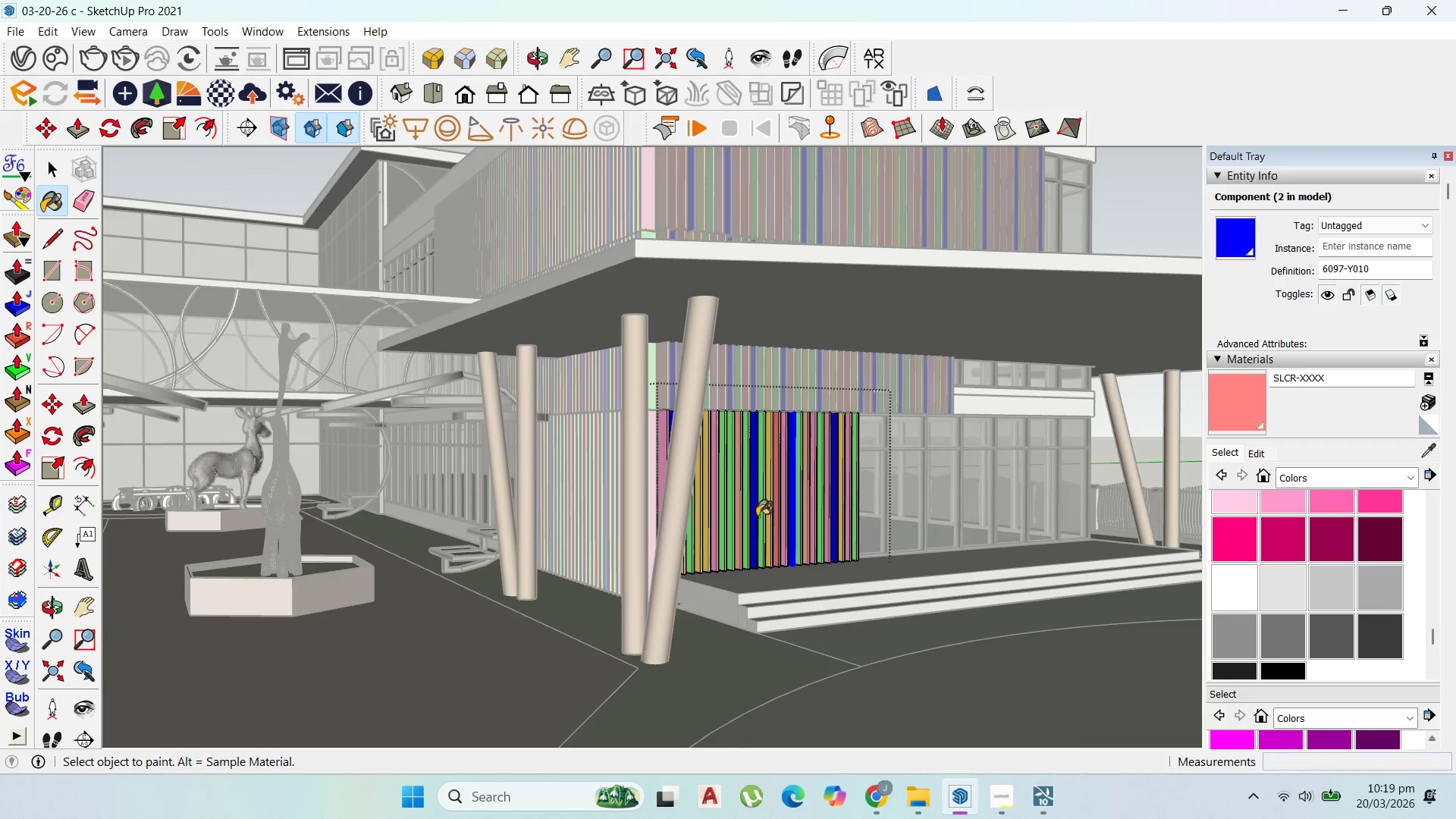 
left_click([720, 510])
 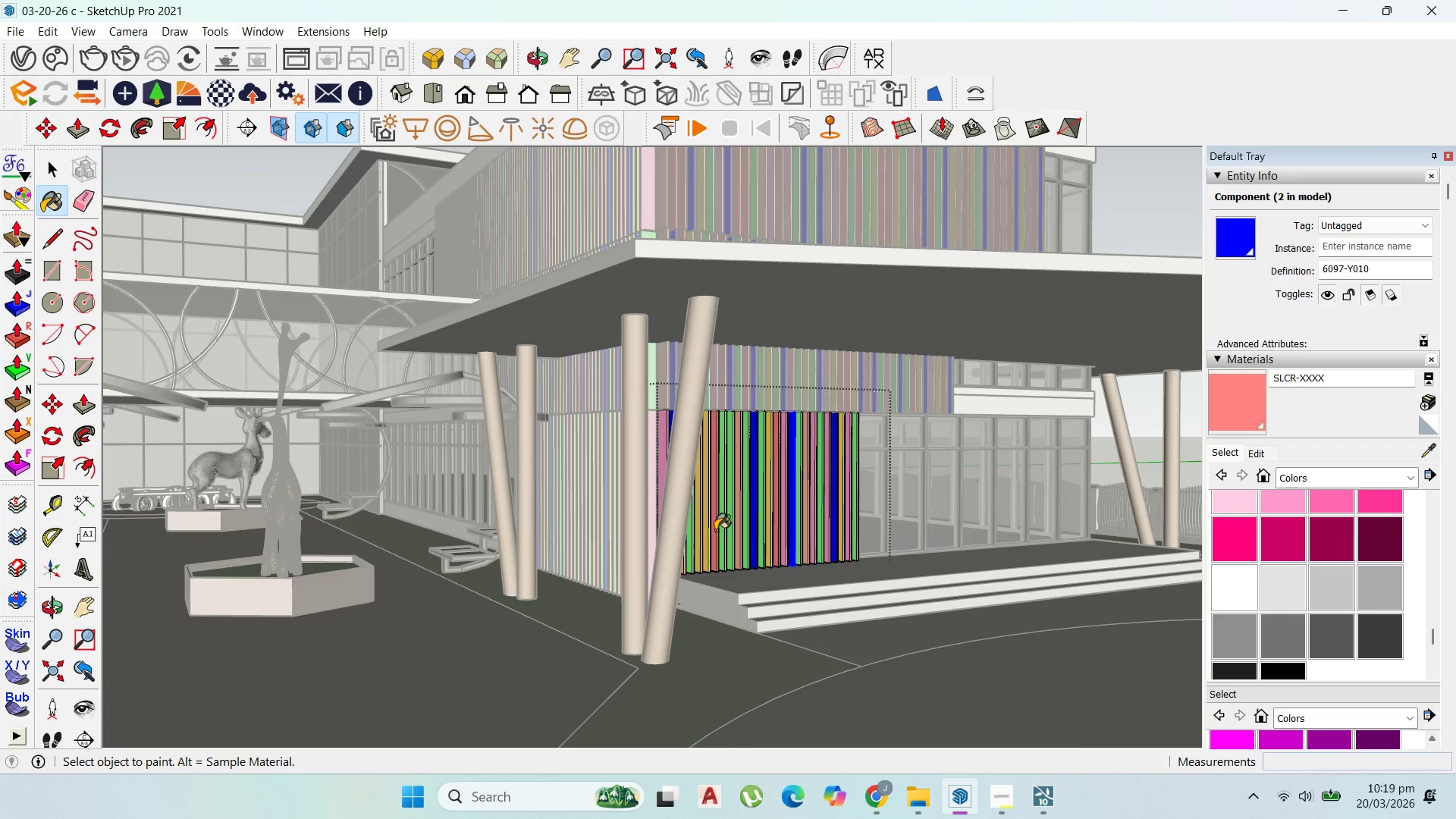 
left_click([706, 530])
 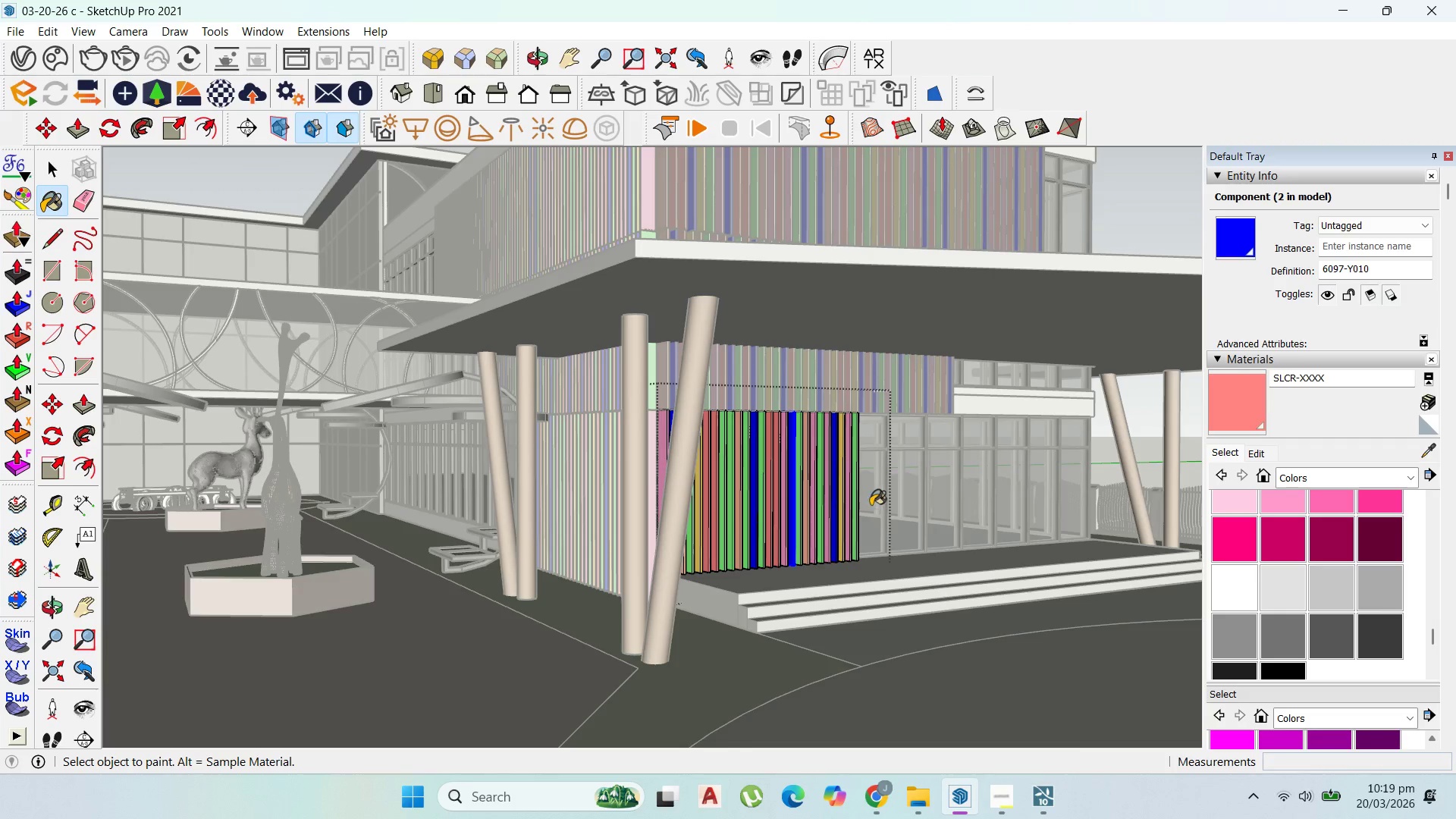 
left_click([843, 497])
 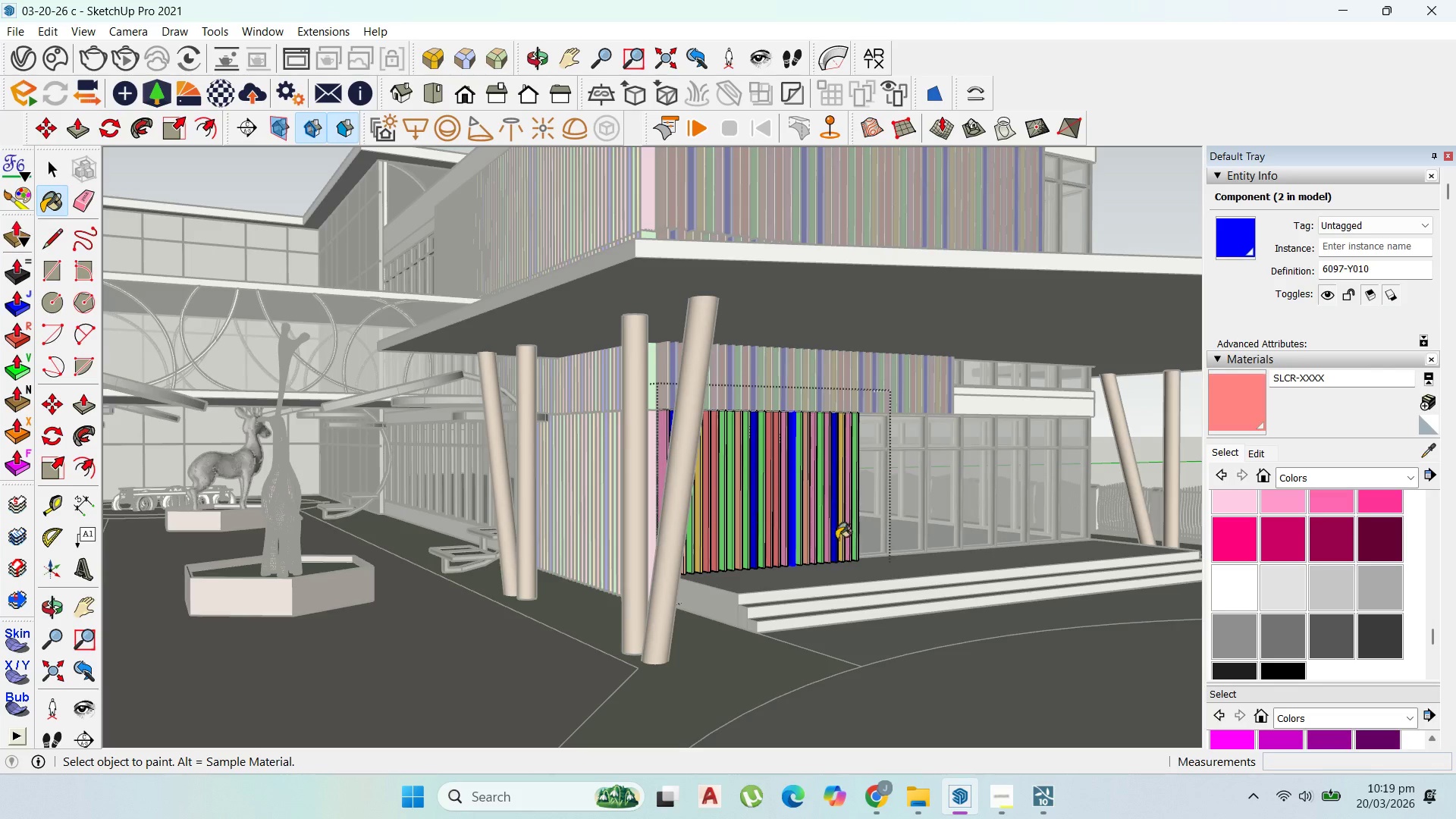 
left_click([817, 519])
 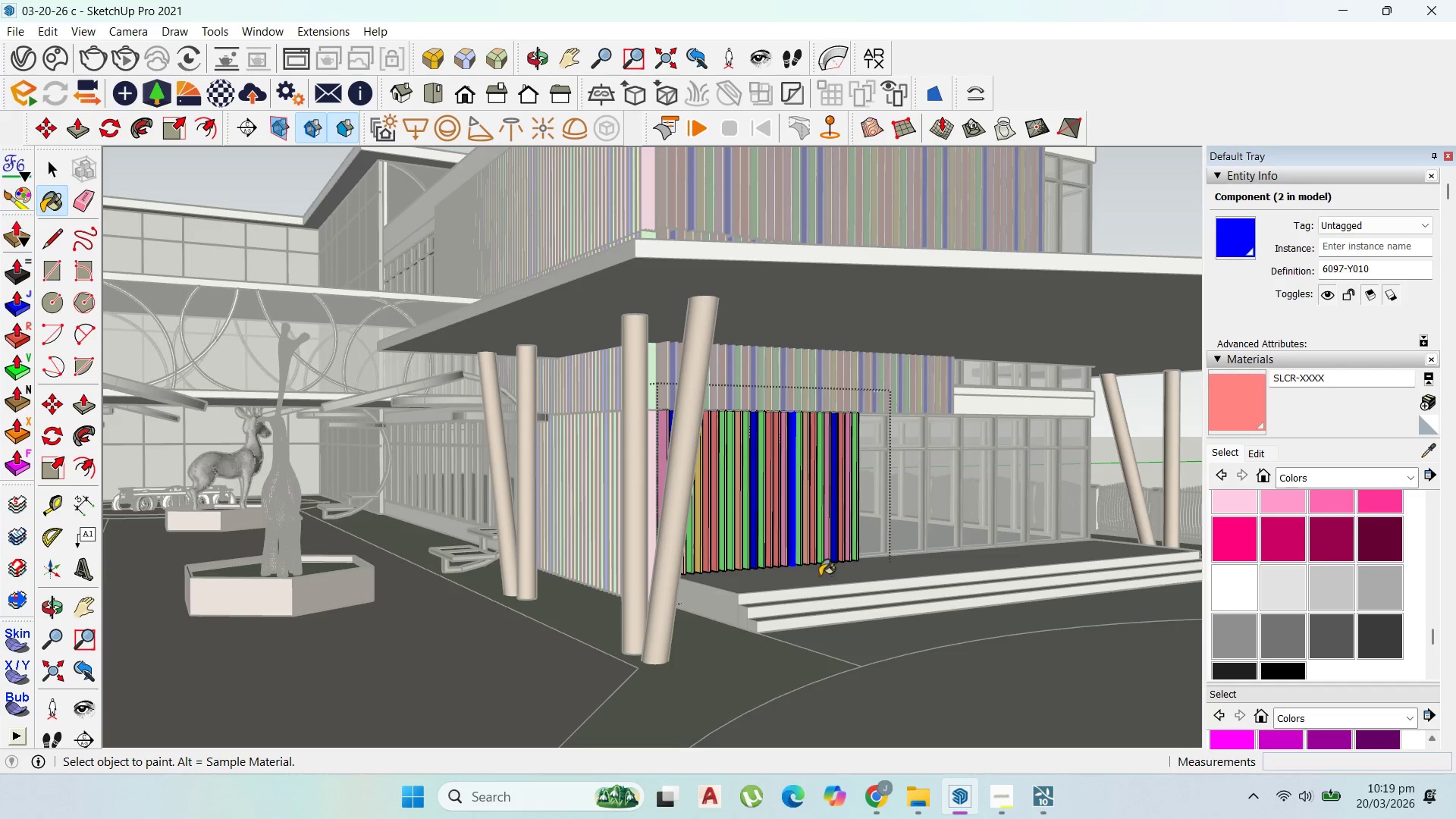 
scroll: coordinate [840, 494], scroll_direction: down, amount: 4.0
 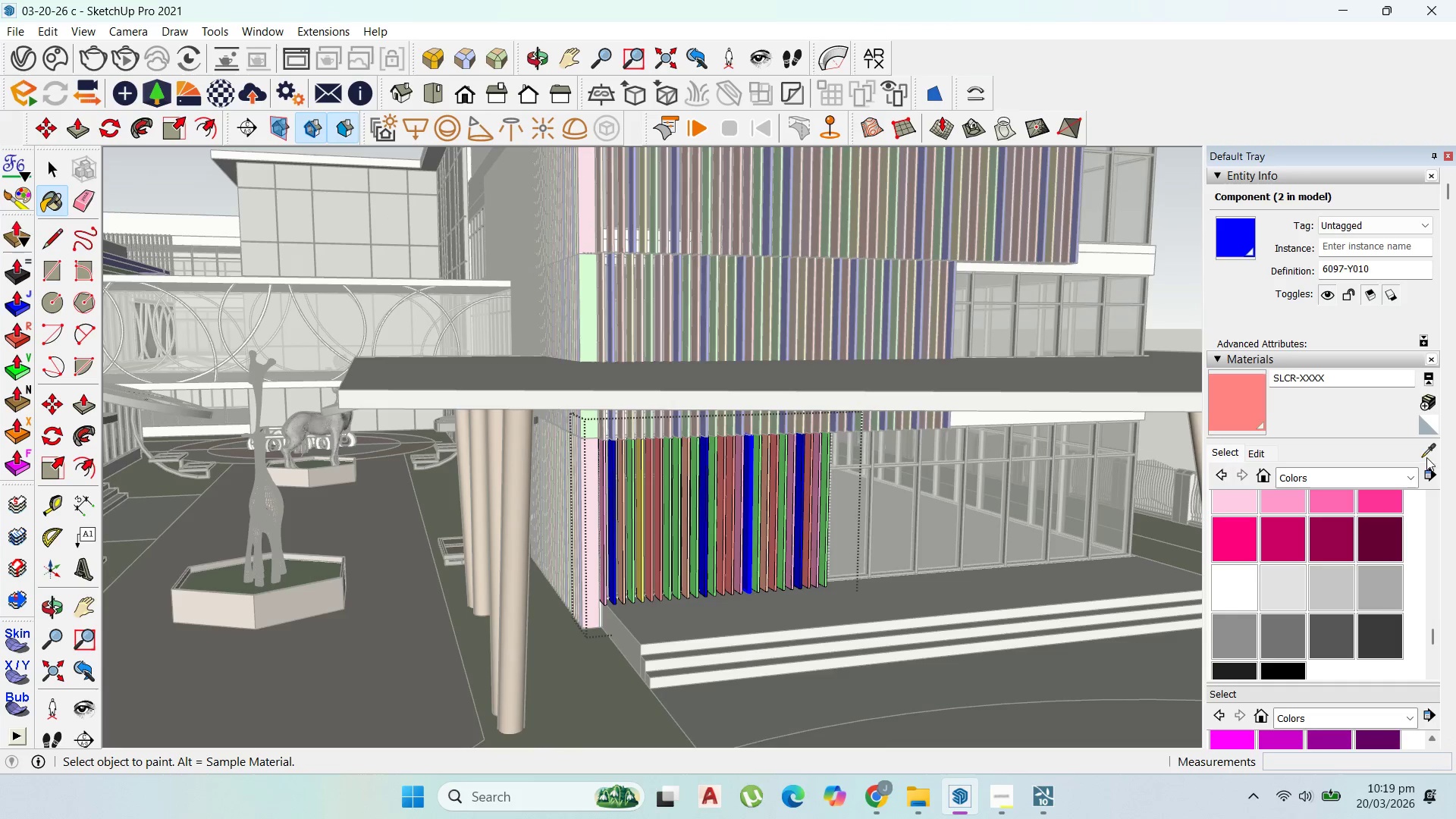 
left_click([613, 547])
 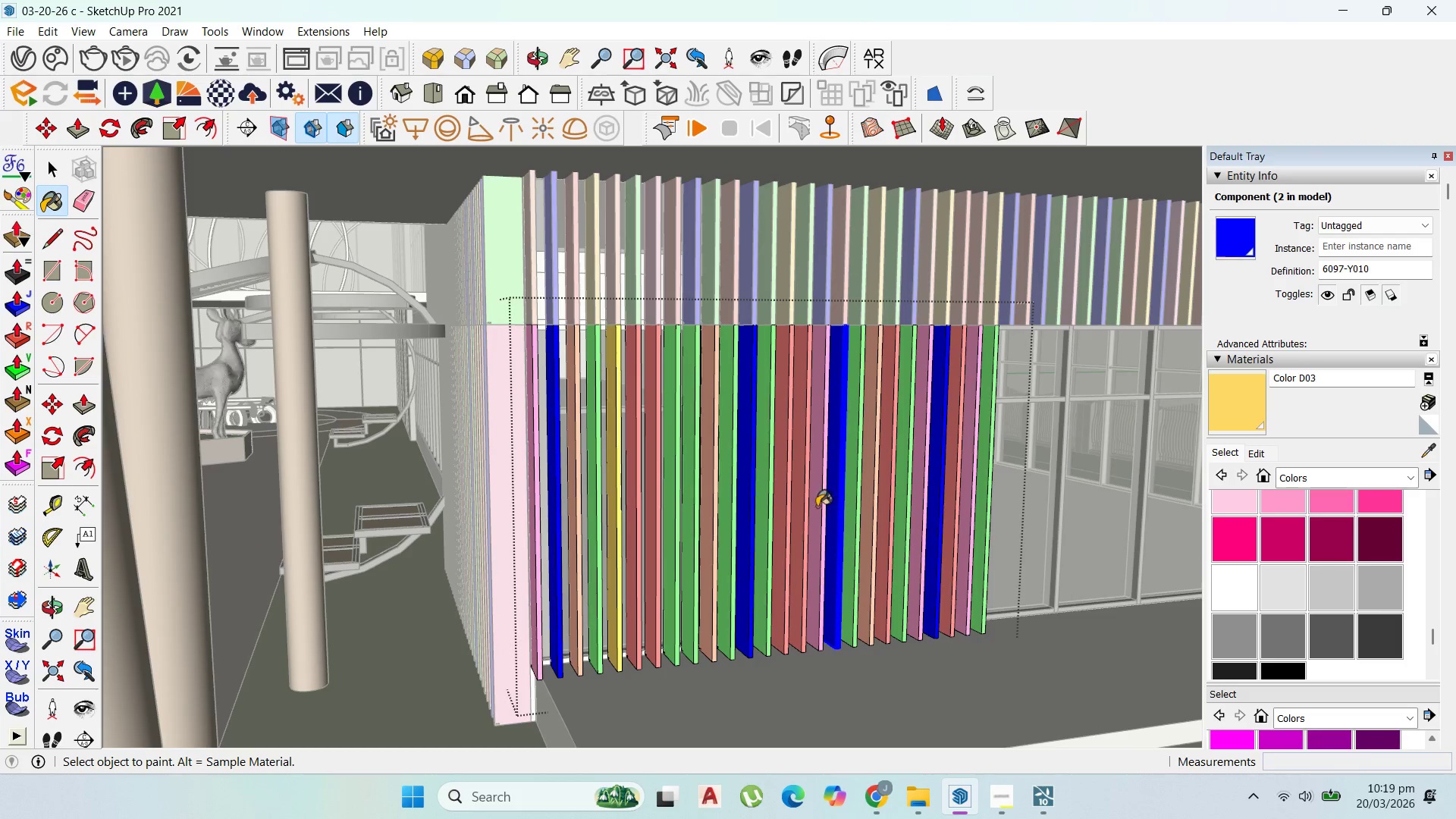 
scroll: coordinate [632, 548], scroll_direction: up, amount: 7.0
 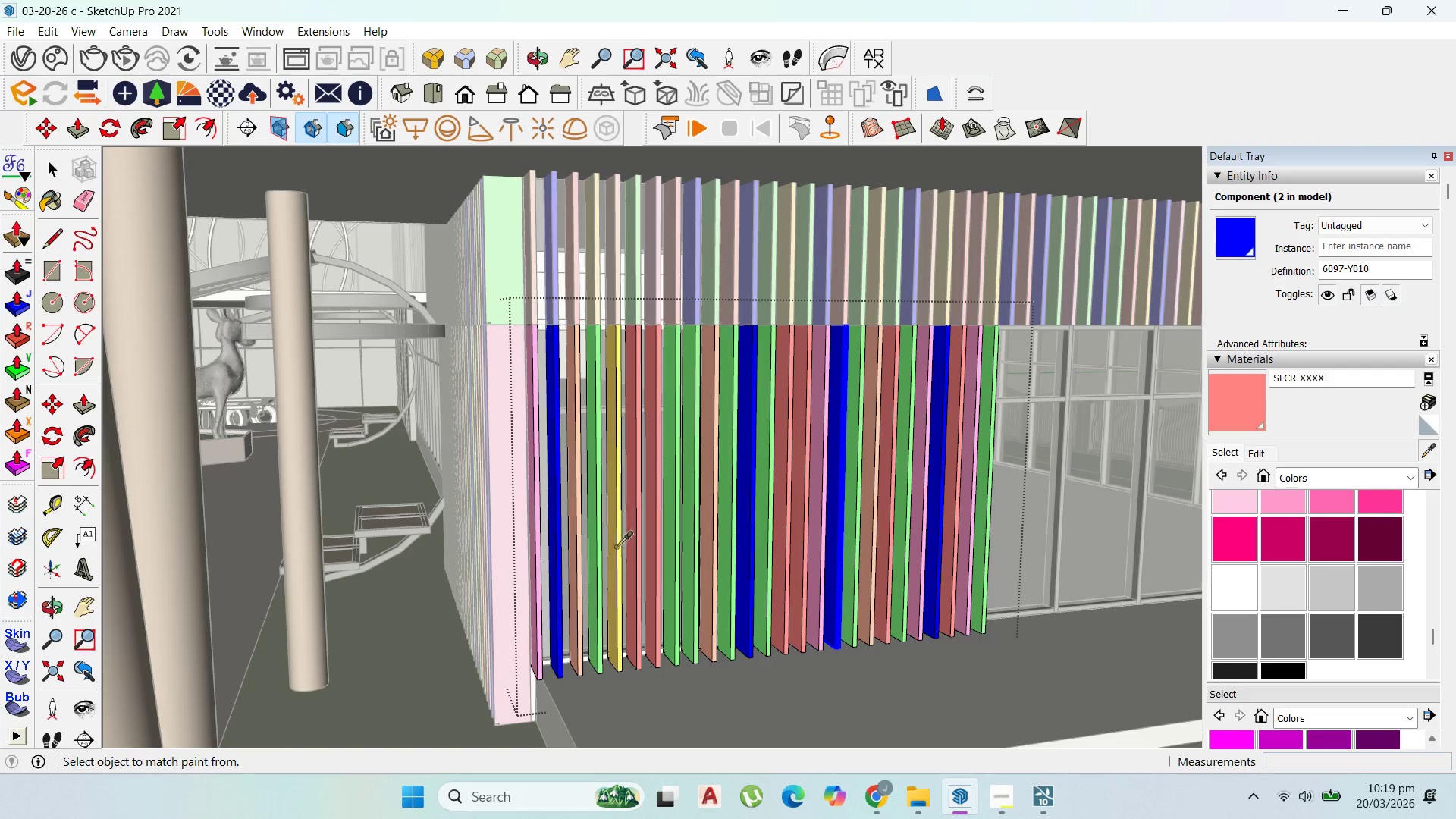 
left_click([808, 500])
 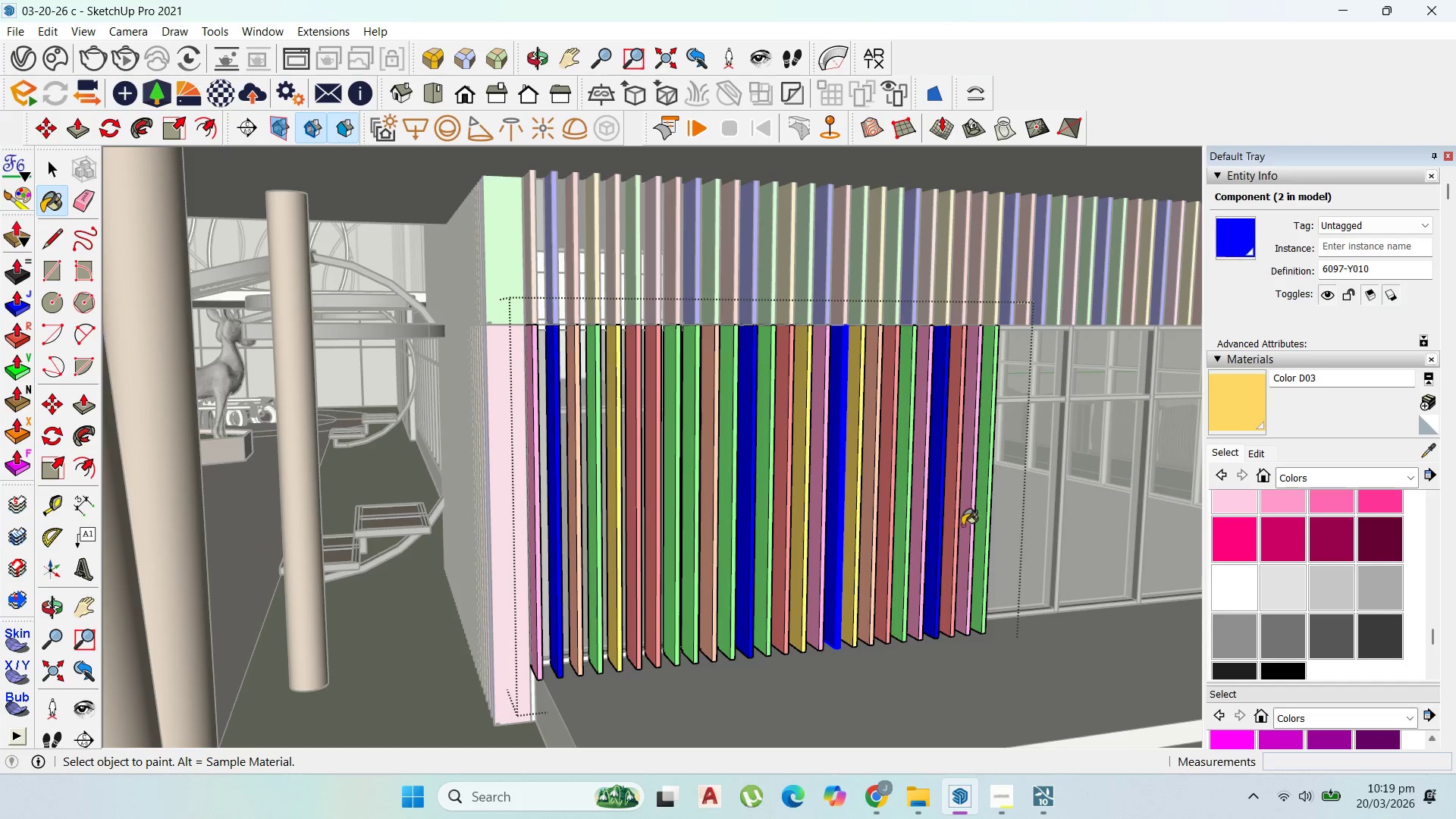 
left_click([989, 521])
 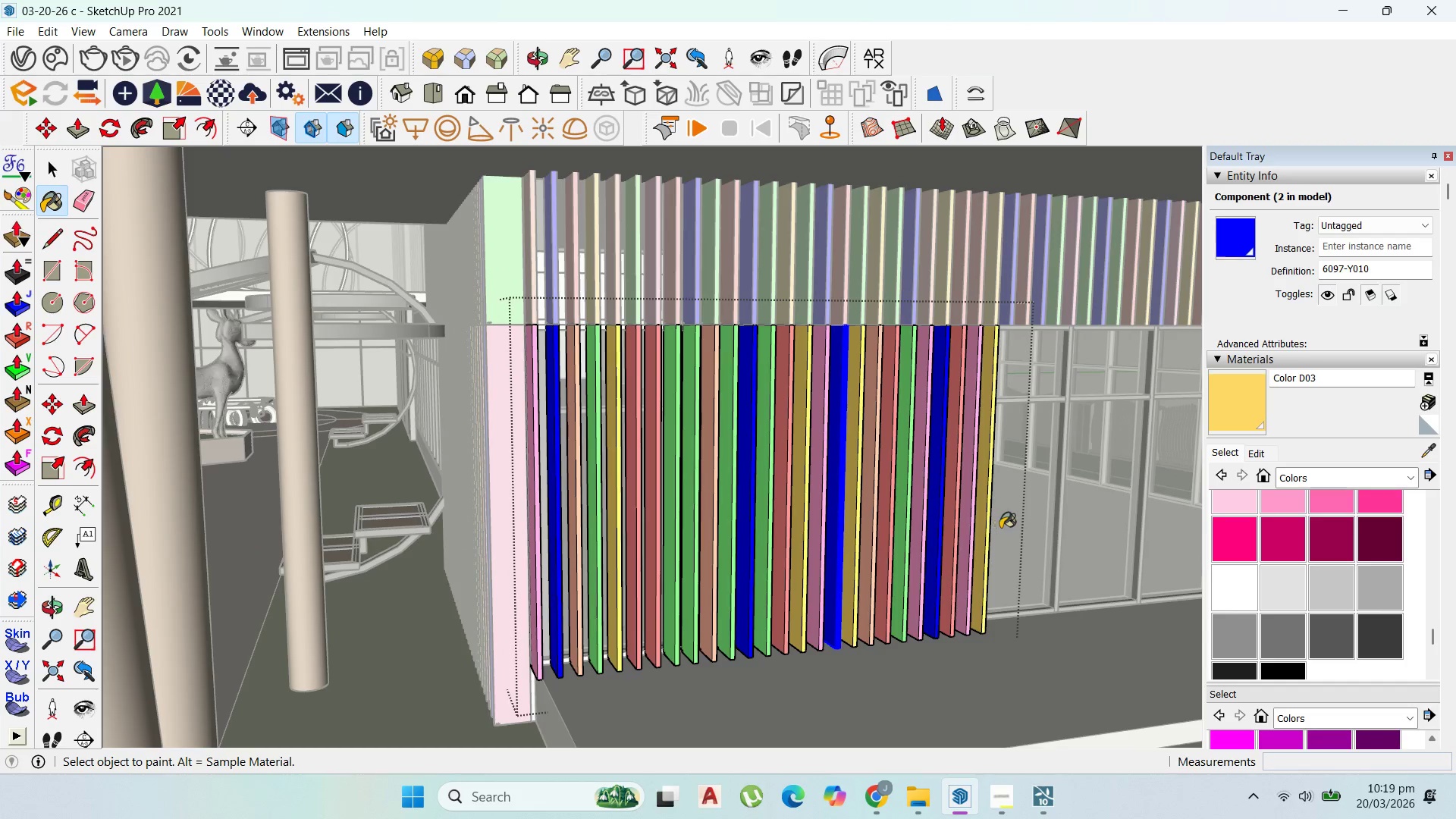 
scroll: coordinate [1125, 407], scroll_direction: down, amount: 8.0
 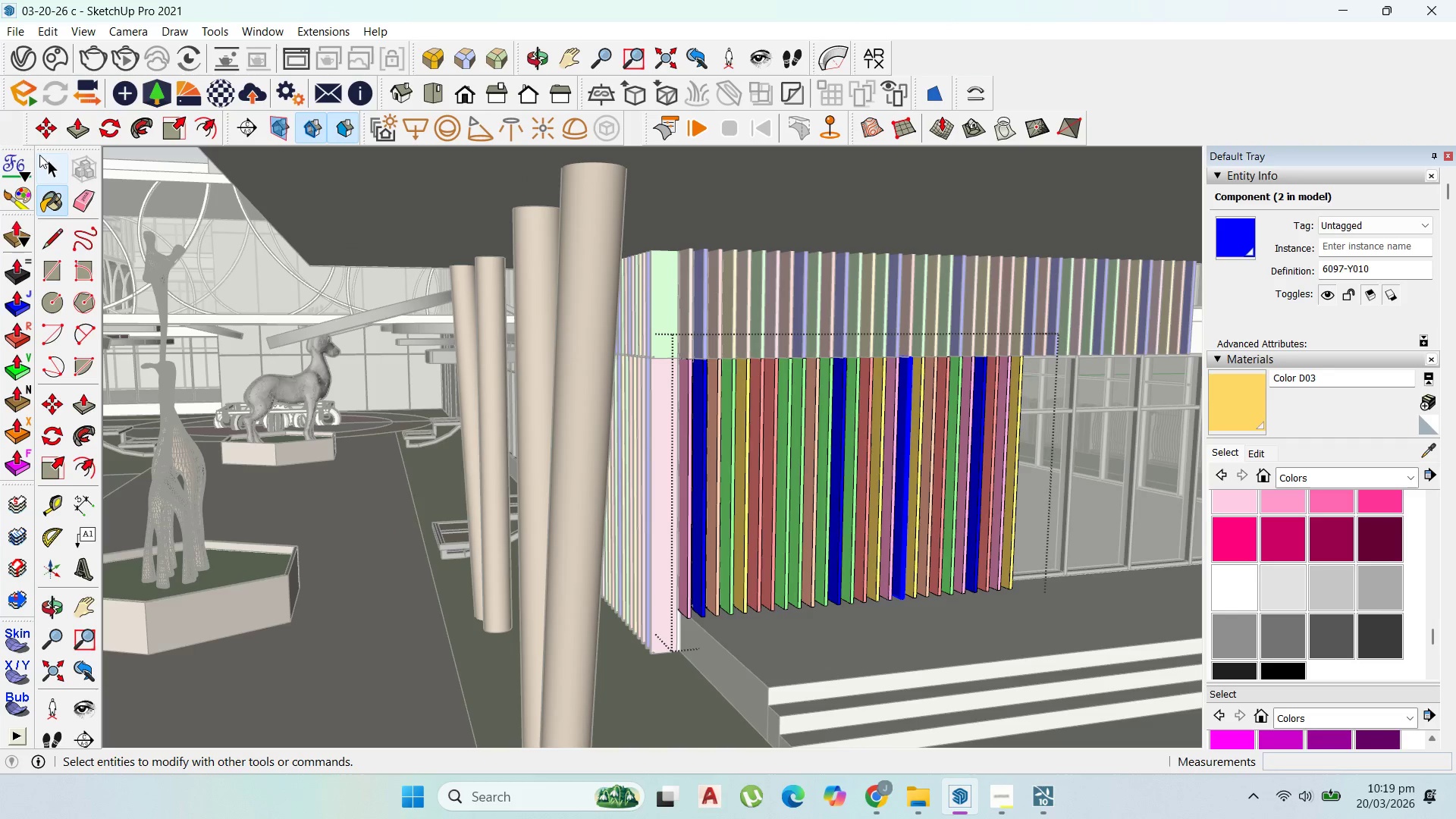 
key(Escape)
 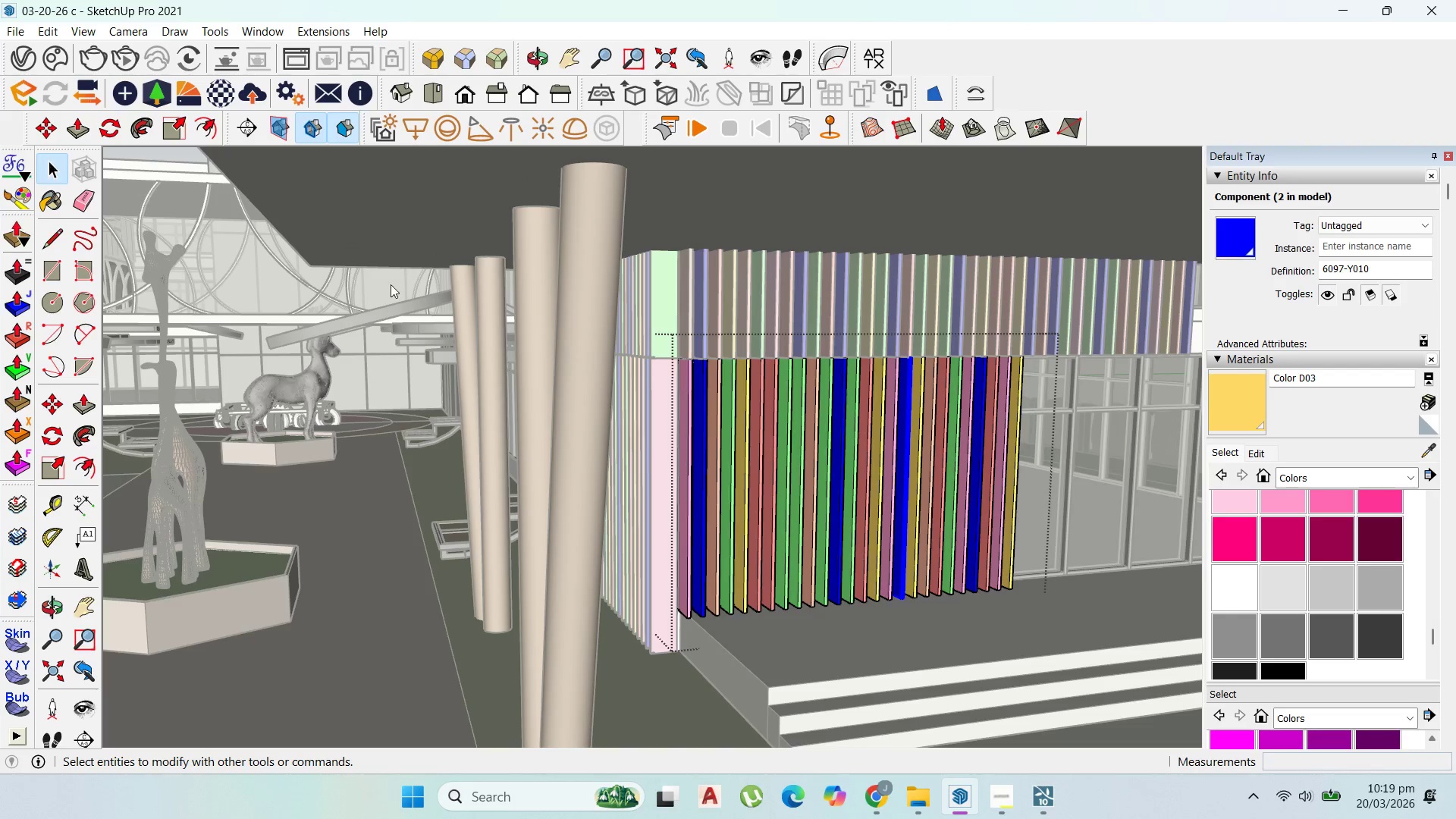 
key(Escape)
 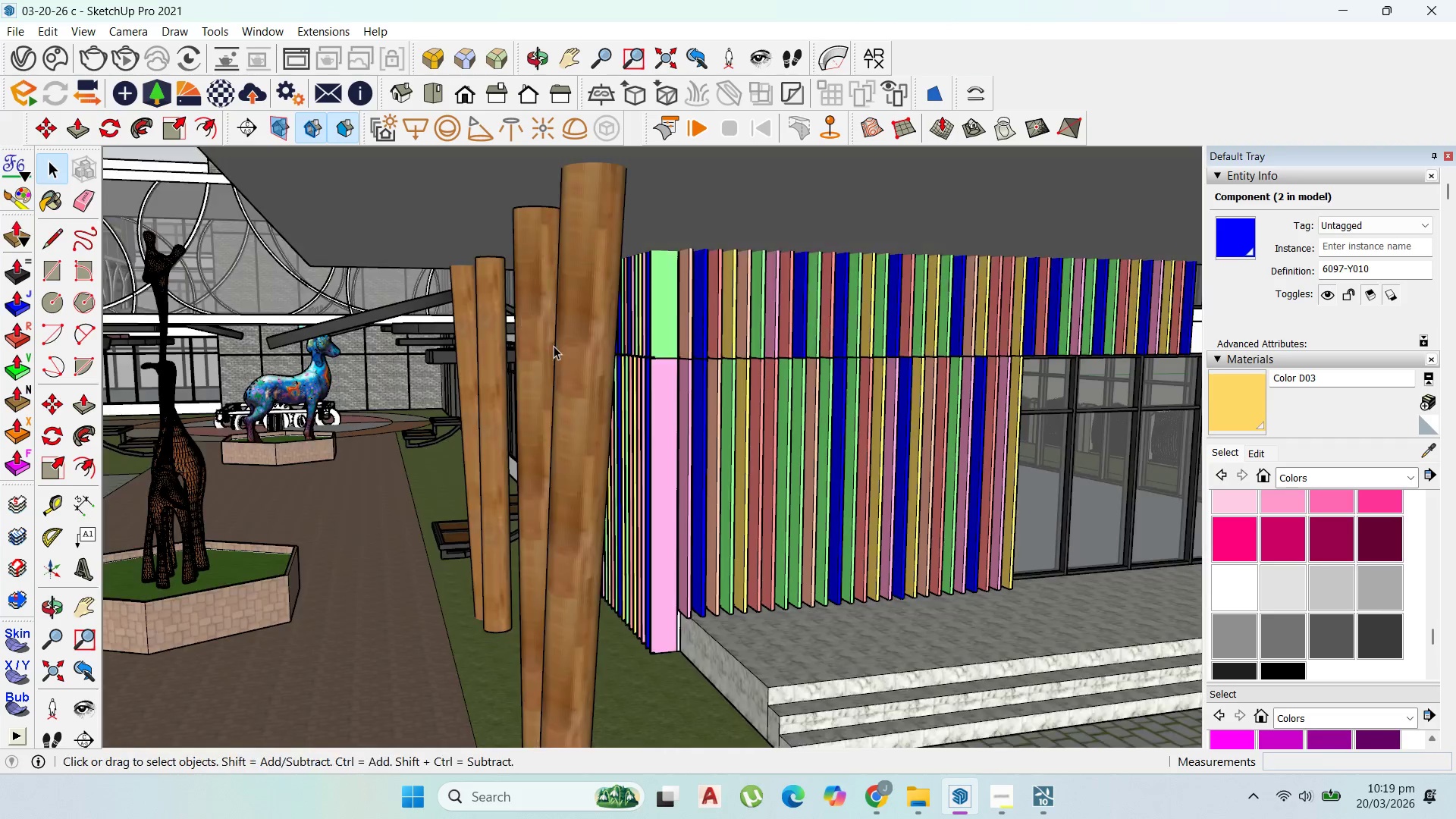 
key(Escape)
 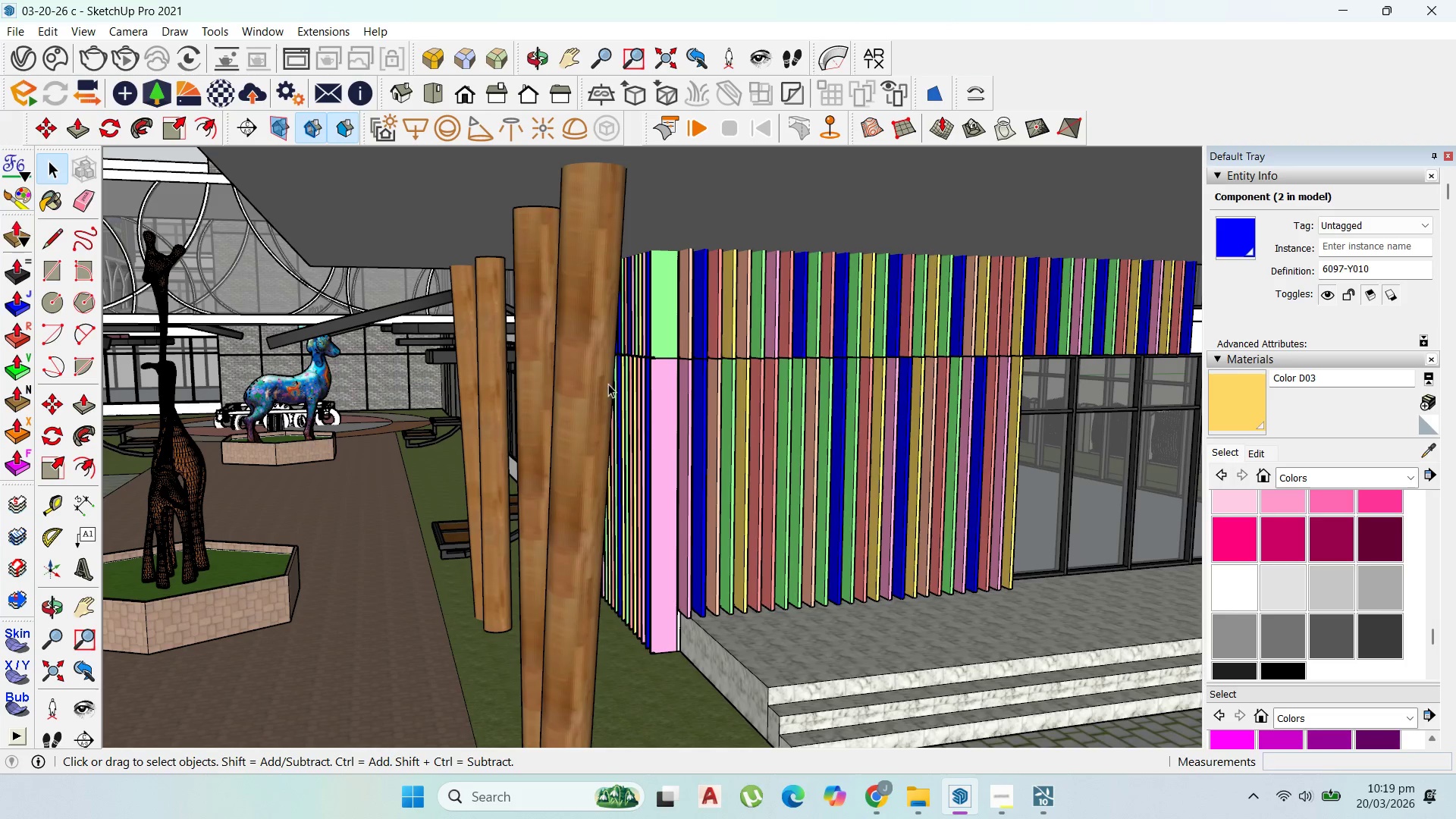 
key(Escape)
 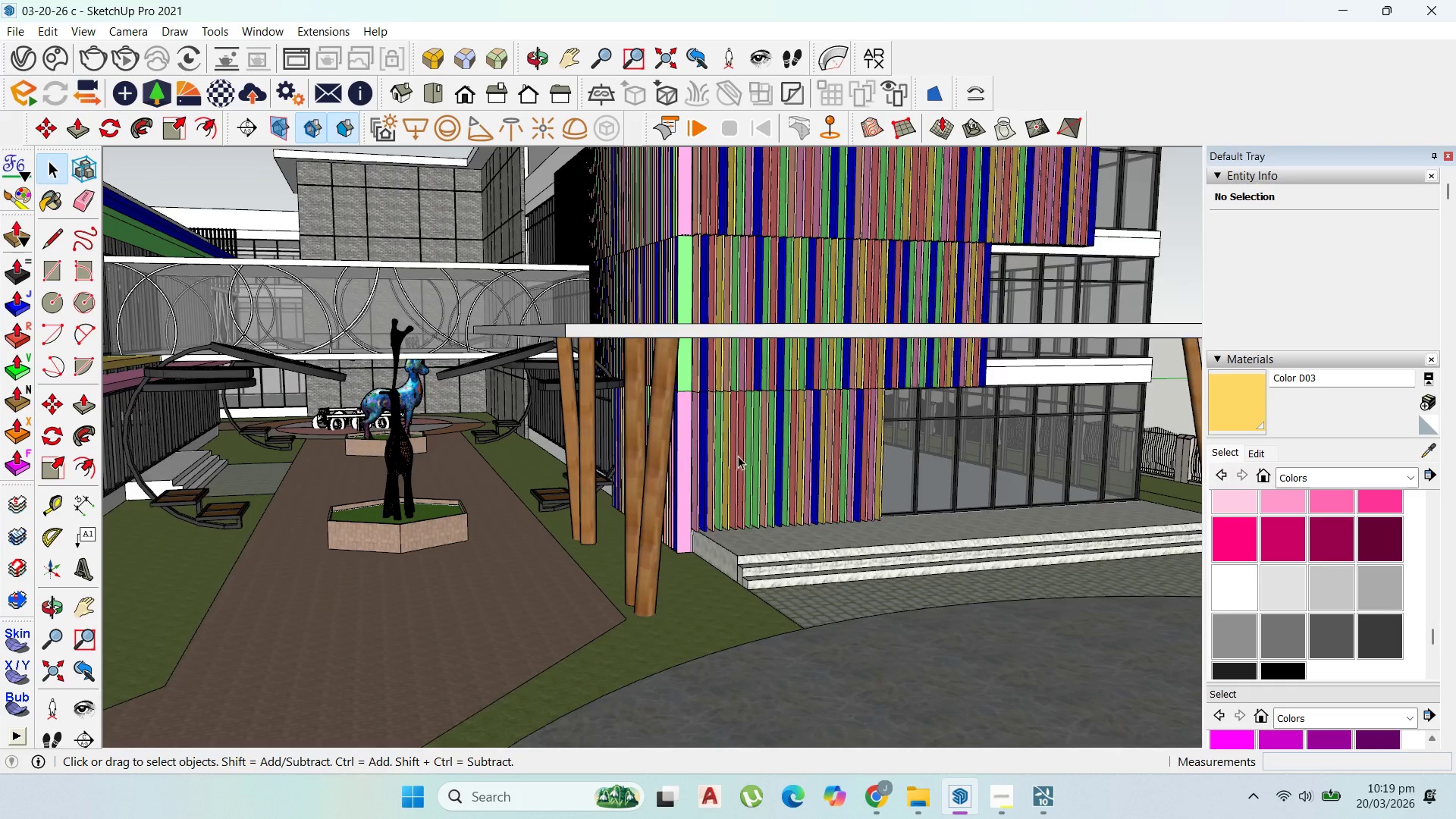 
scroll: coordinate [425, 383], scroll_direction: down, amount: 24.0
 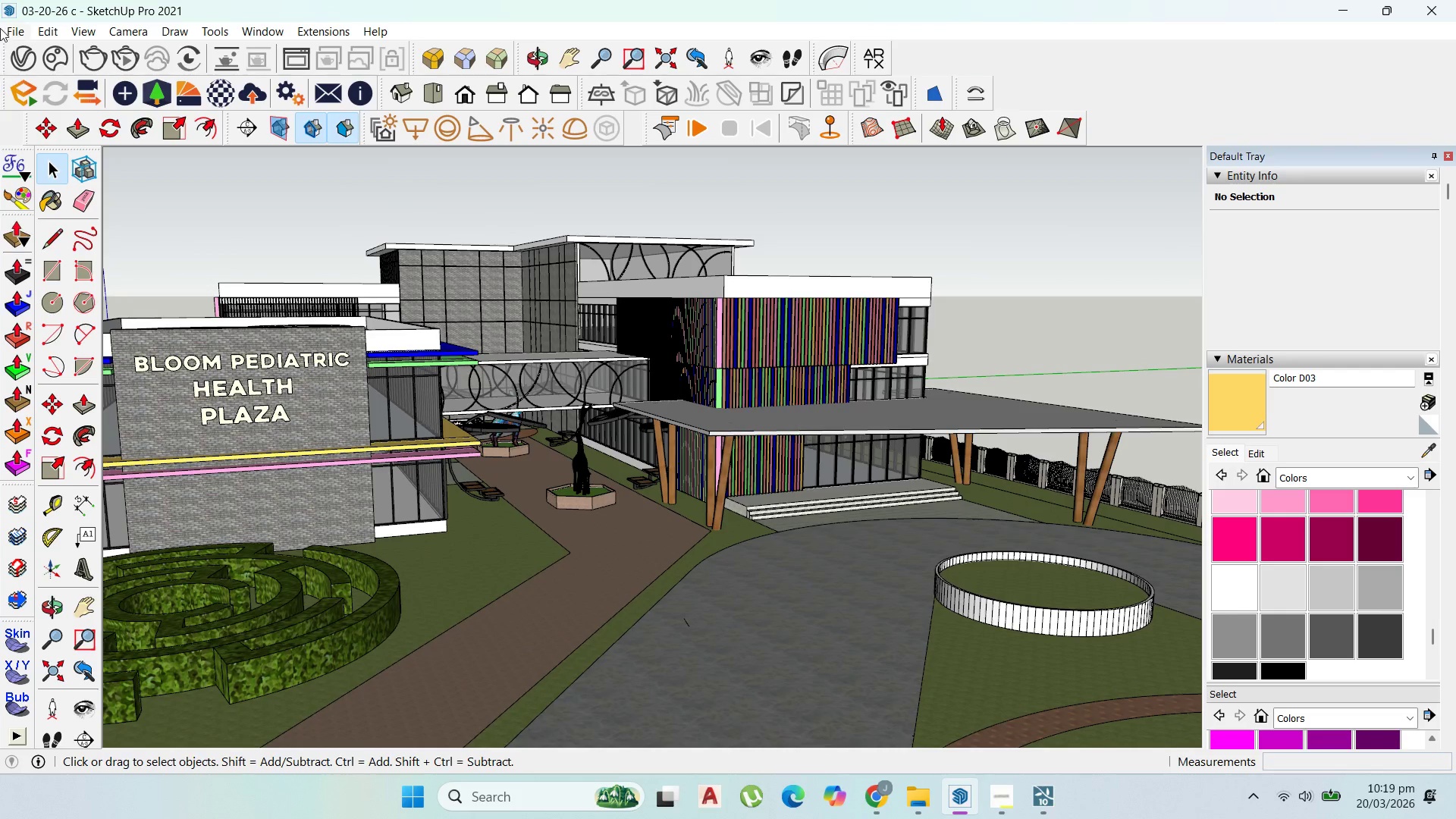 
left_click([8, 27])
 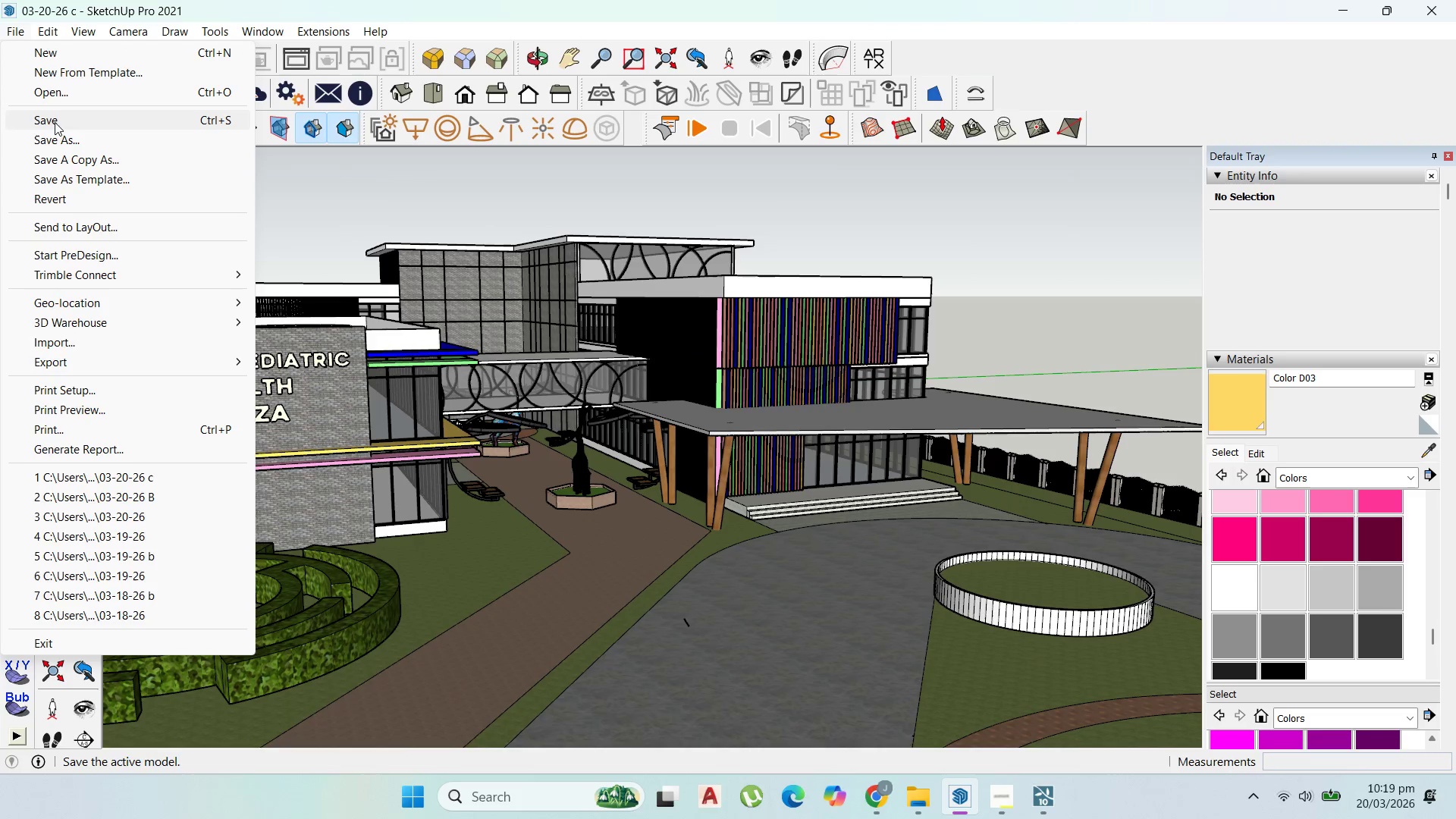 
left_click([58, 133])
 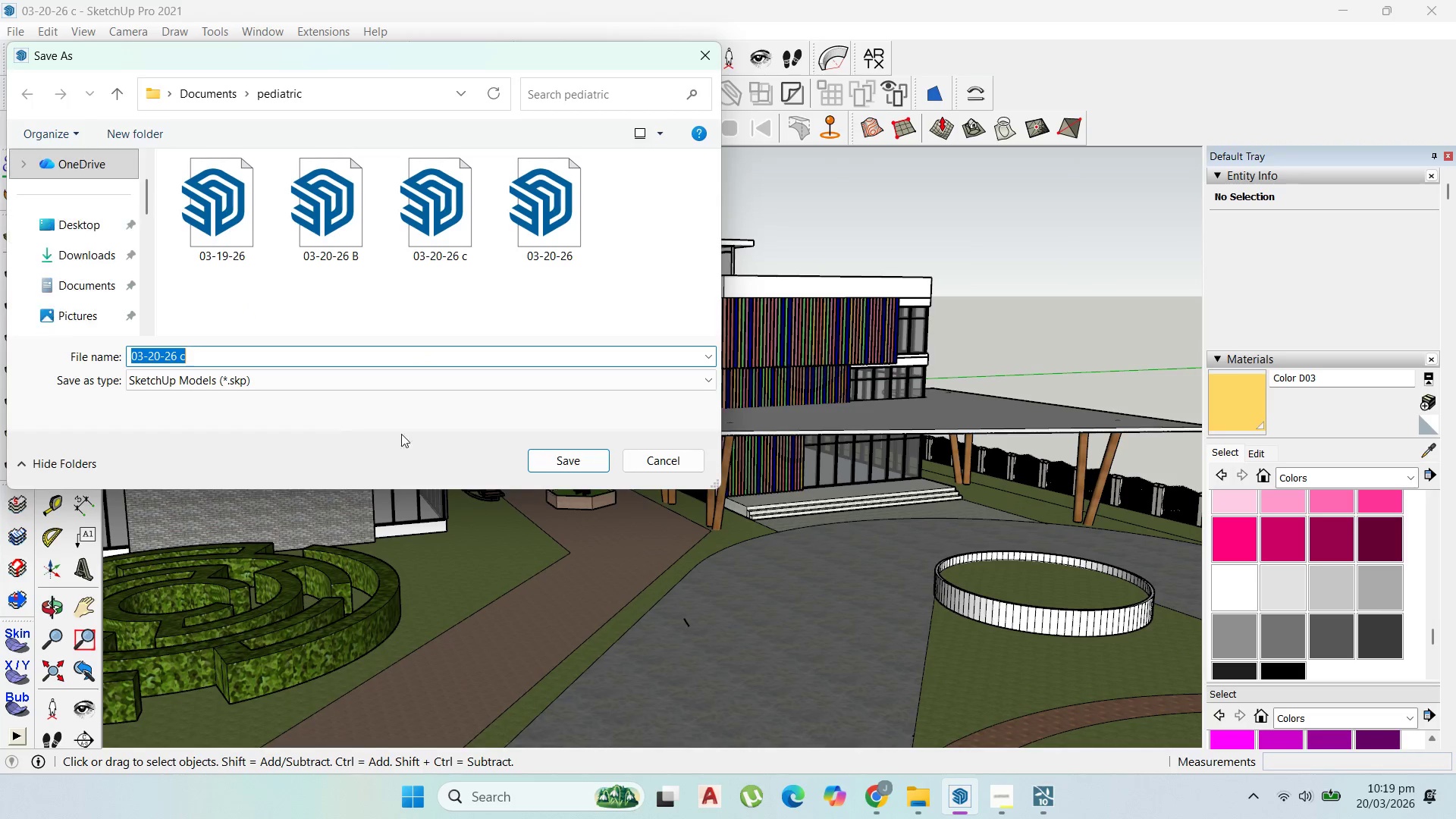 
left_click([298, 372])
 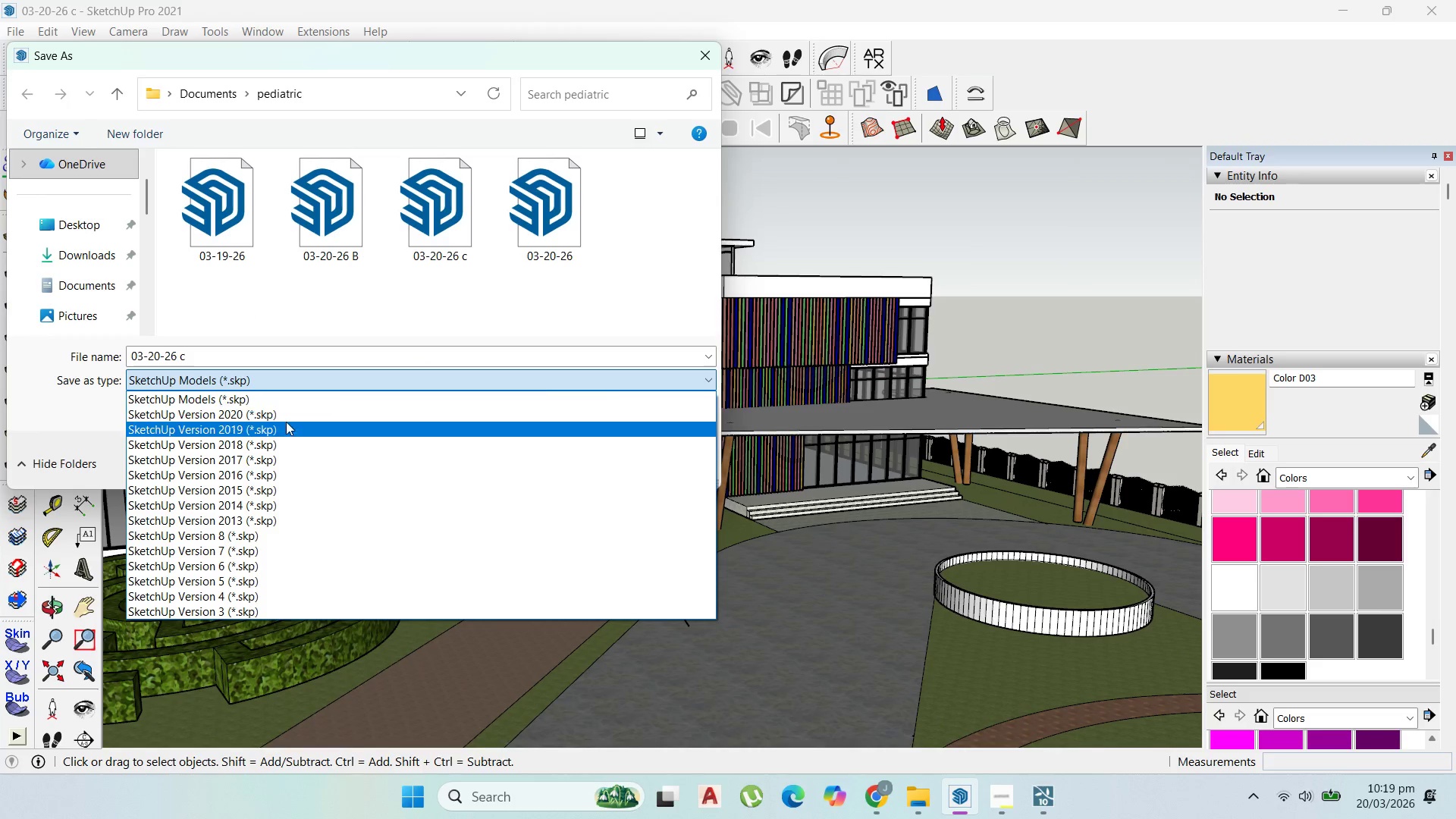 
left_click([286, 422])
 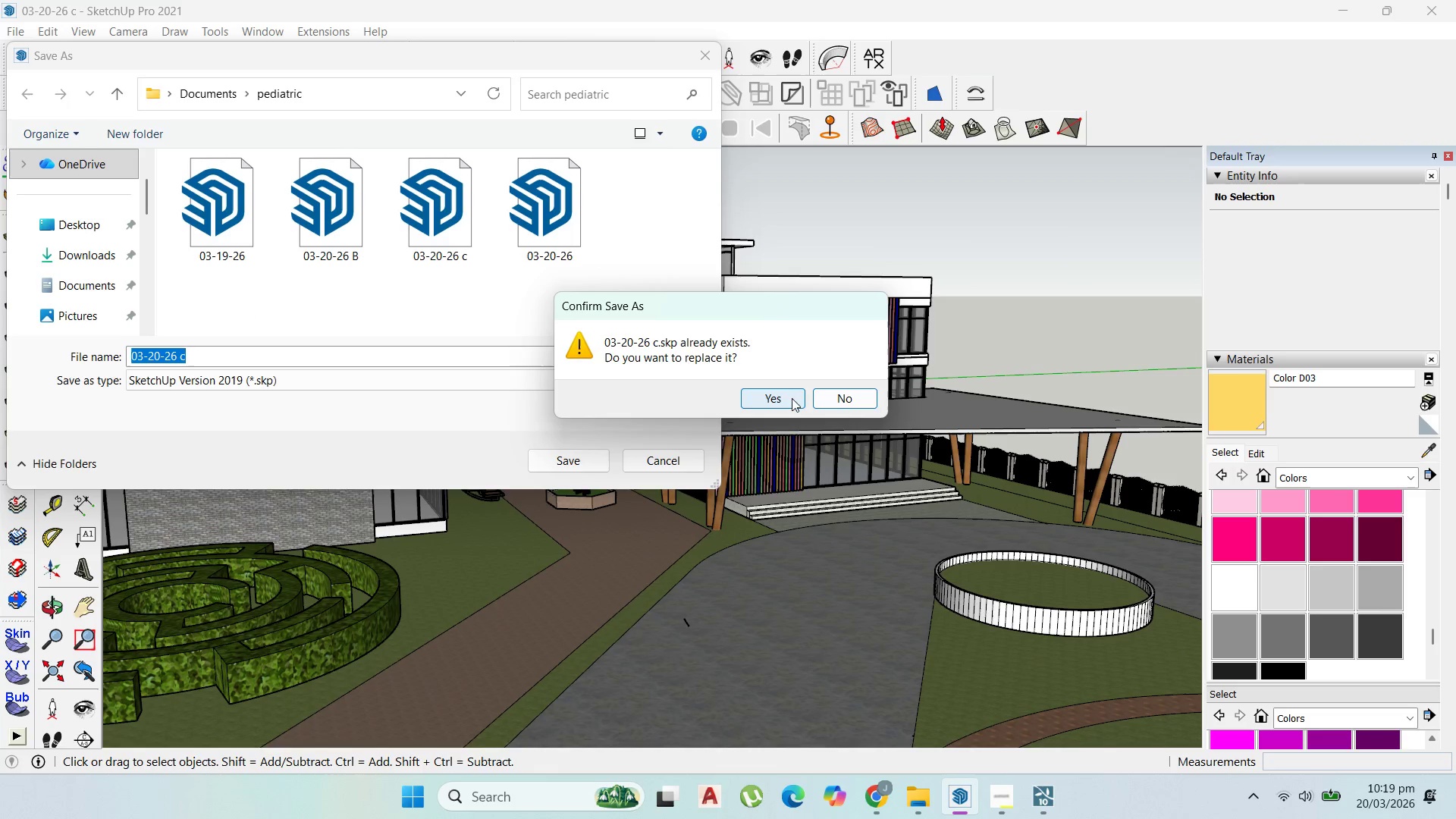 
left_click([795, 391])
 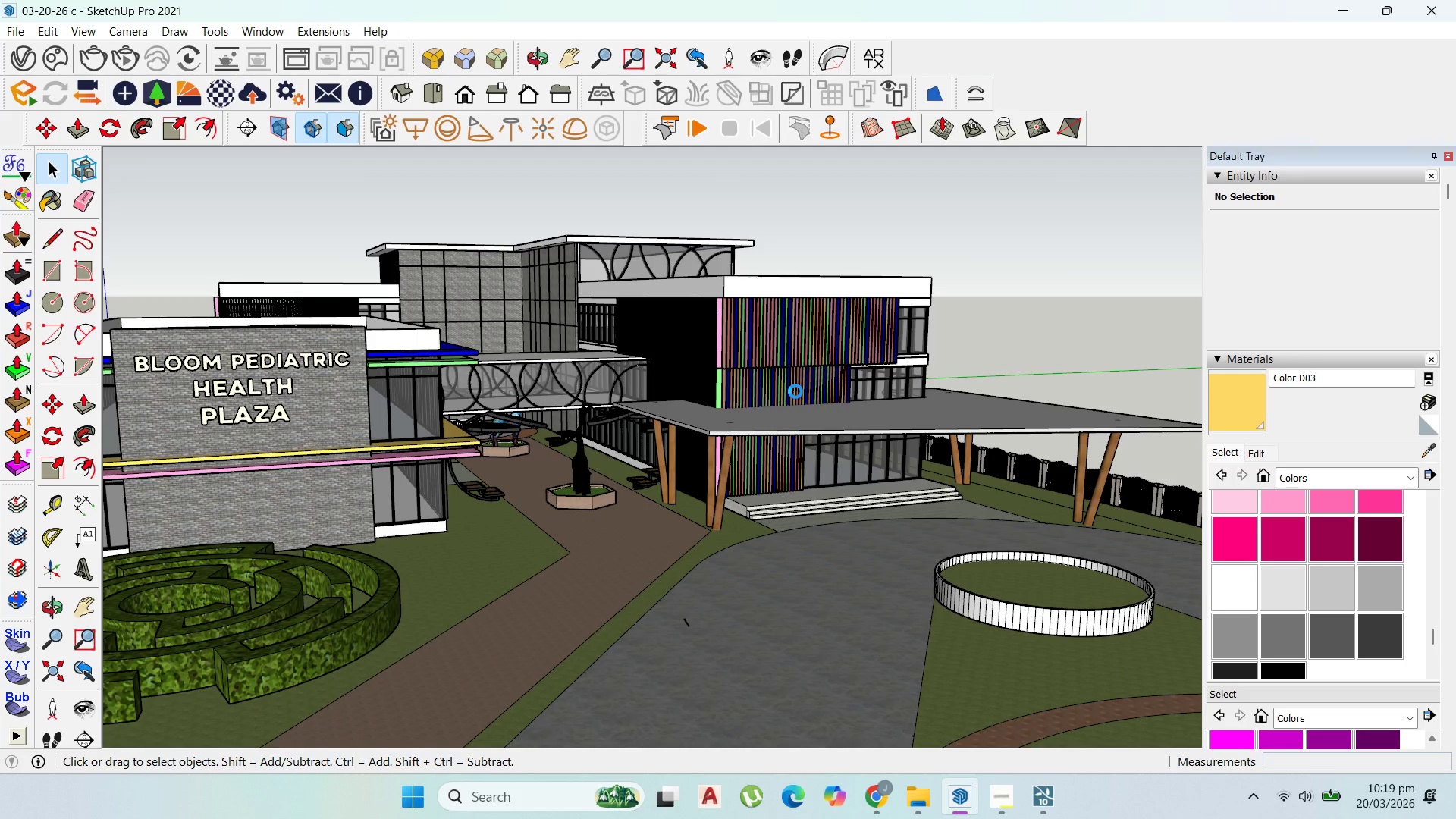 
wait(7.17)
 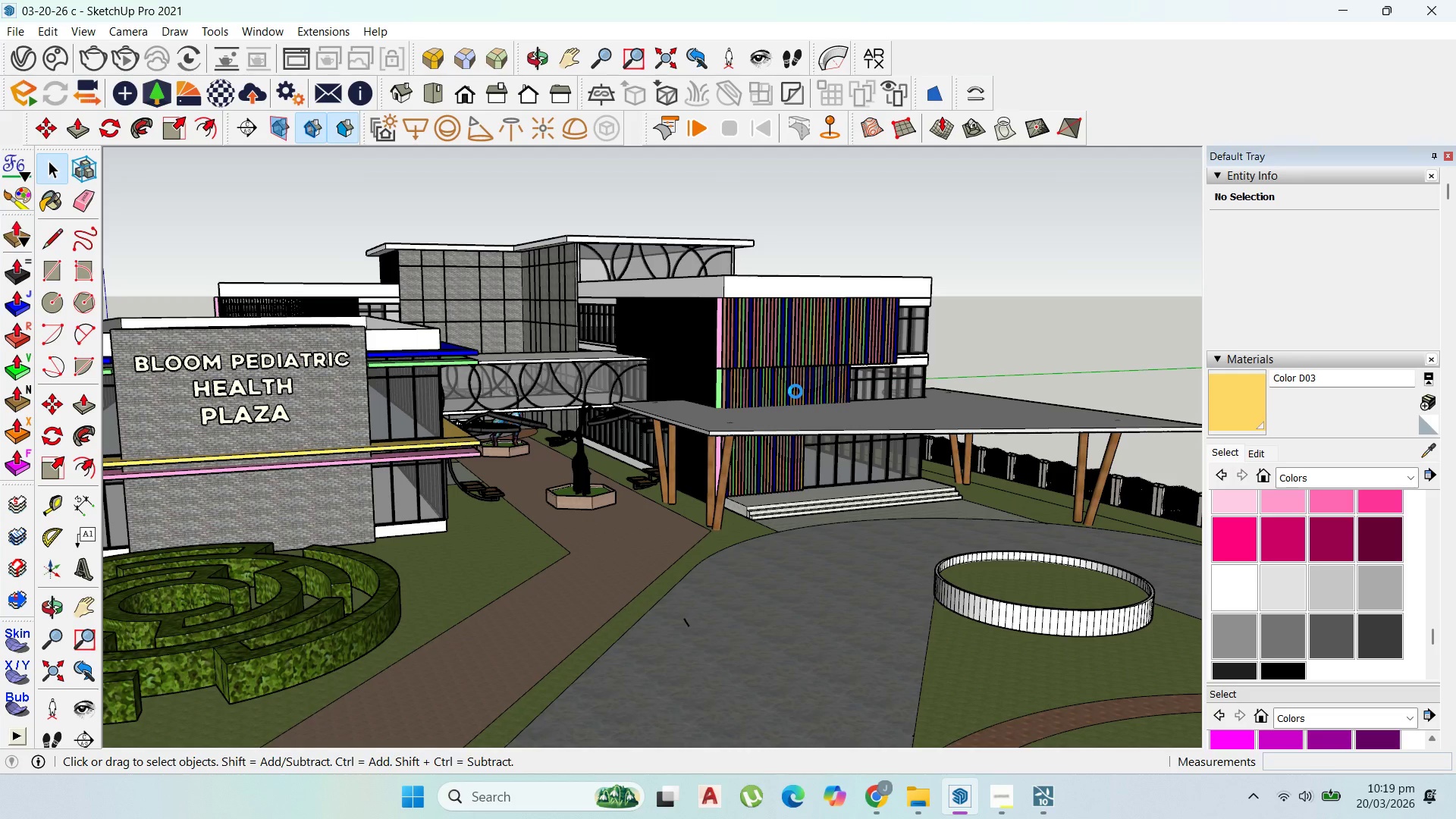 
scroll: coordinate [833, 332], scroll_direction: down, amount: 1.0
 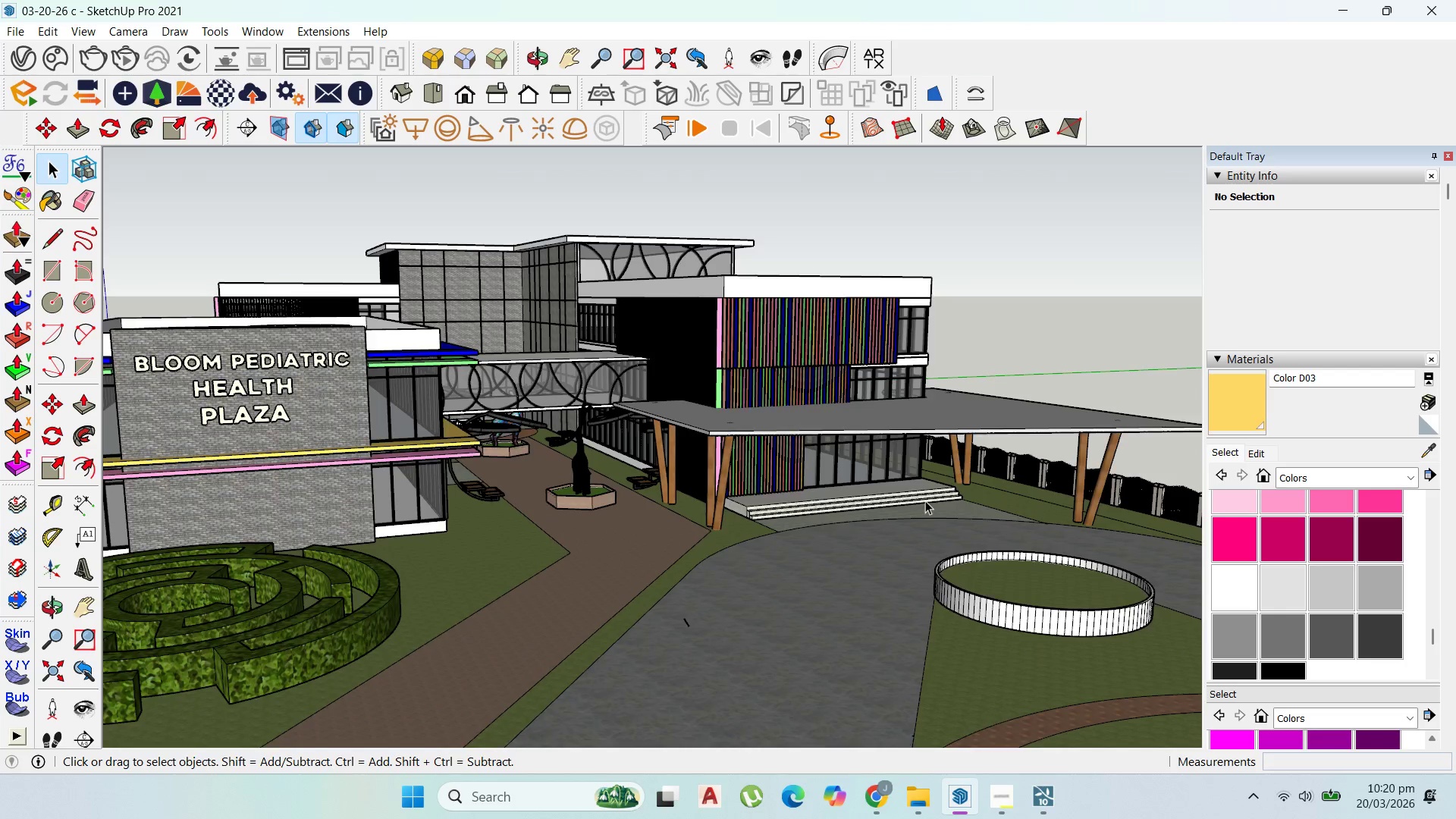 
wait(8.99)
 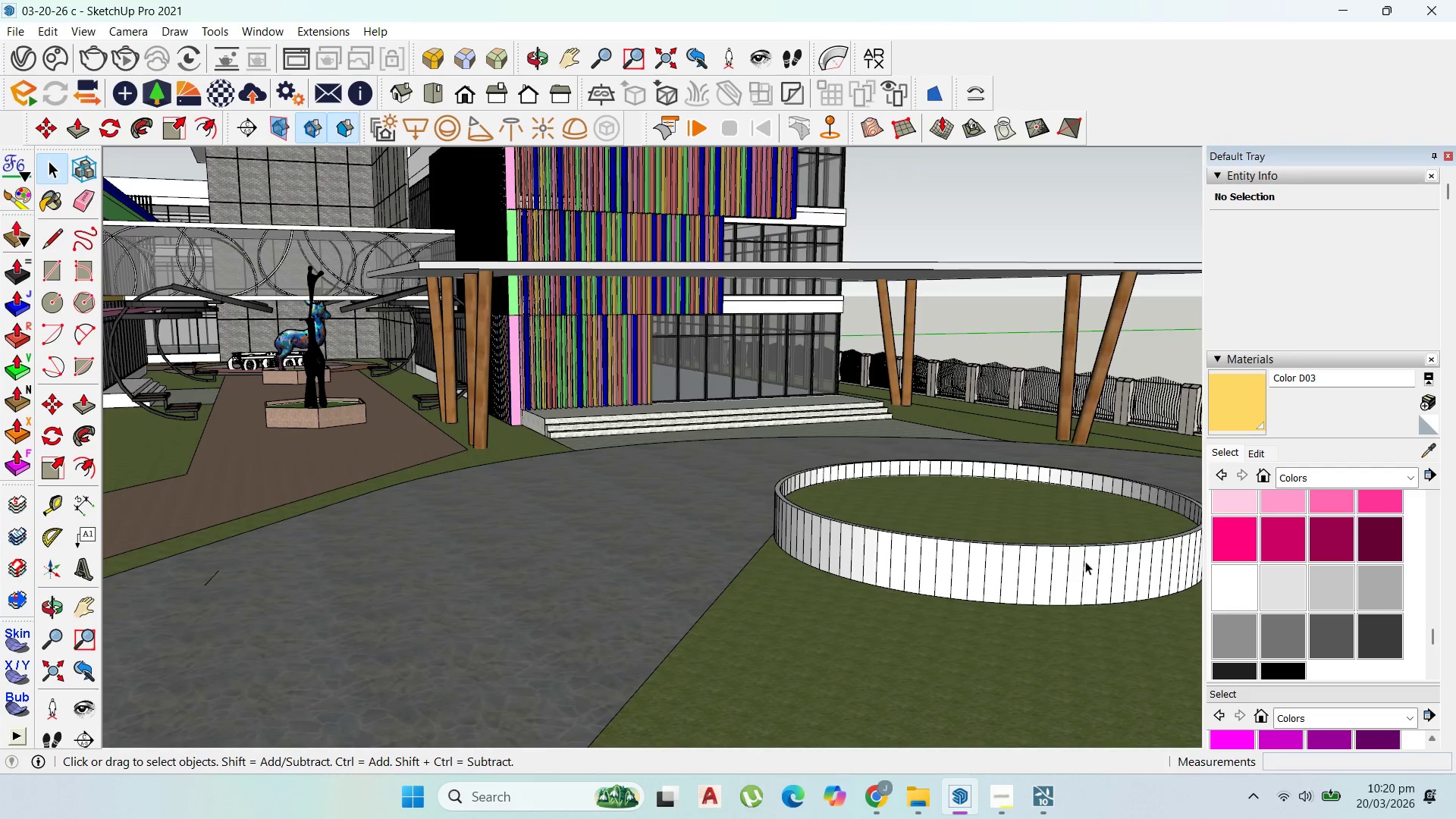 
left_click([1085, 561])
 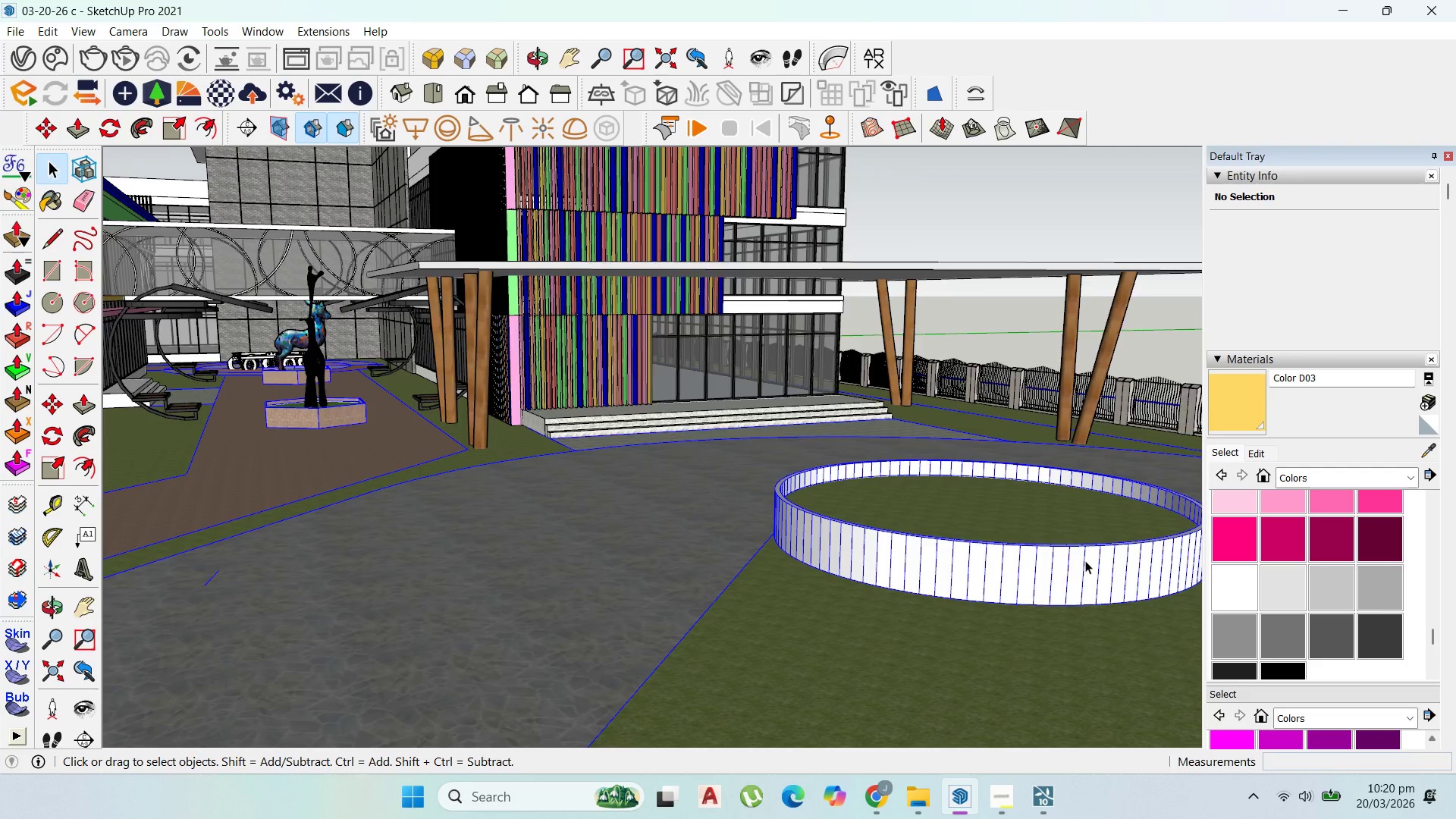 
scroll: coordinate [1061, 593], scroll_direction: up, amount: 13.0
 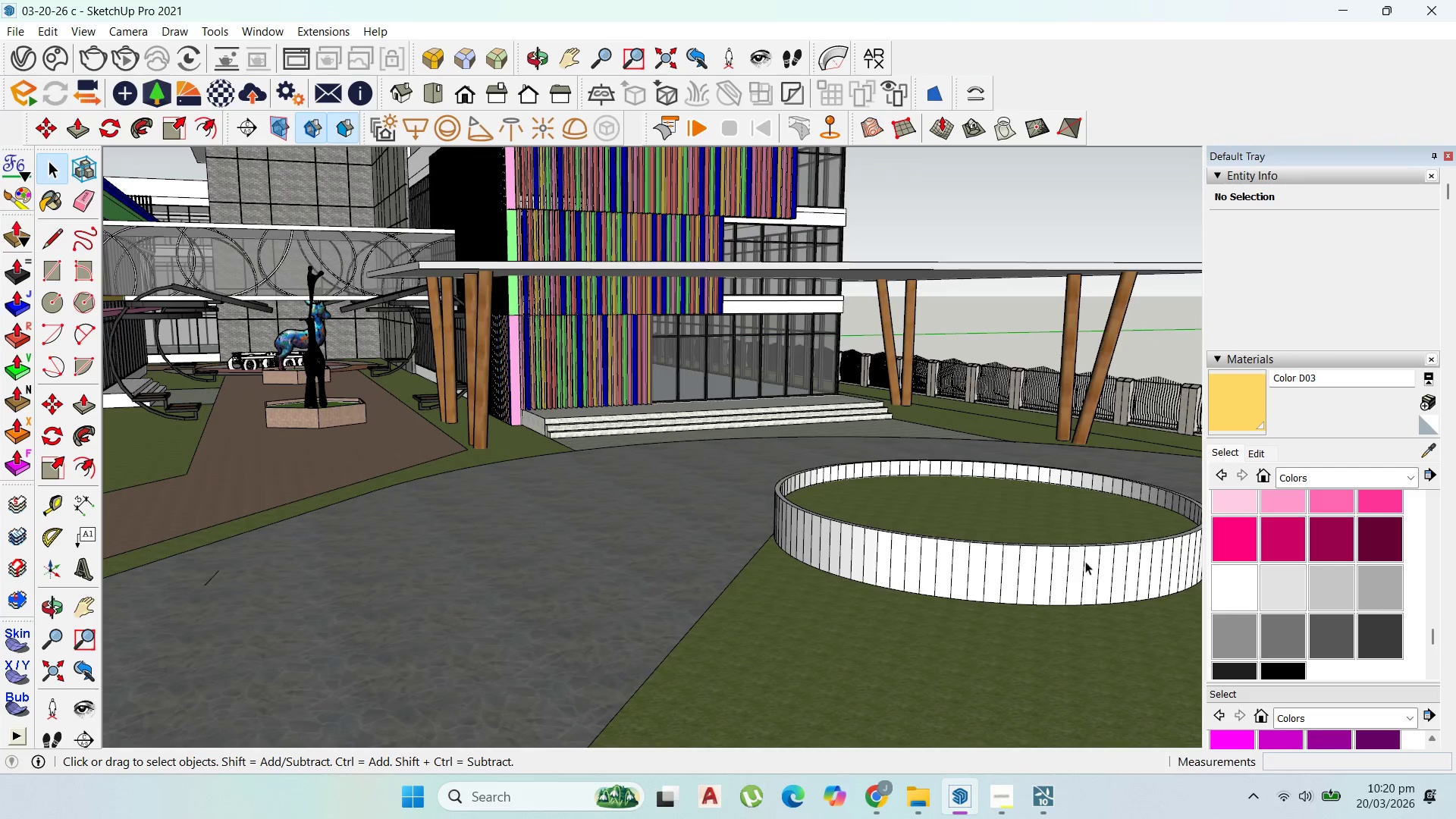 
triple_click([1085, 560])
 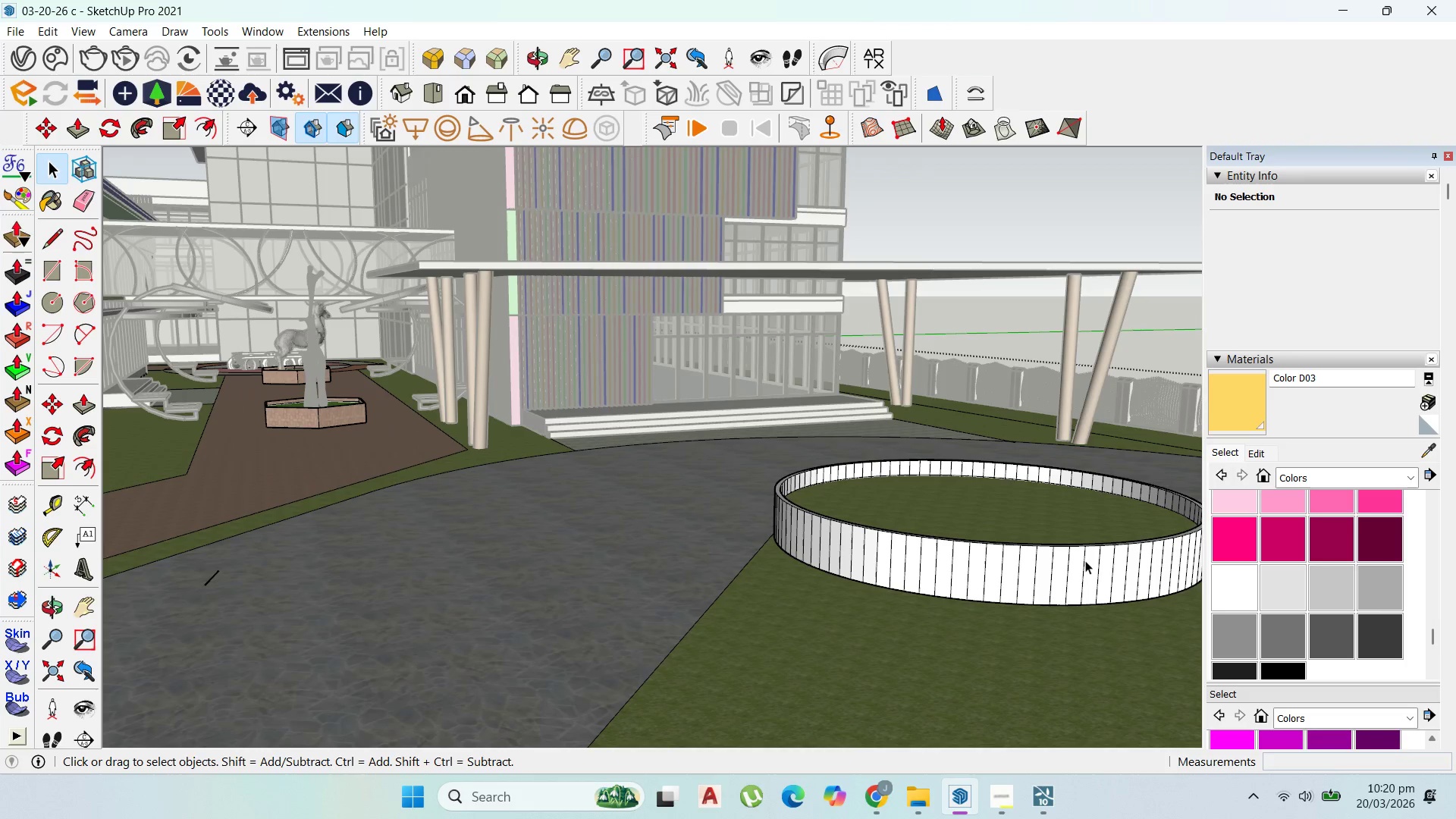 
triple_click([1085, 560])
 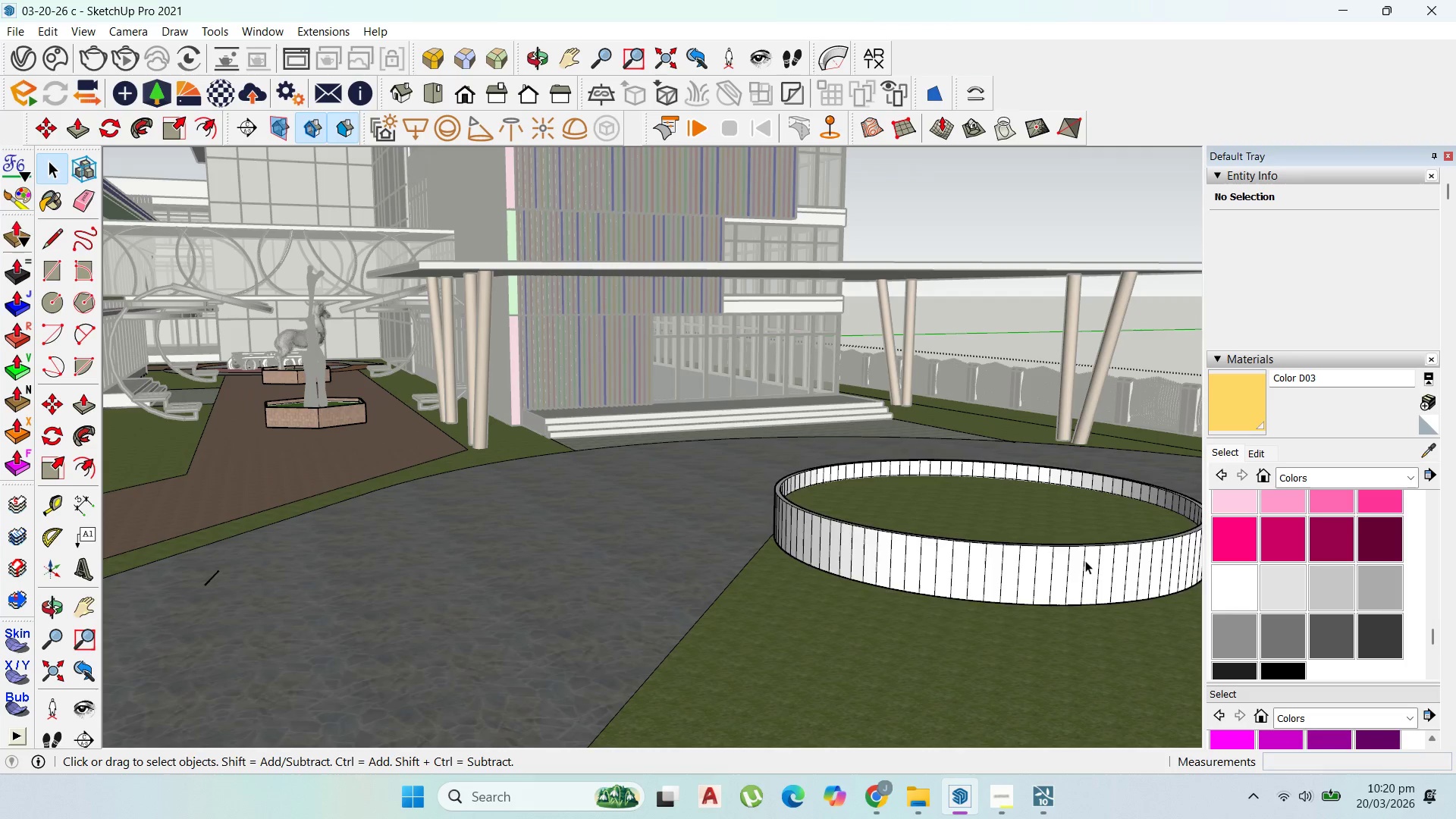 
triple_click([1085, 560])
 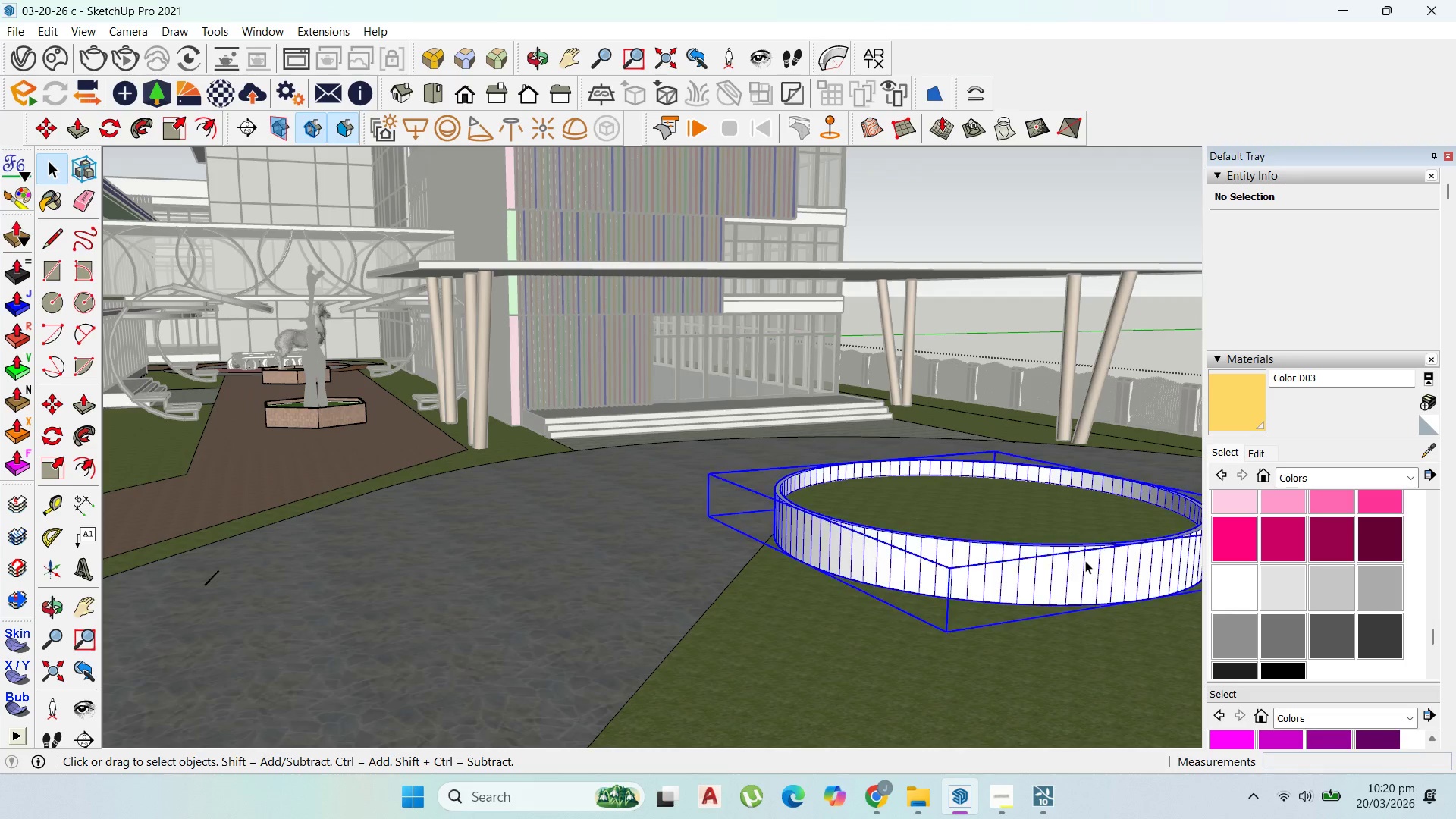 
triple_click([1085, 560])
 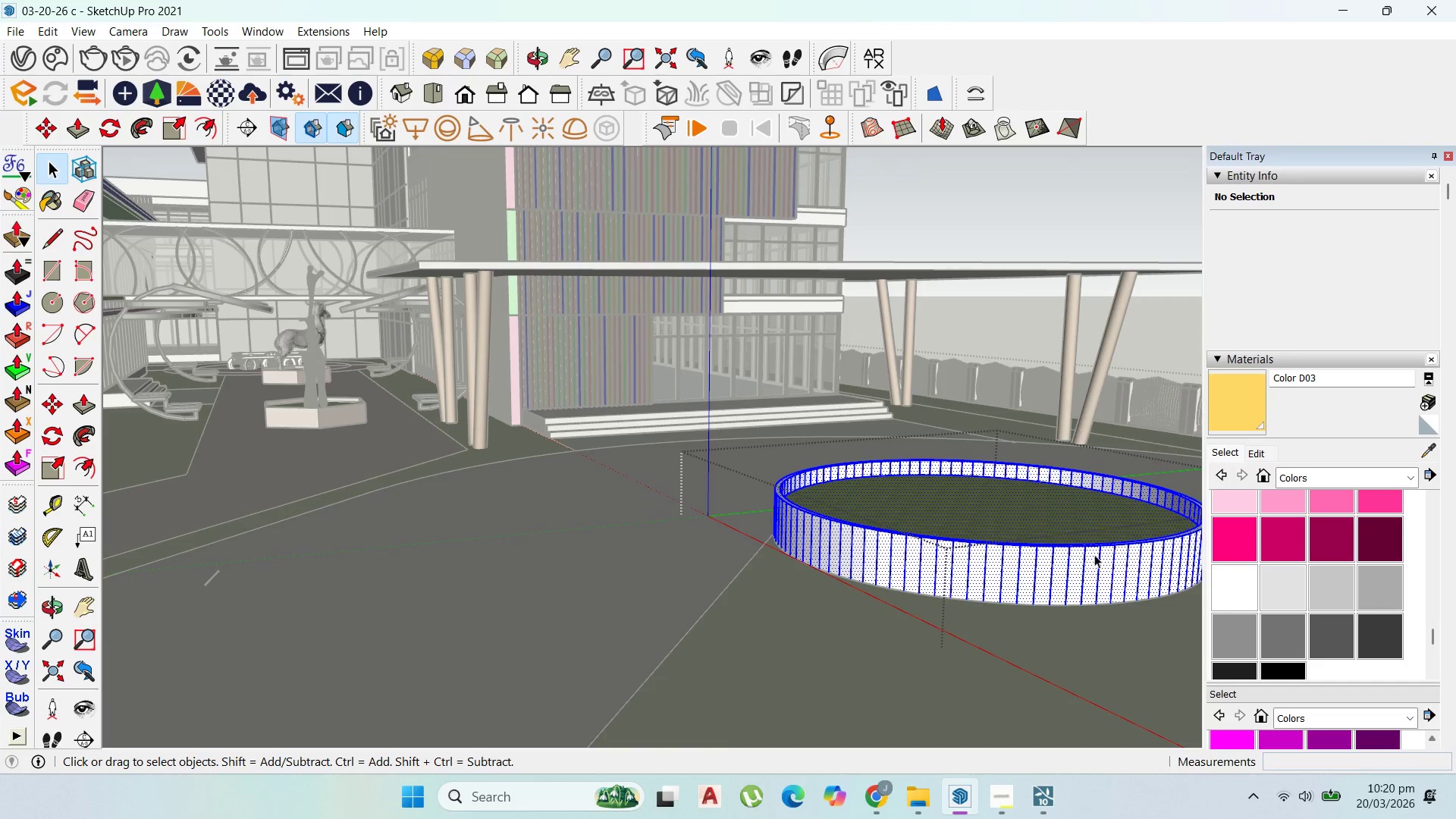 
scroll: coordinate [1113, 553], scroll_direction: up, amount: 23.0
 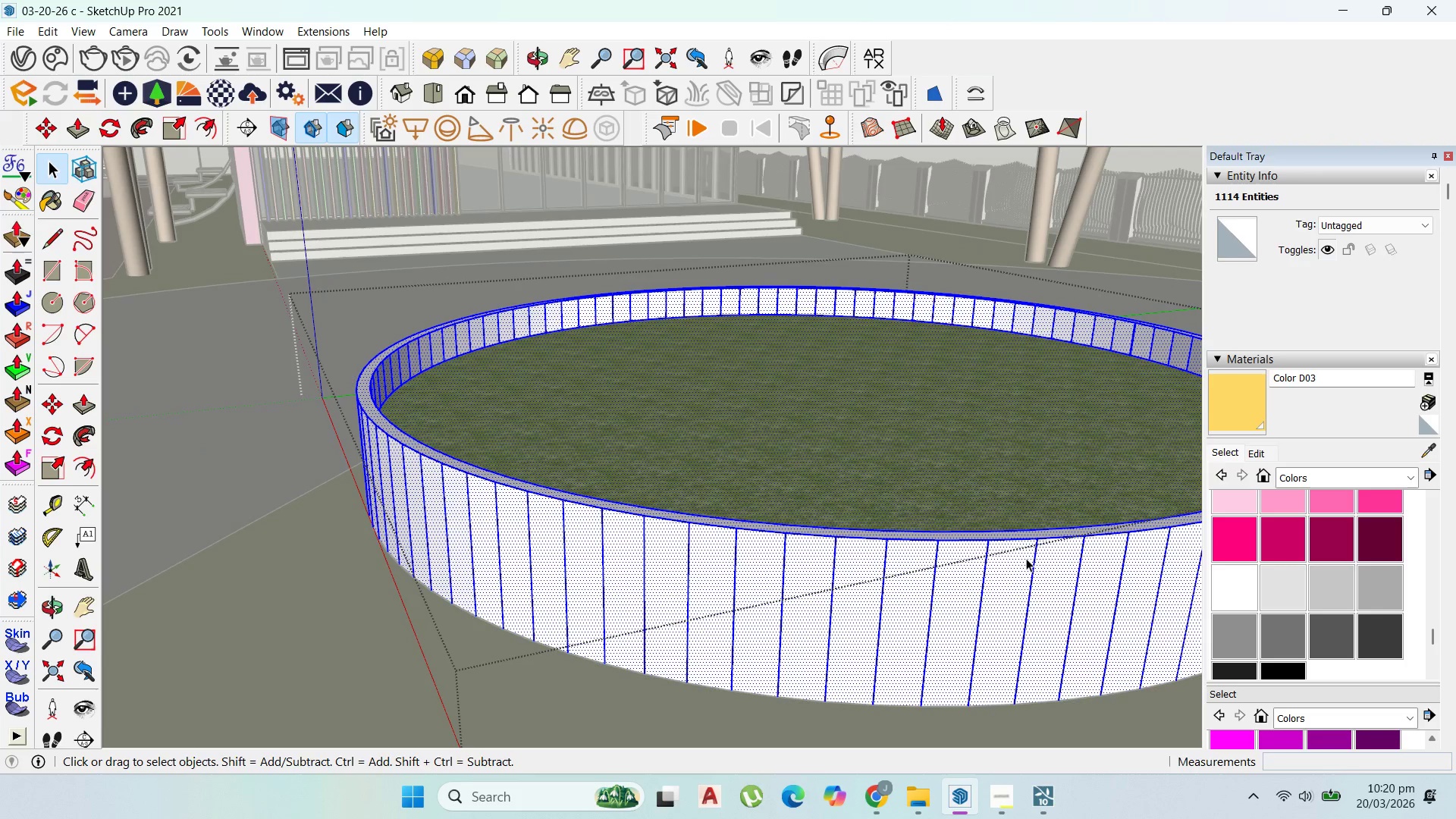 
key(P)
 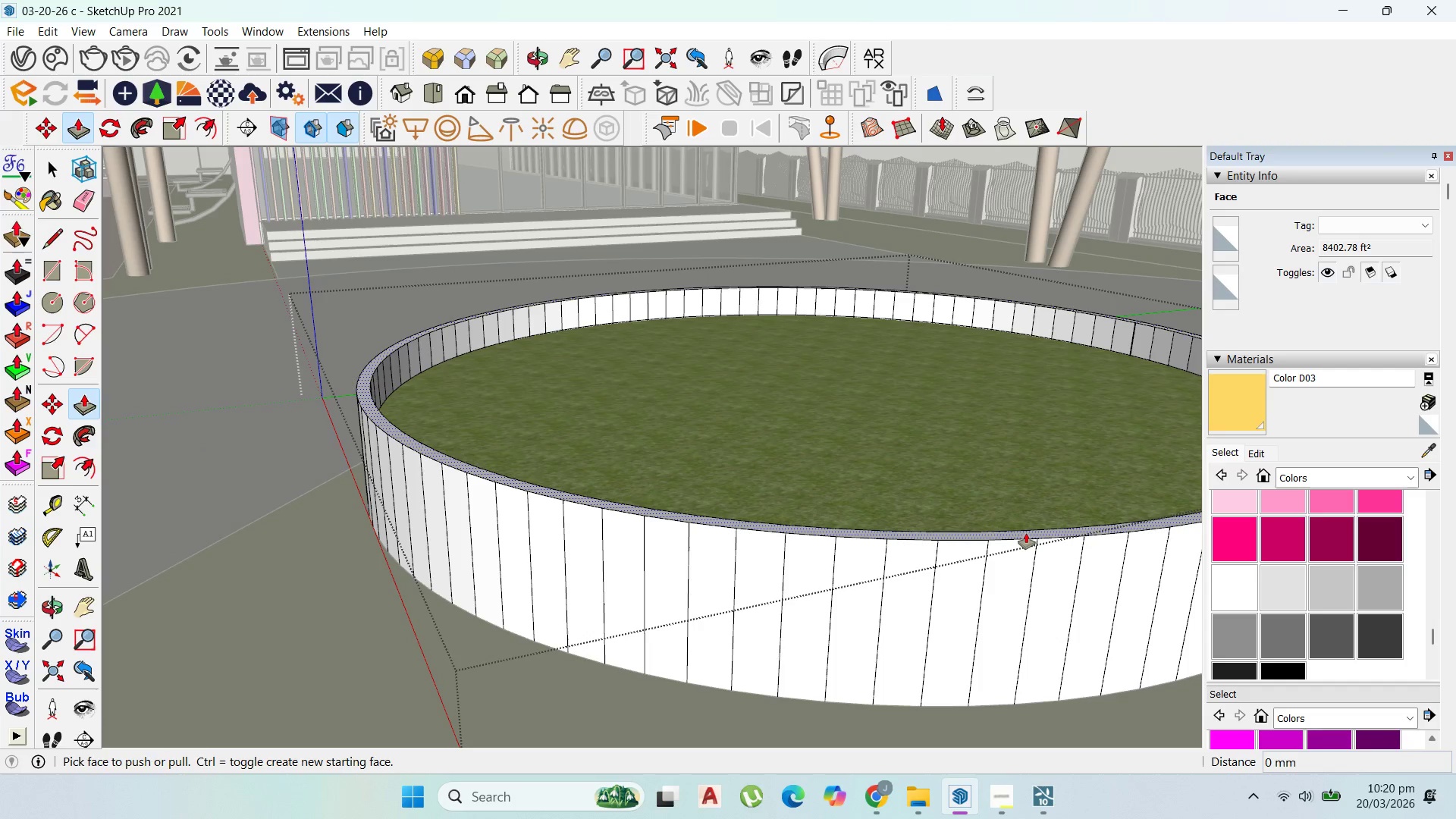 
left_click([1026, 533])
 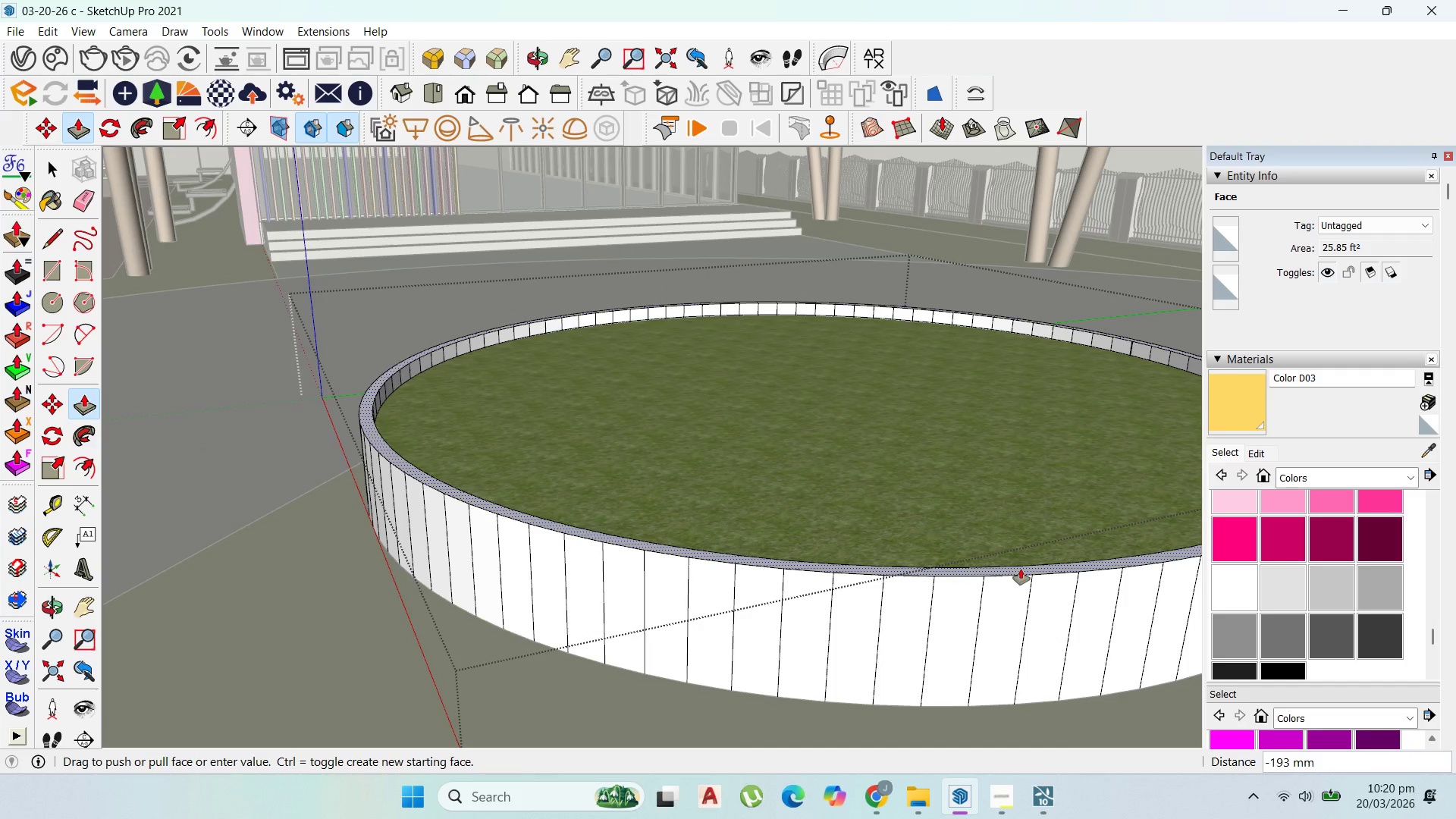 
left_click([1021, 569])
 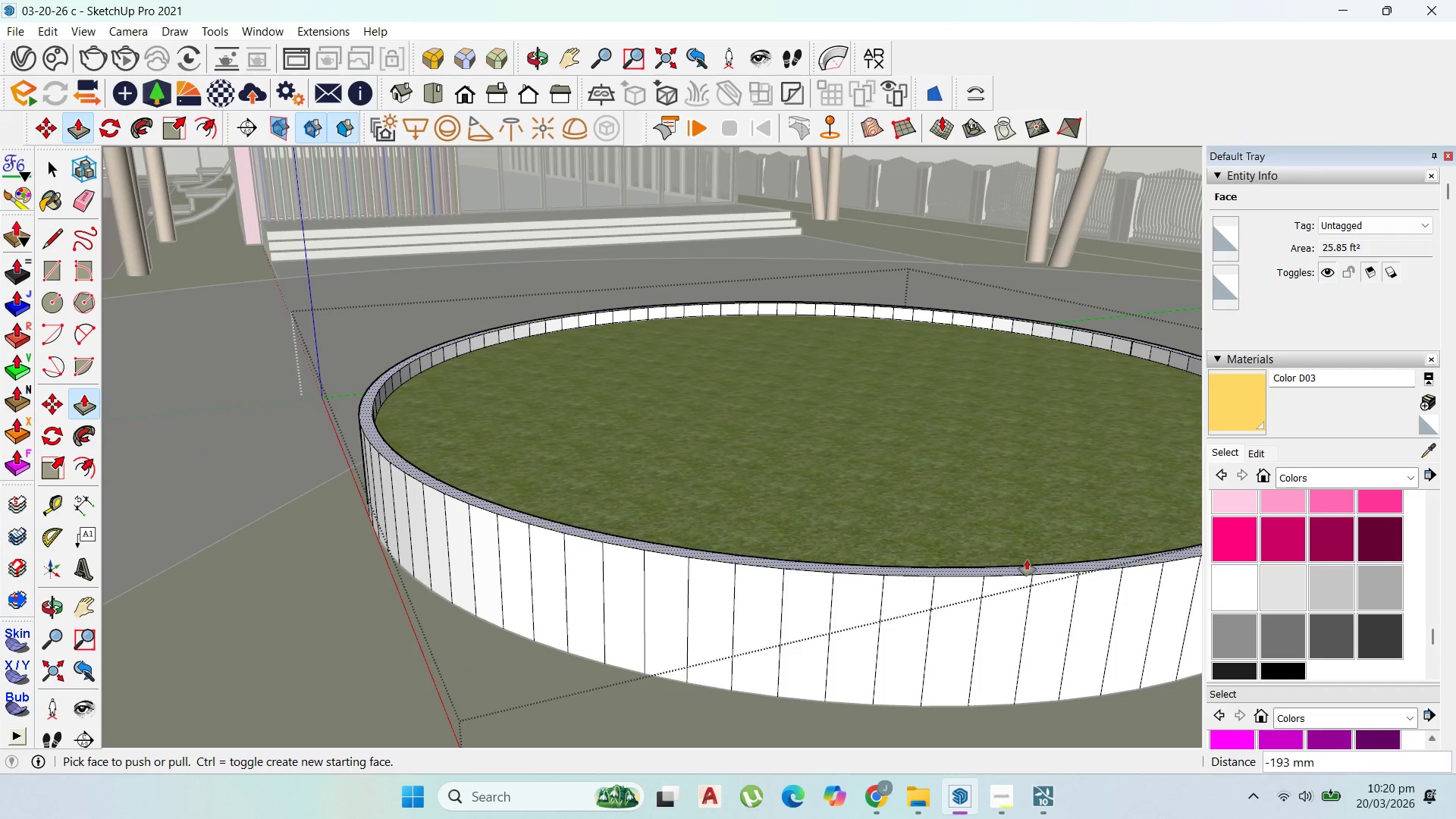 
scroll: coordinate [1028, 557], scroll_direction: down, amount: 34.0
 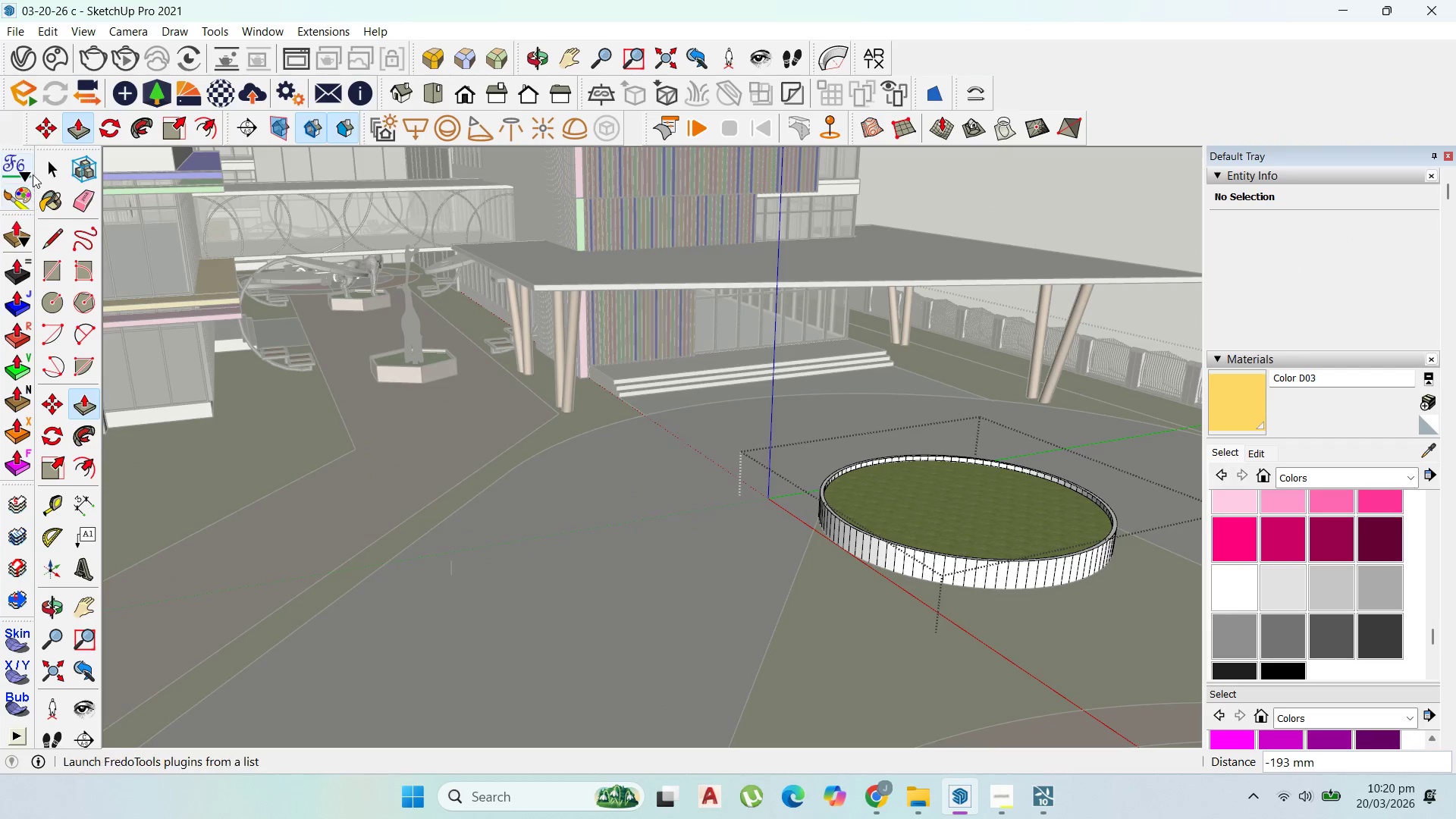 
left_click([51, 165])
 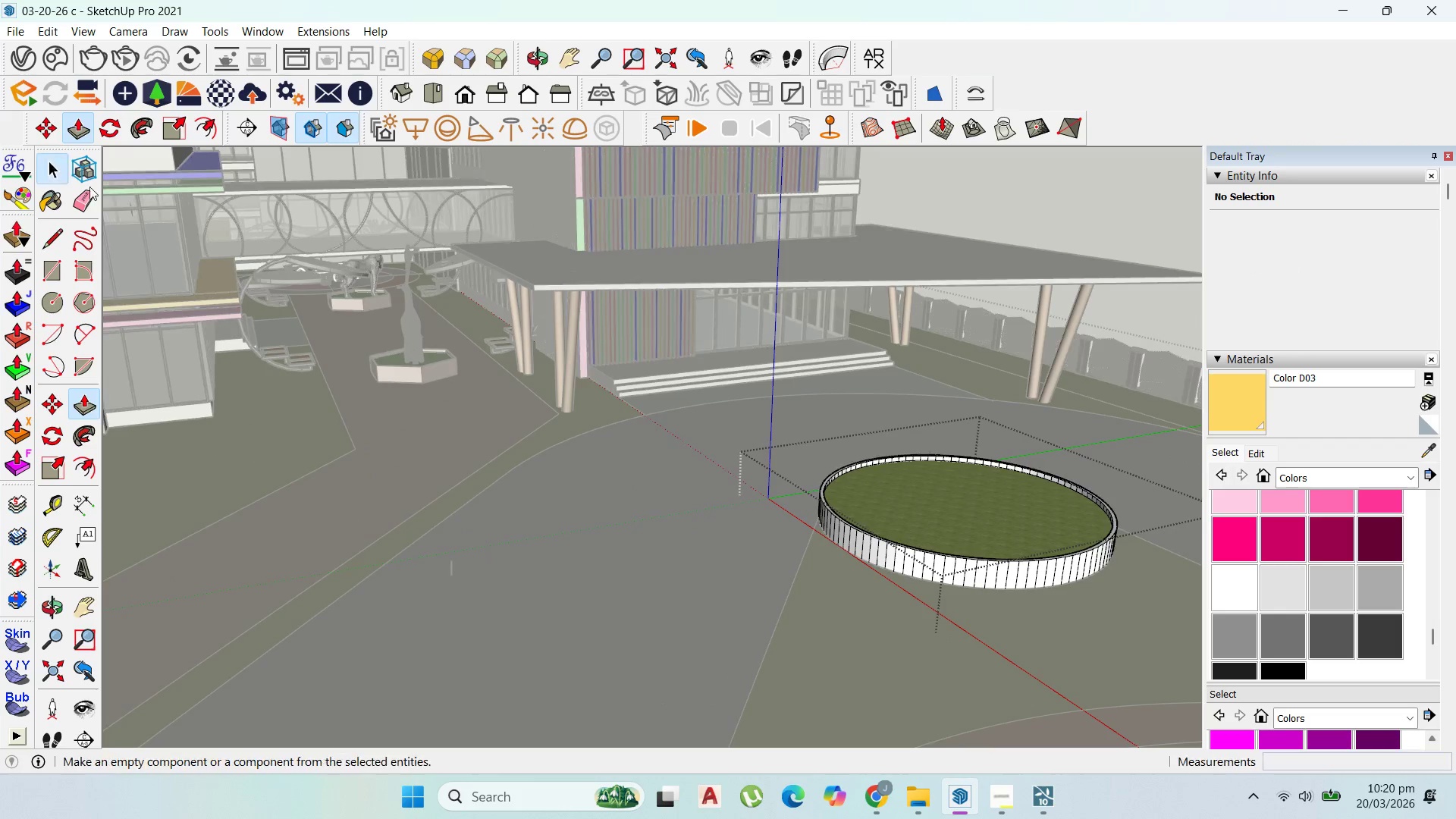 
key(Escape)
 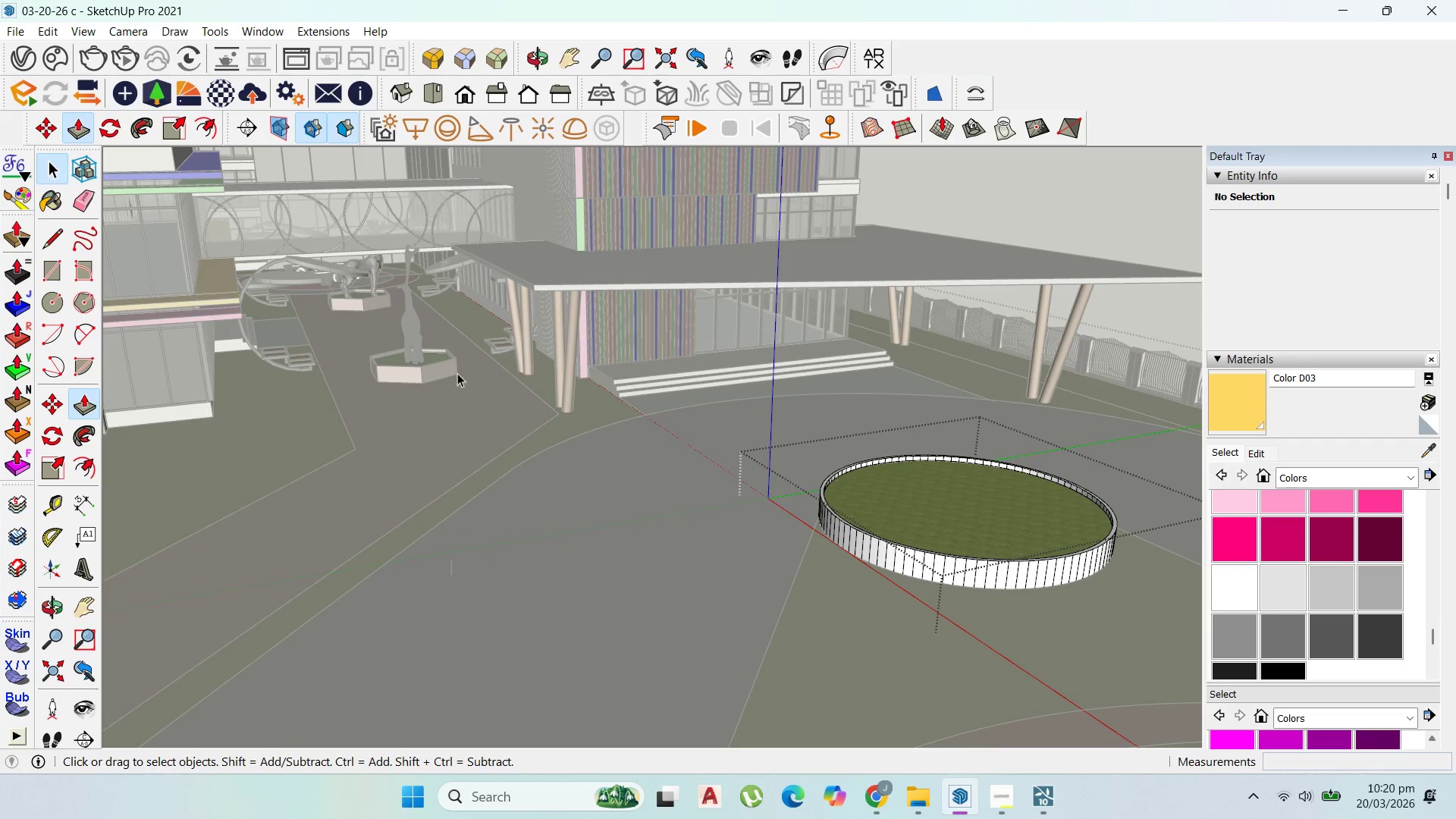 
key(Escape)
 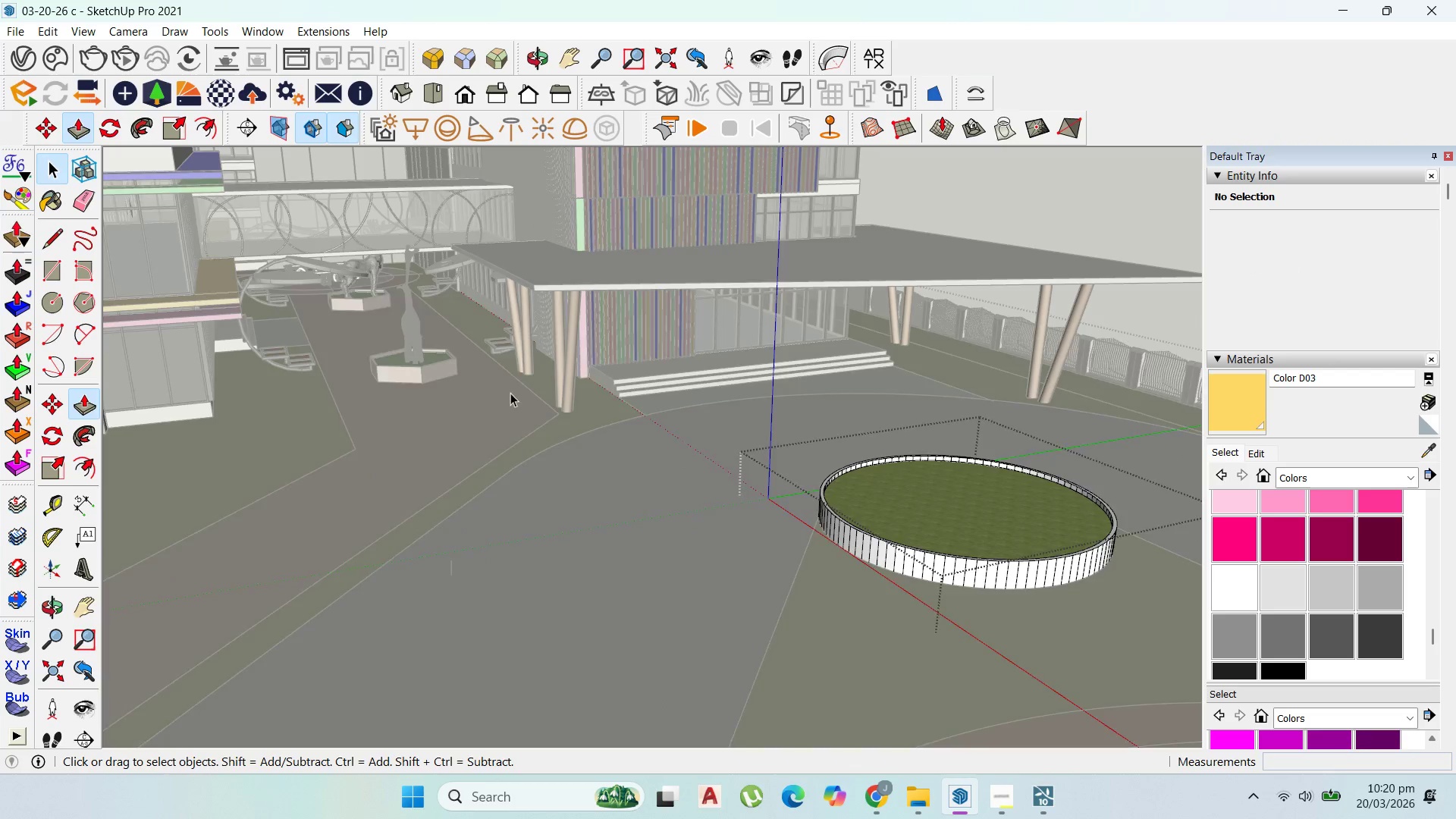 
key(Escape)
 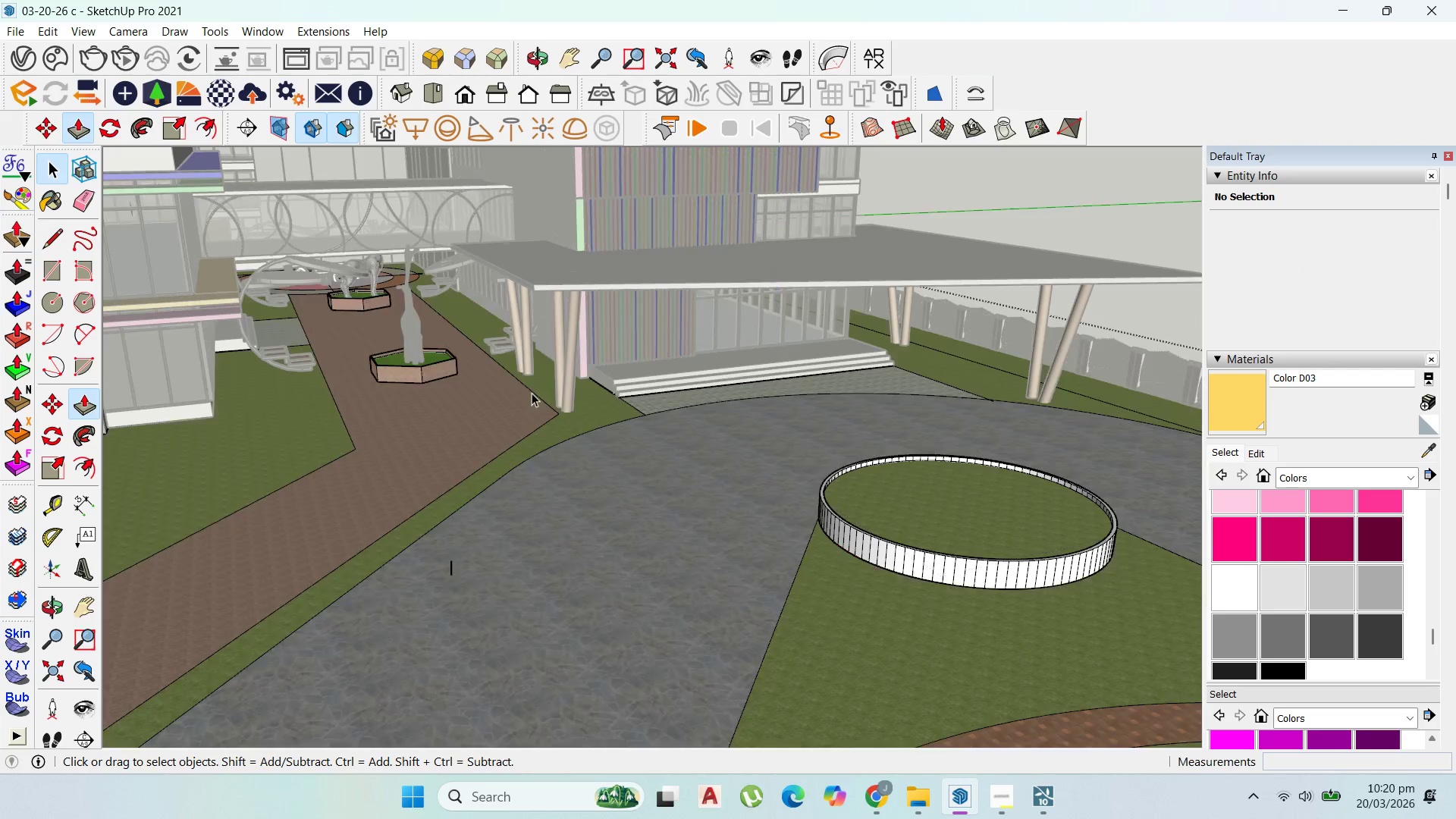 
key(Escape)
 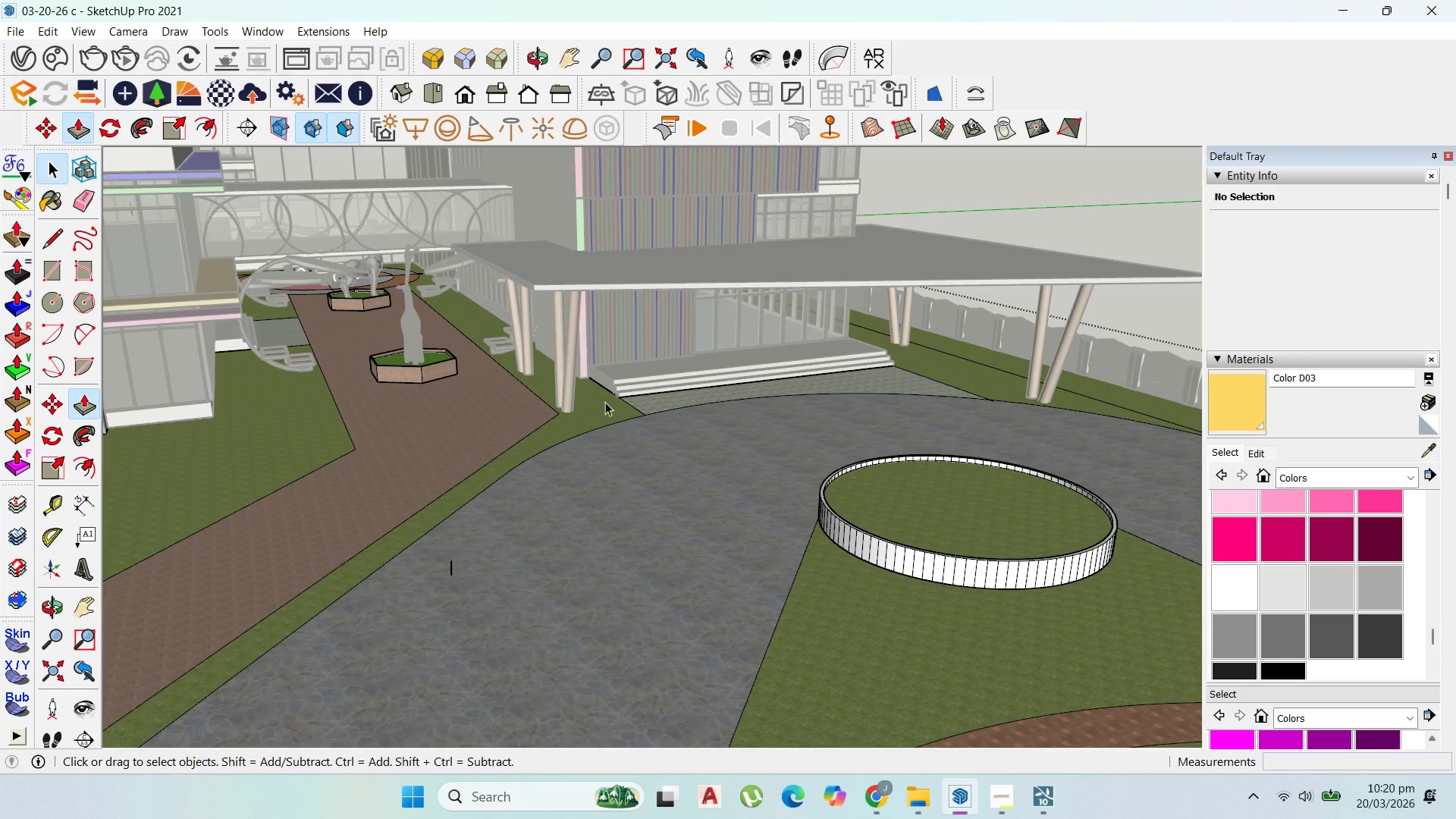 
key(Escape)
 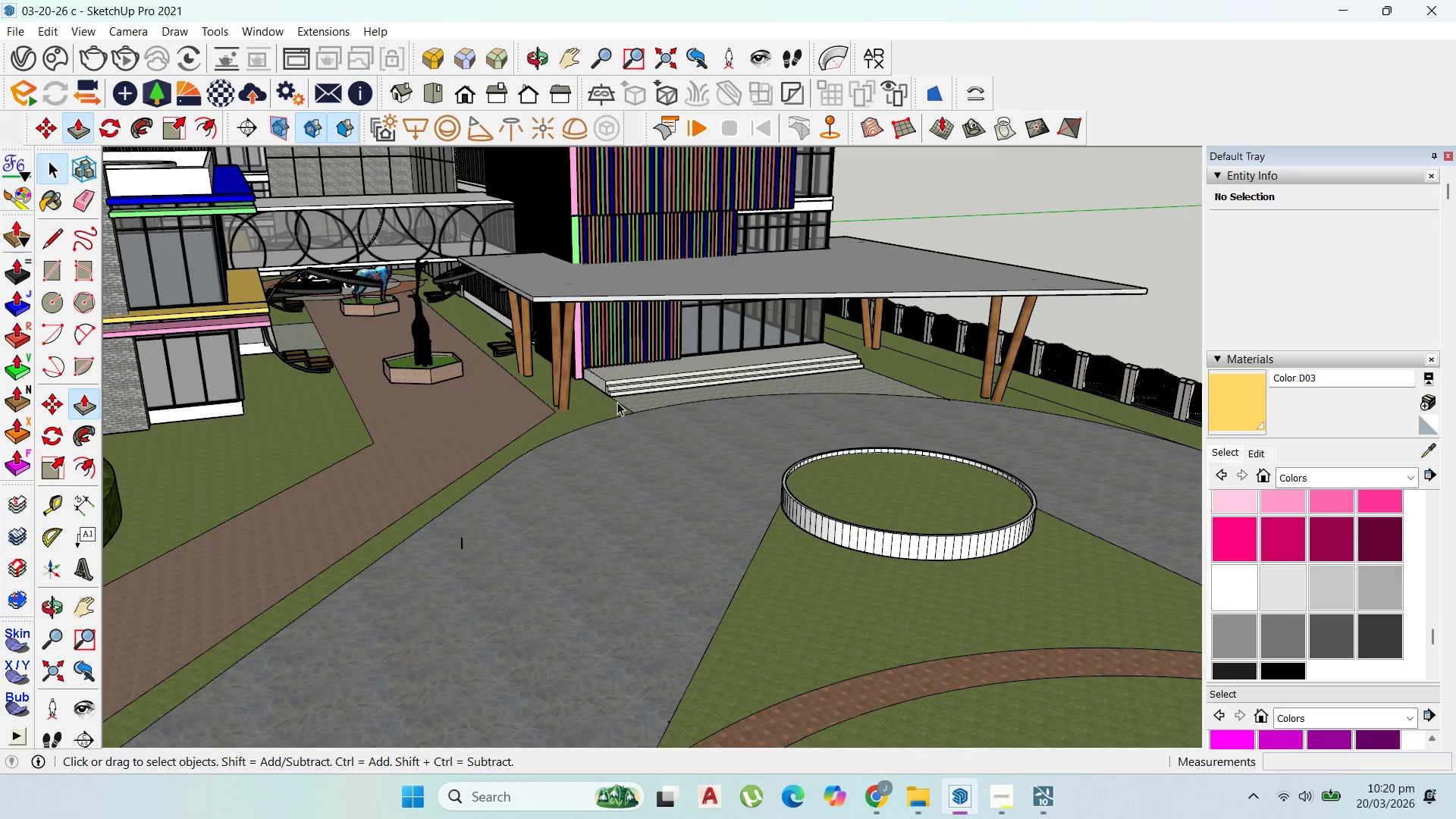 
key(Escape)
 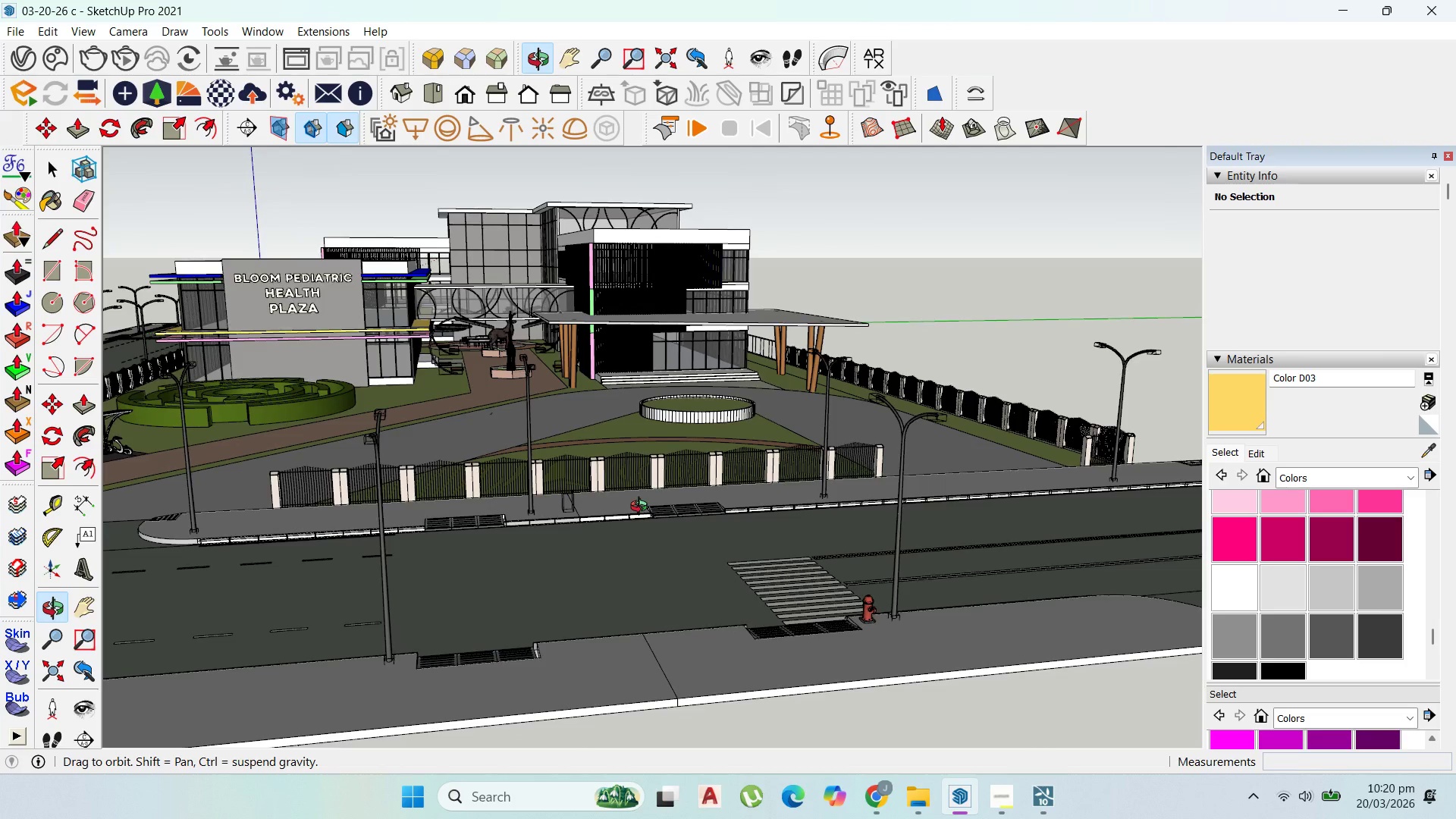 
scroll: coordinate [797, 531], scroll_direction: down, amount: 20.0
 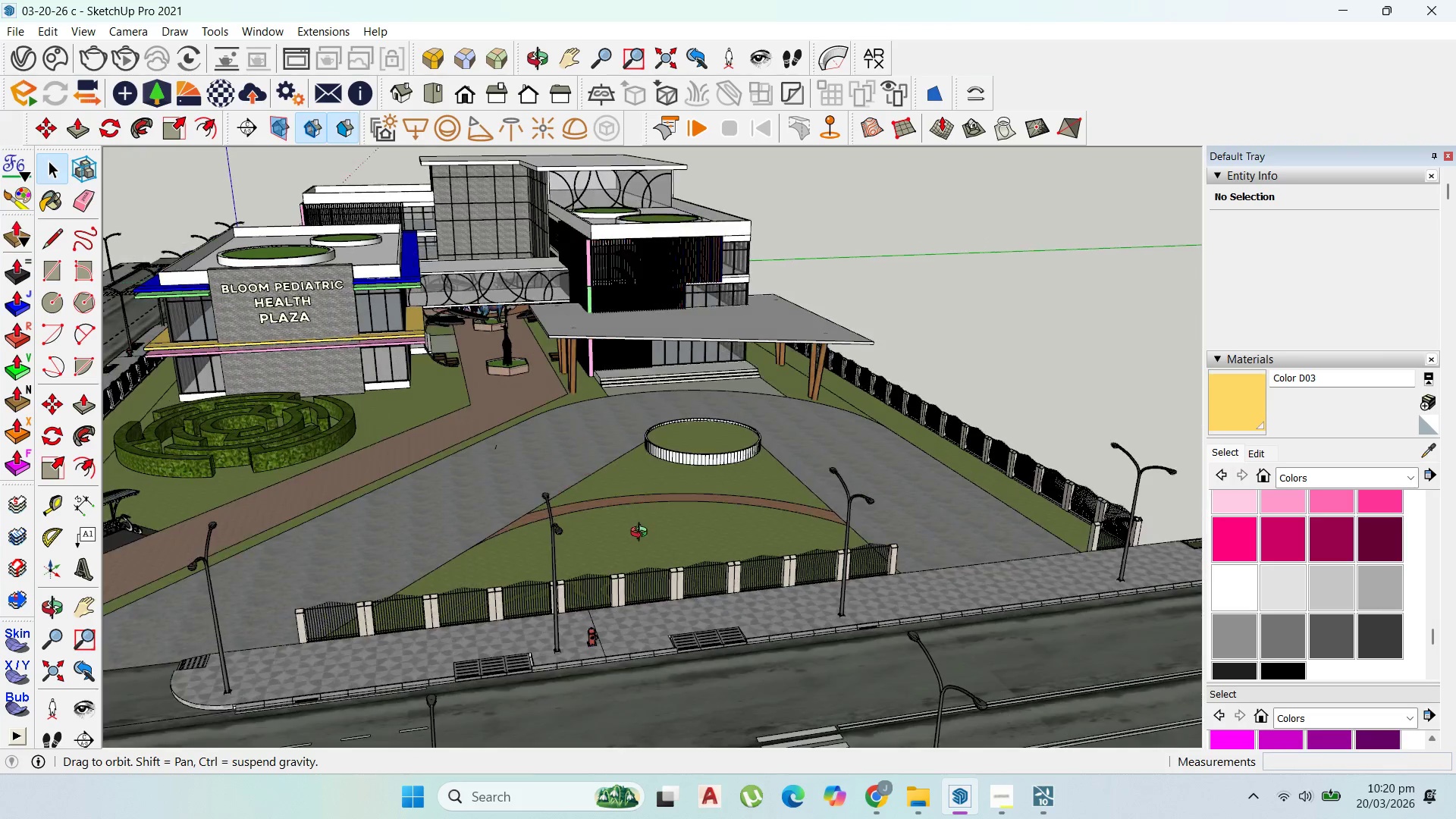 
scroll: coordinate [851, 532], scroll_direction: up, amount: 12.0
 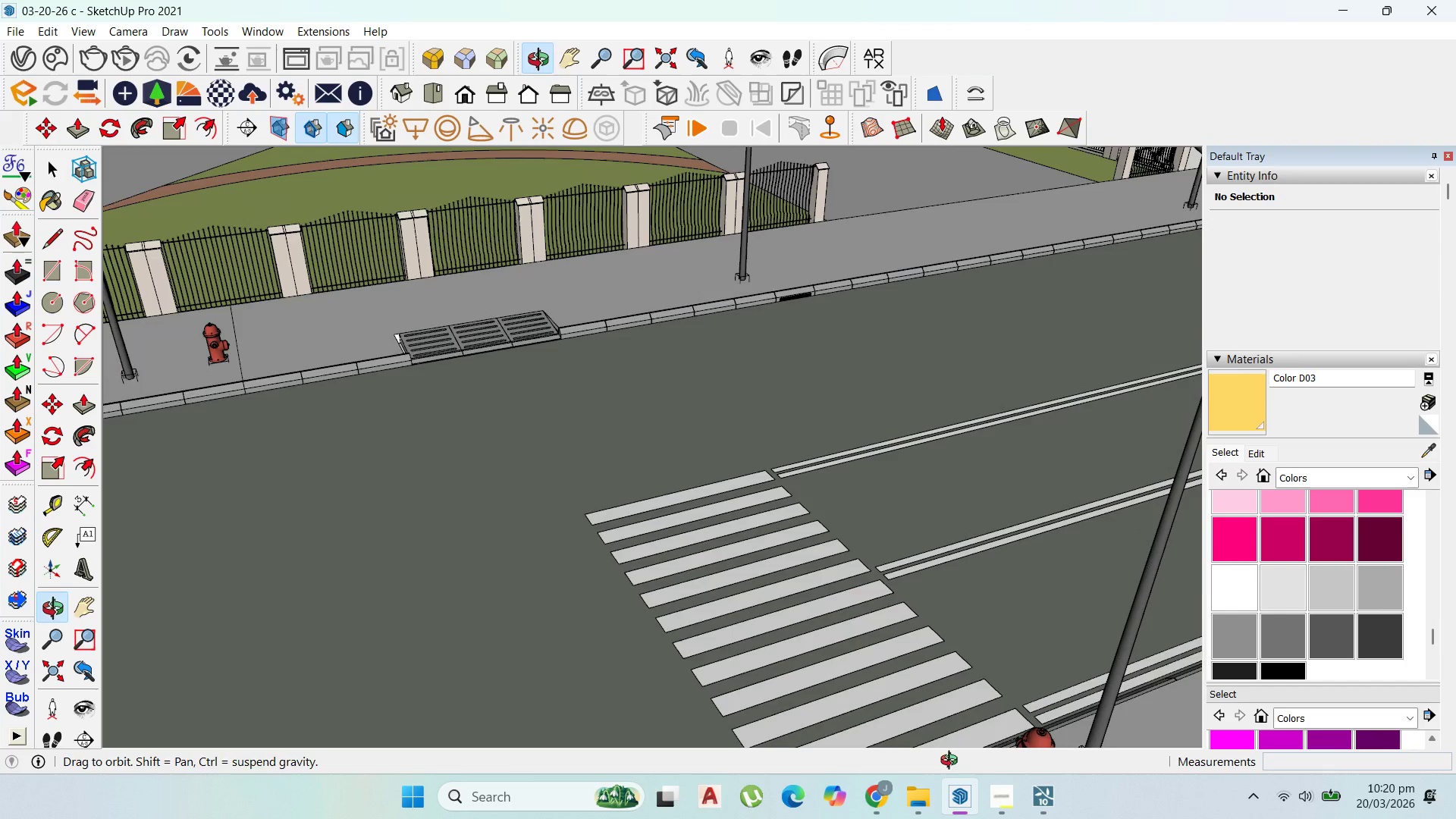 
scroll: coordinate [963, 673], scroll_direction: down, amount: 16.0
 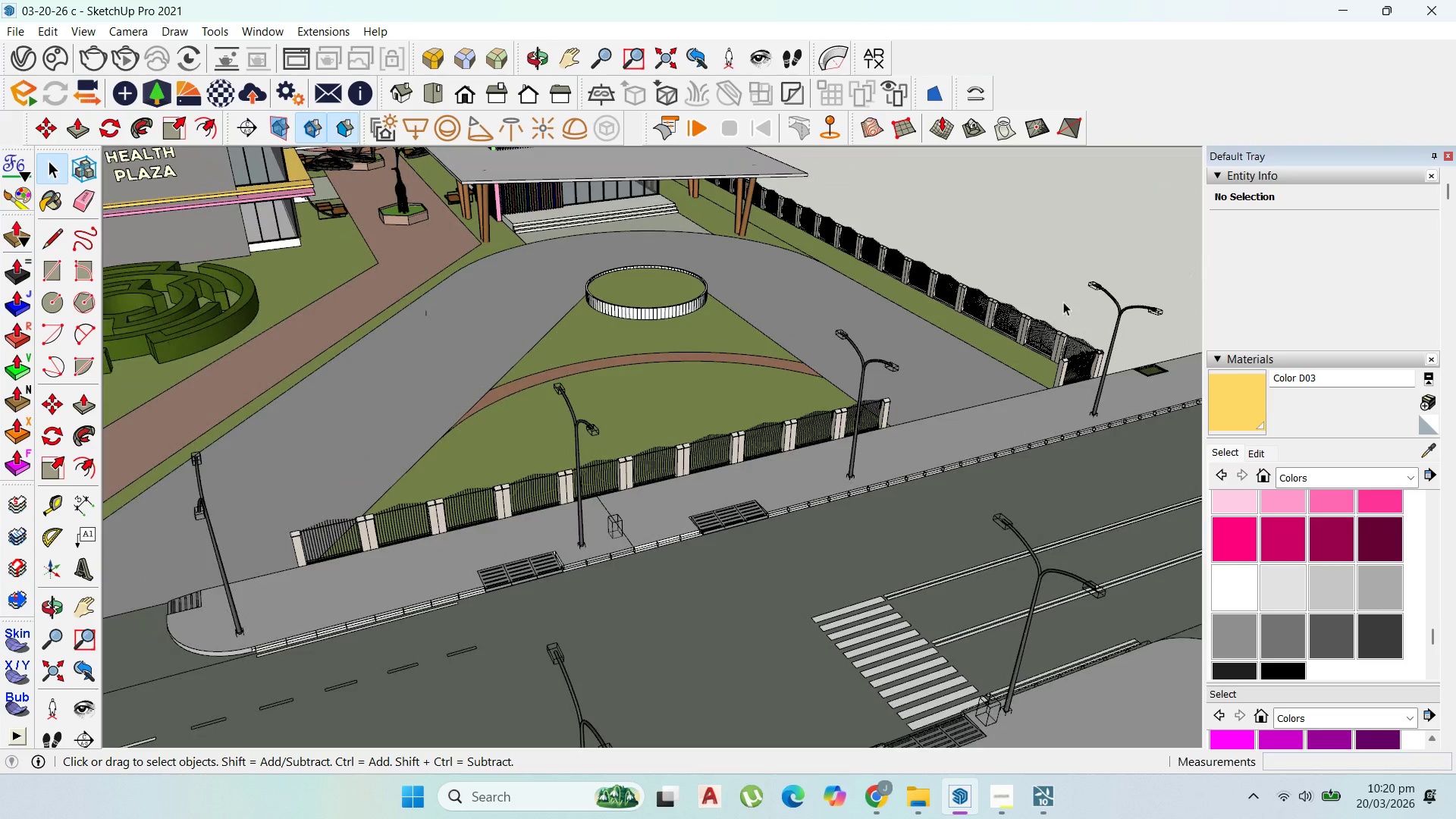 
scroll: coordinate [1071, 366], scroll_direction: up, amount: 6.0
 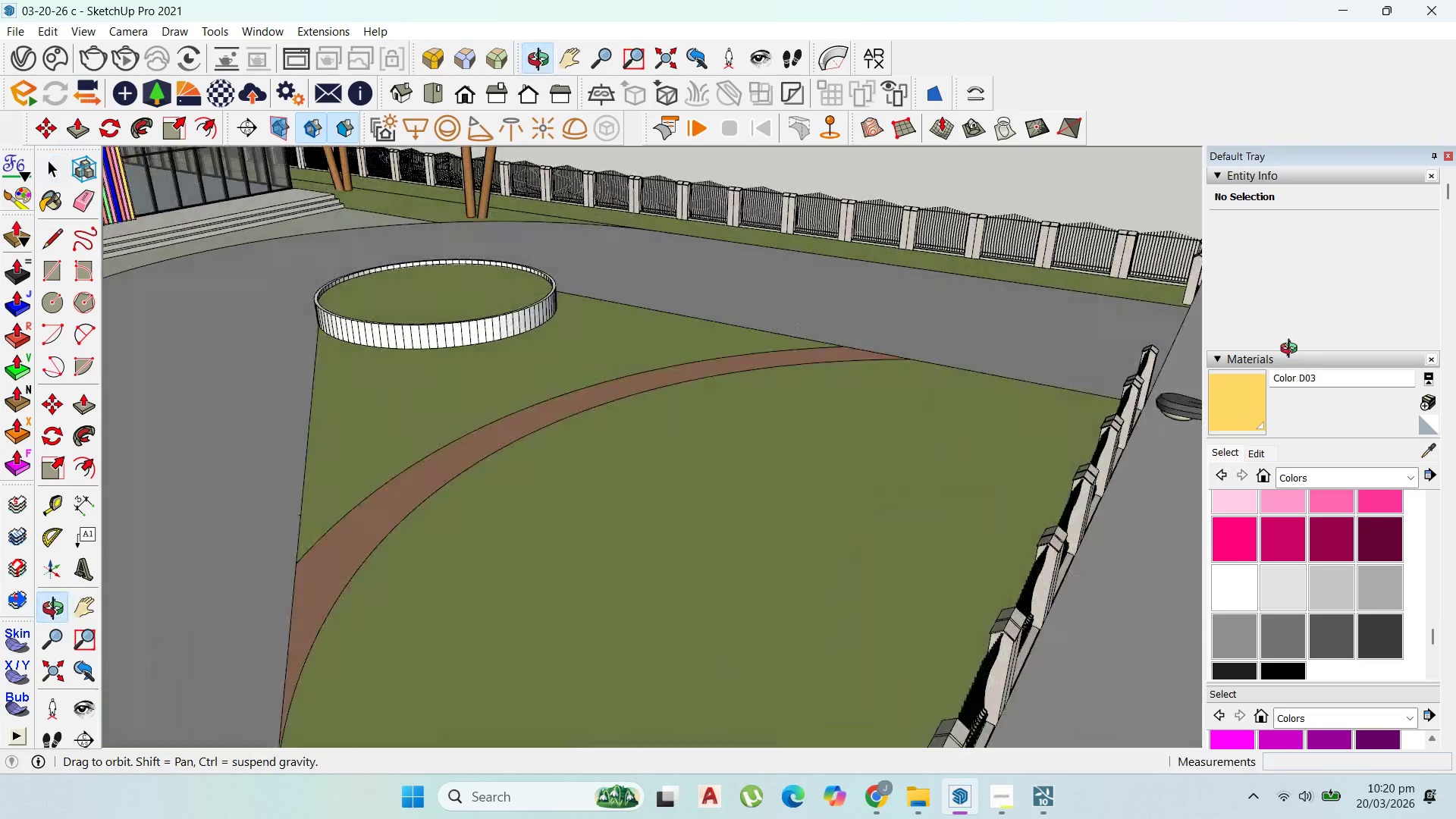 
scroll: coordinate [997, 239], scroll_direction: down, amount: 14.0
 